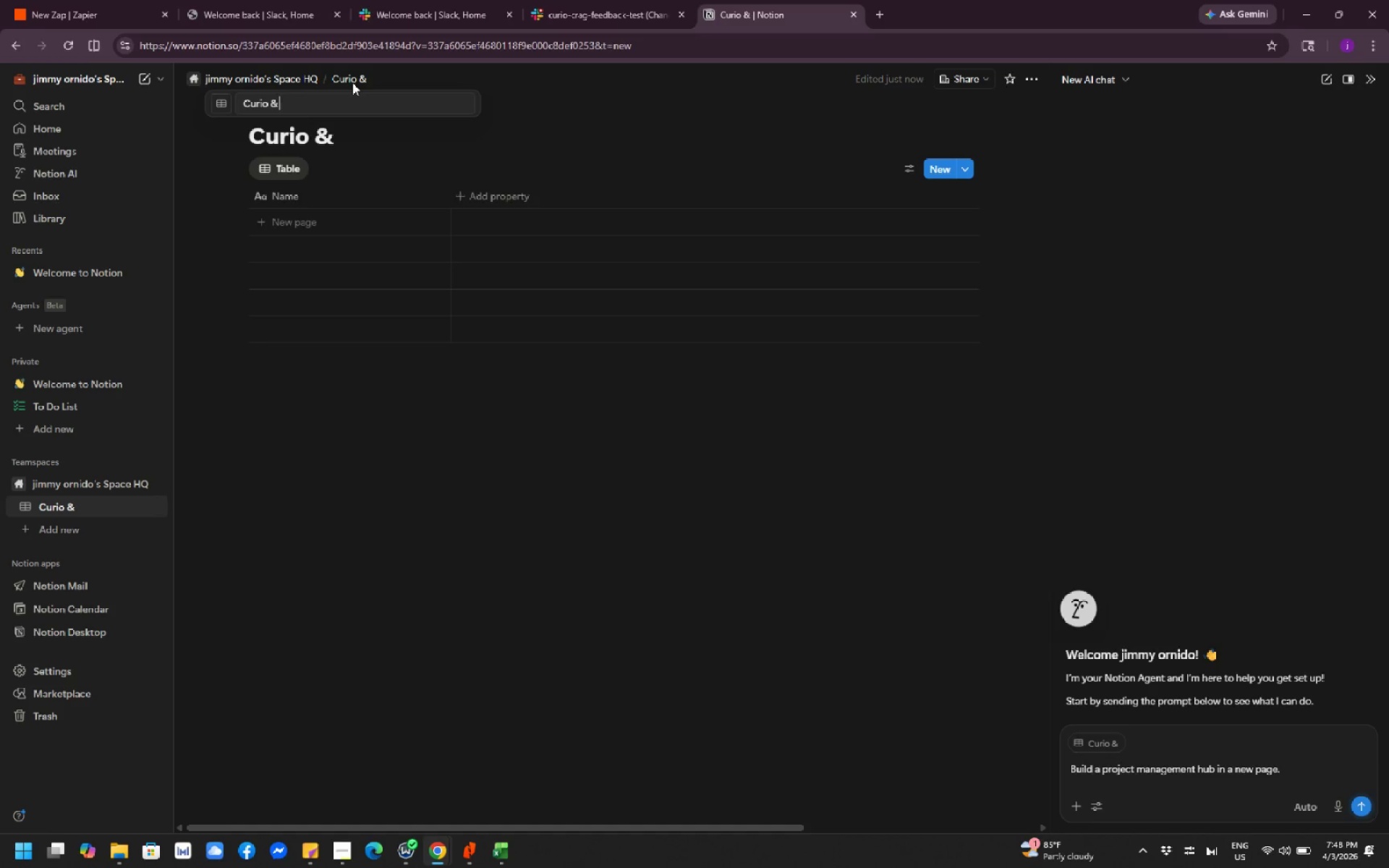 
type(Crag - )
 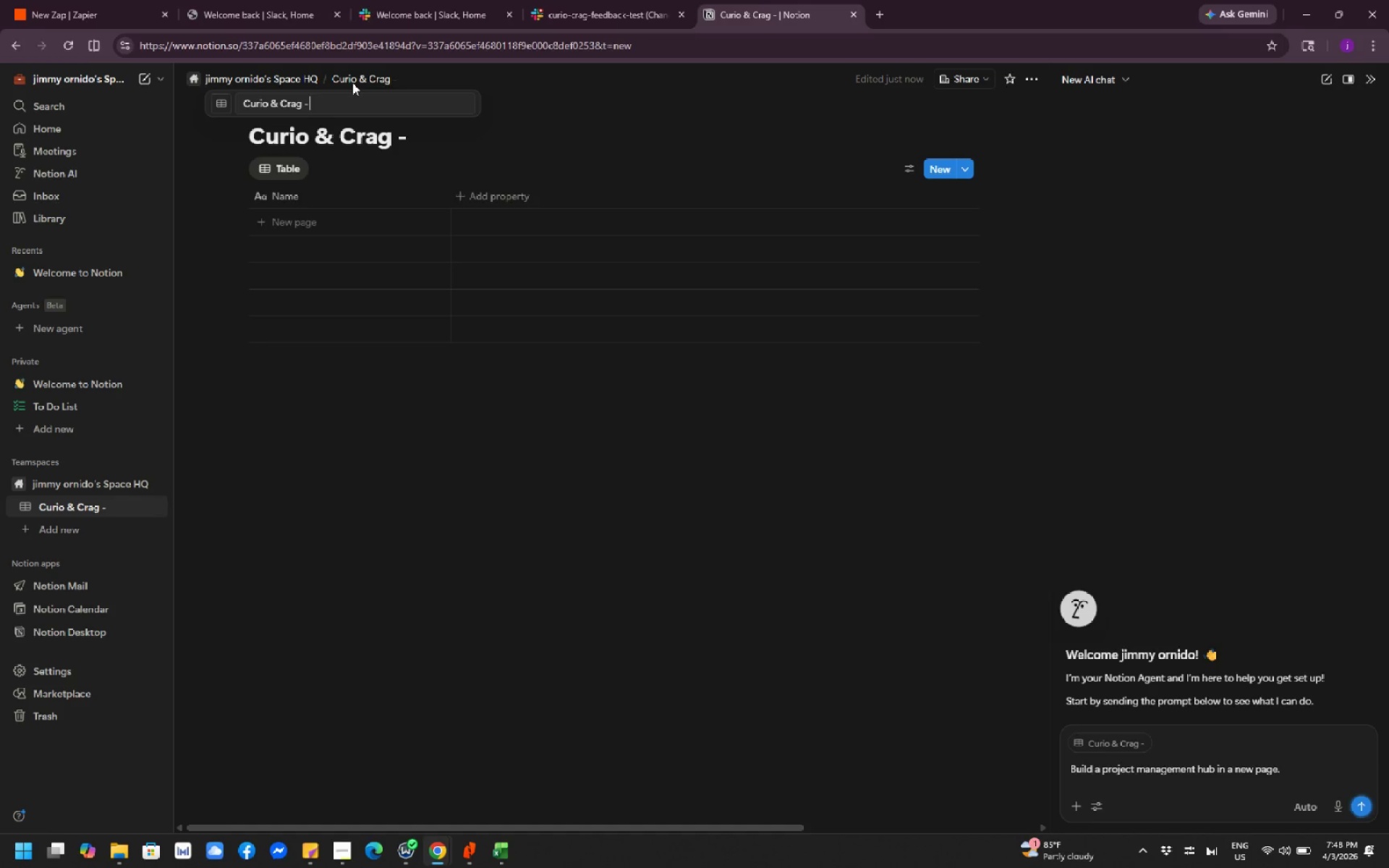 
type(Production Feedback DAtabase)
 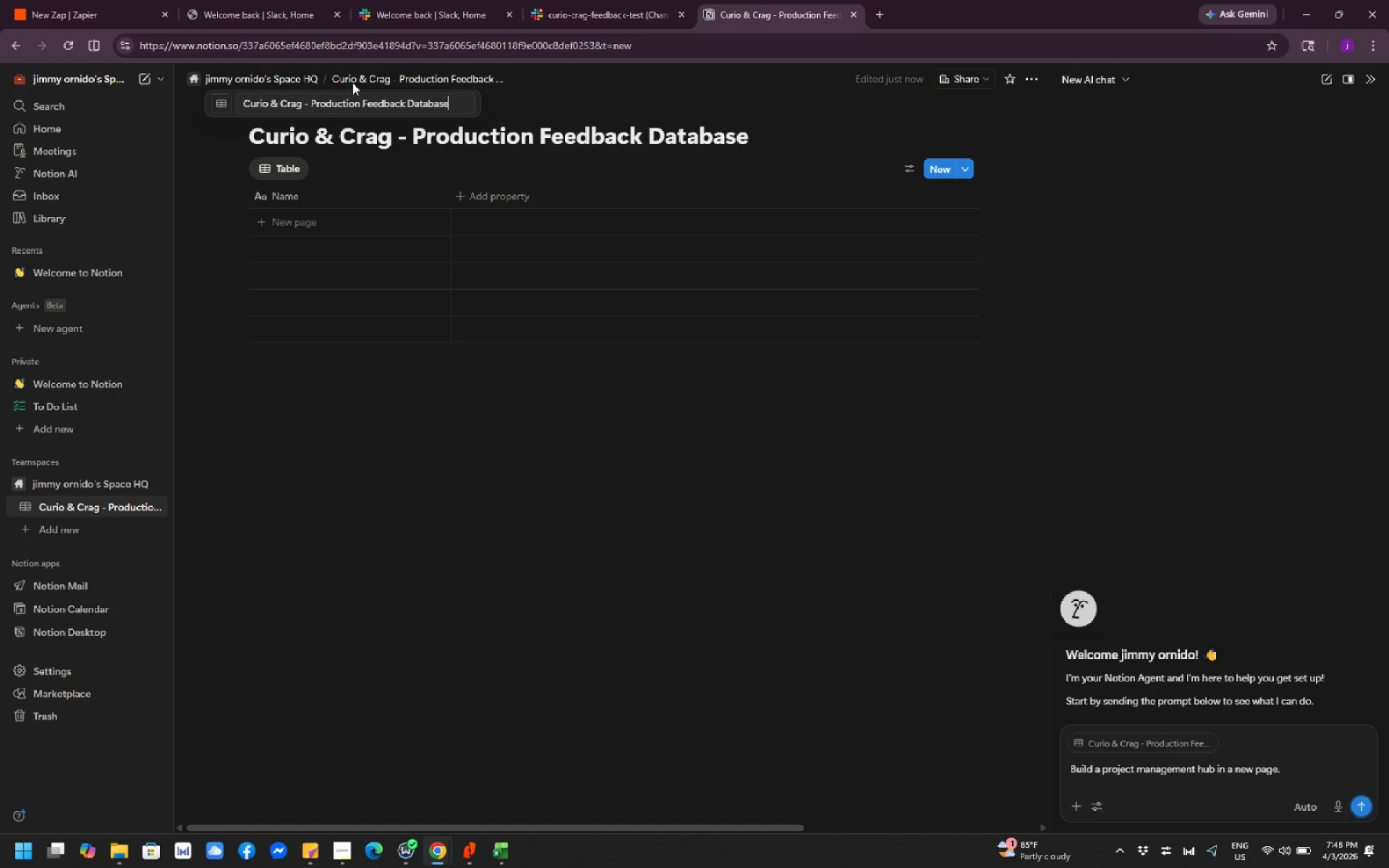 
wait(7.08)
 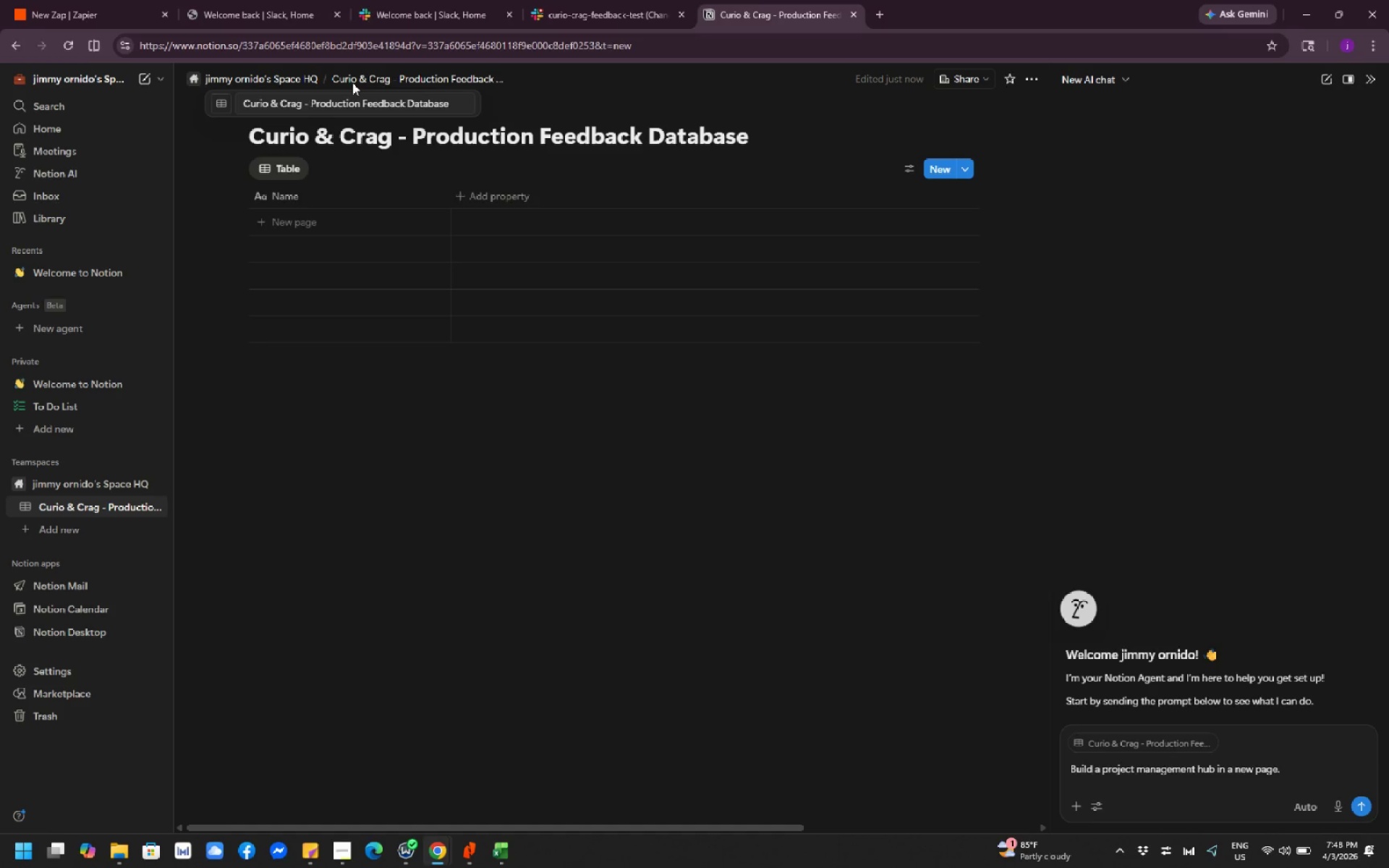 
scroll: coordinate [421, 431], scroll_direction: down, amount: 1.0
 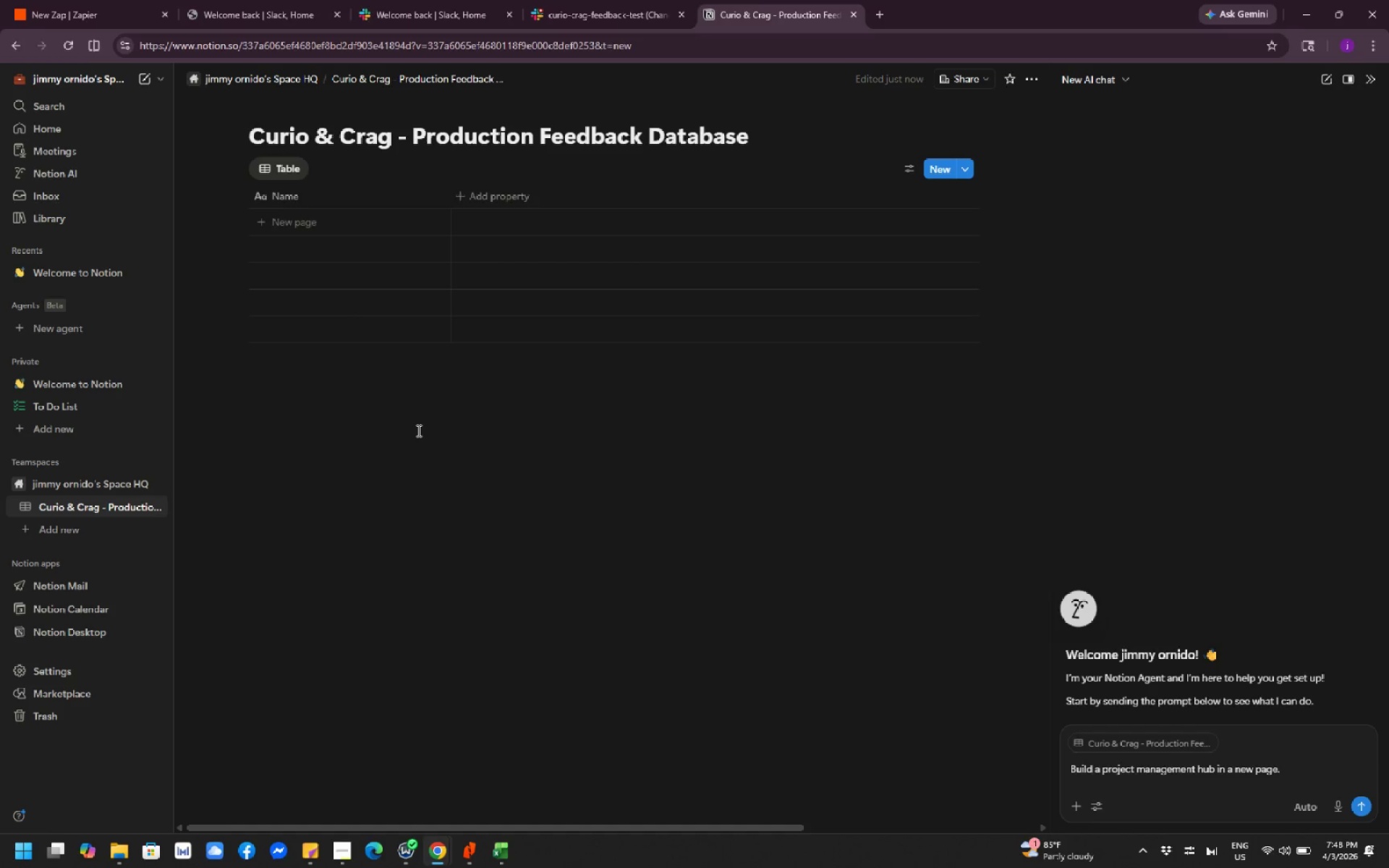 
wait(10.0)
 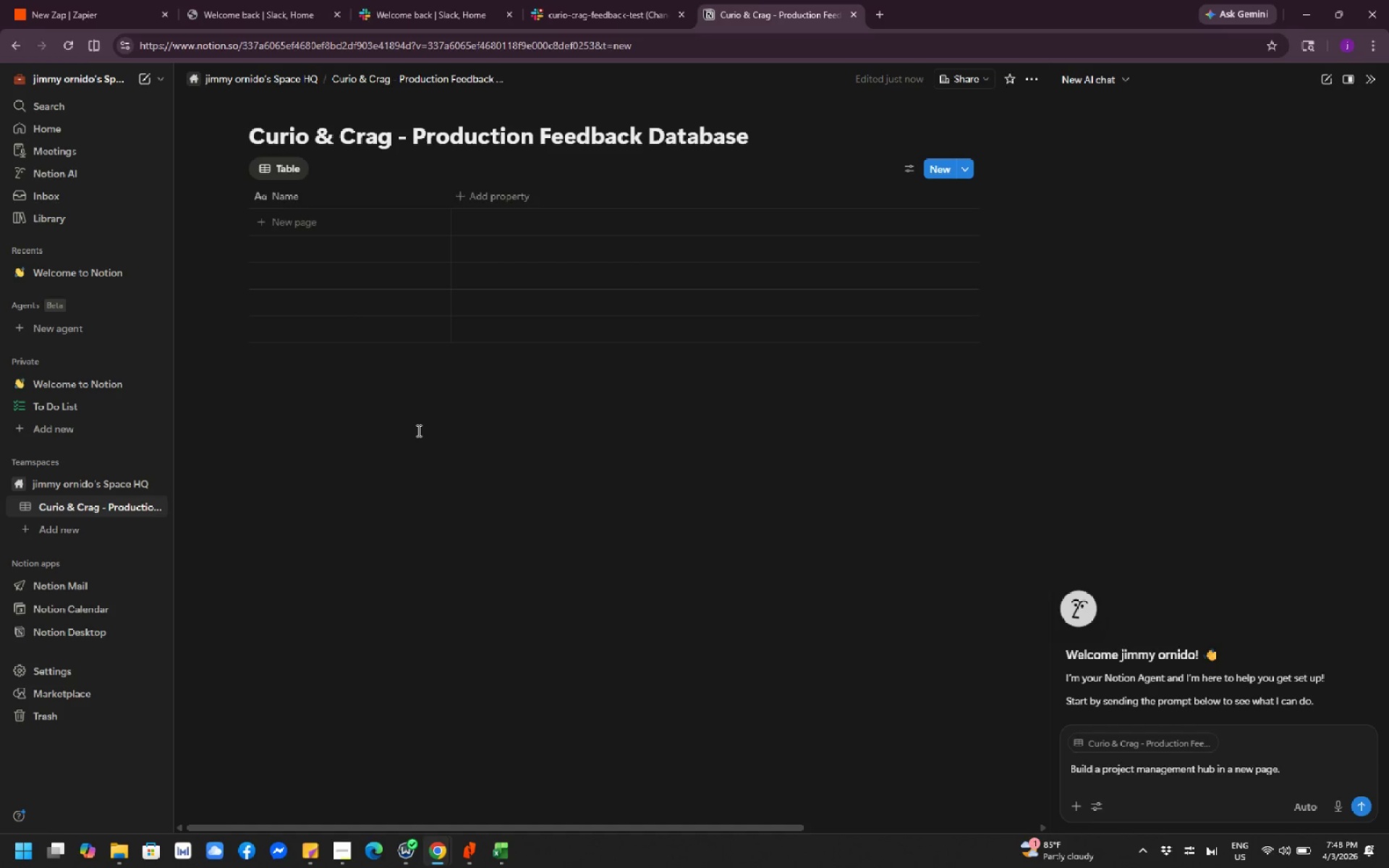 
left_click([382, 225])
 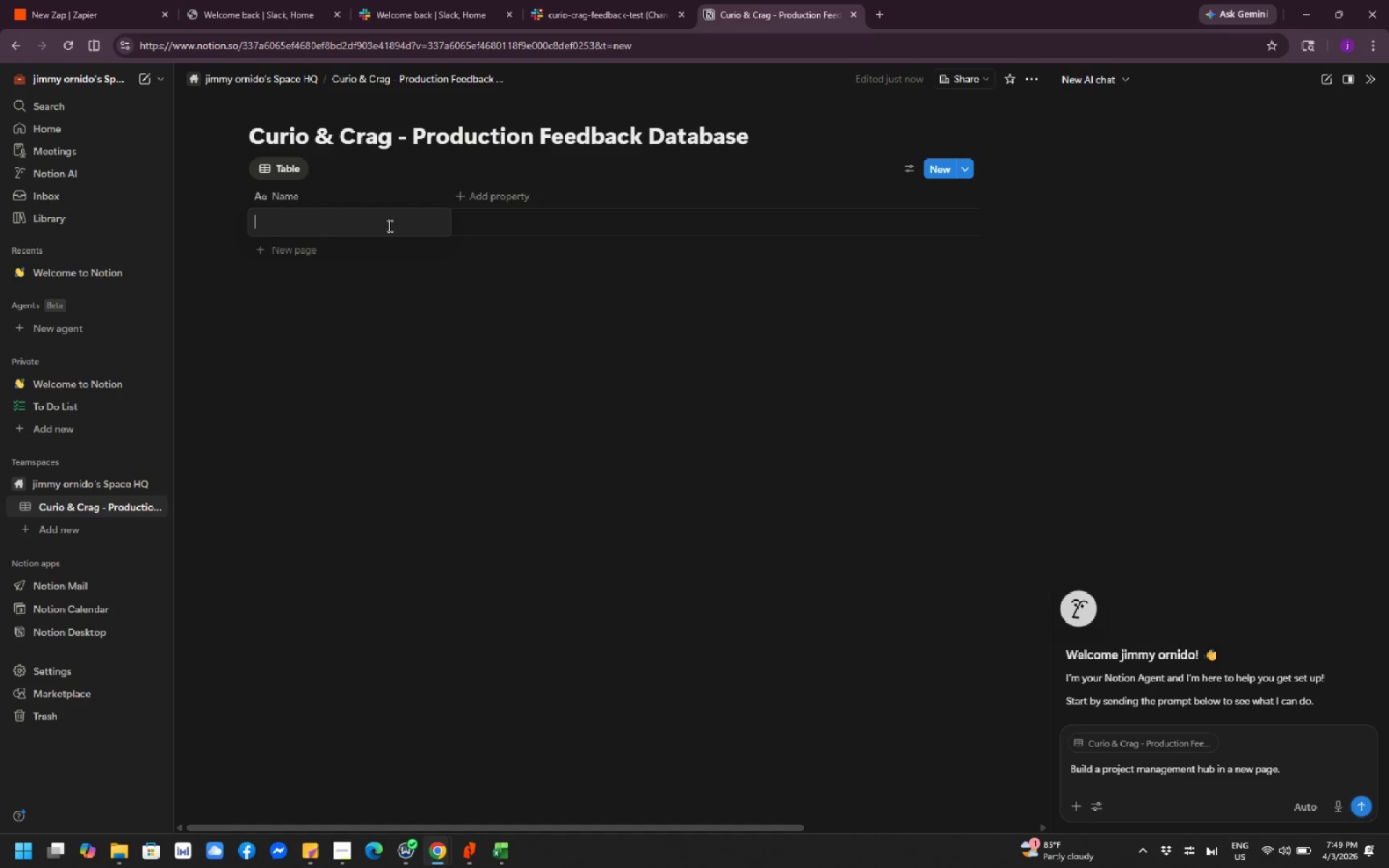 
wait(9.91)
 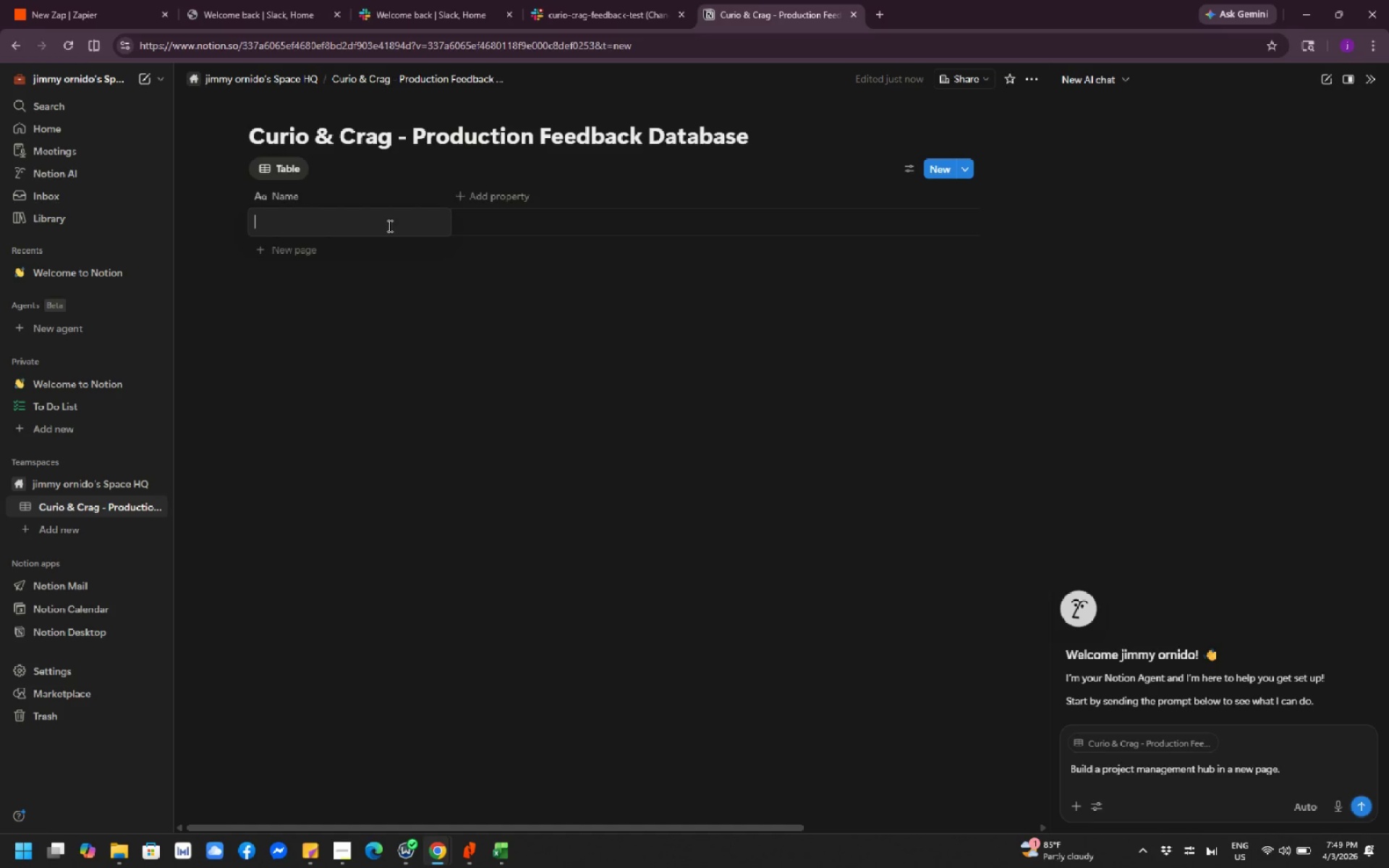 
left_click([429, 297])
 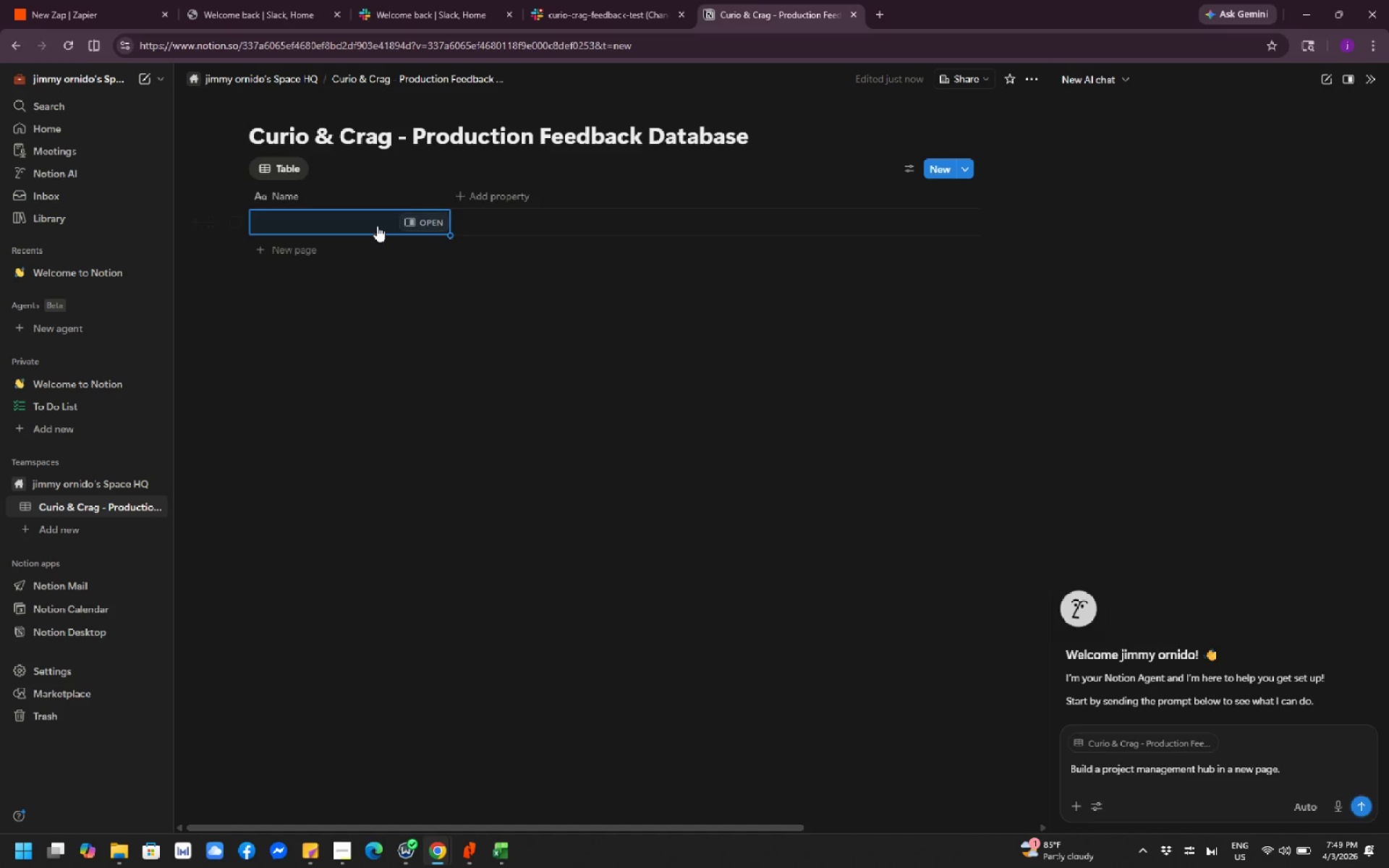 
left_click([377, 224])
 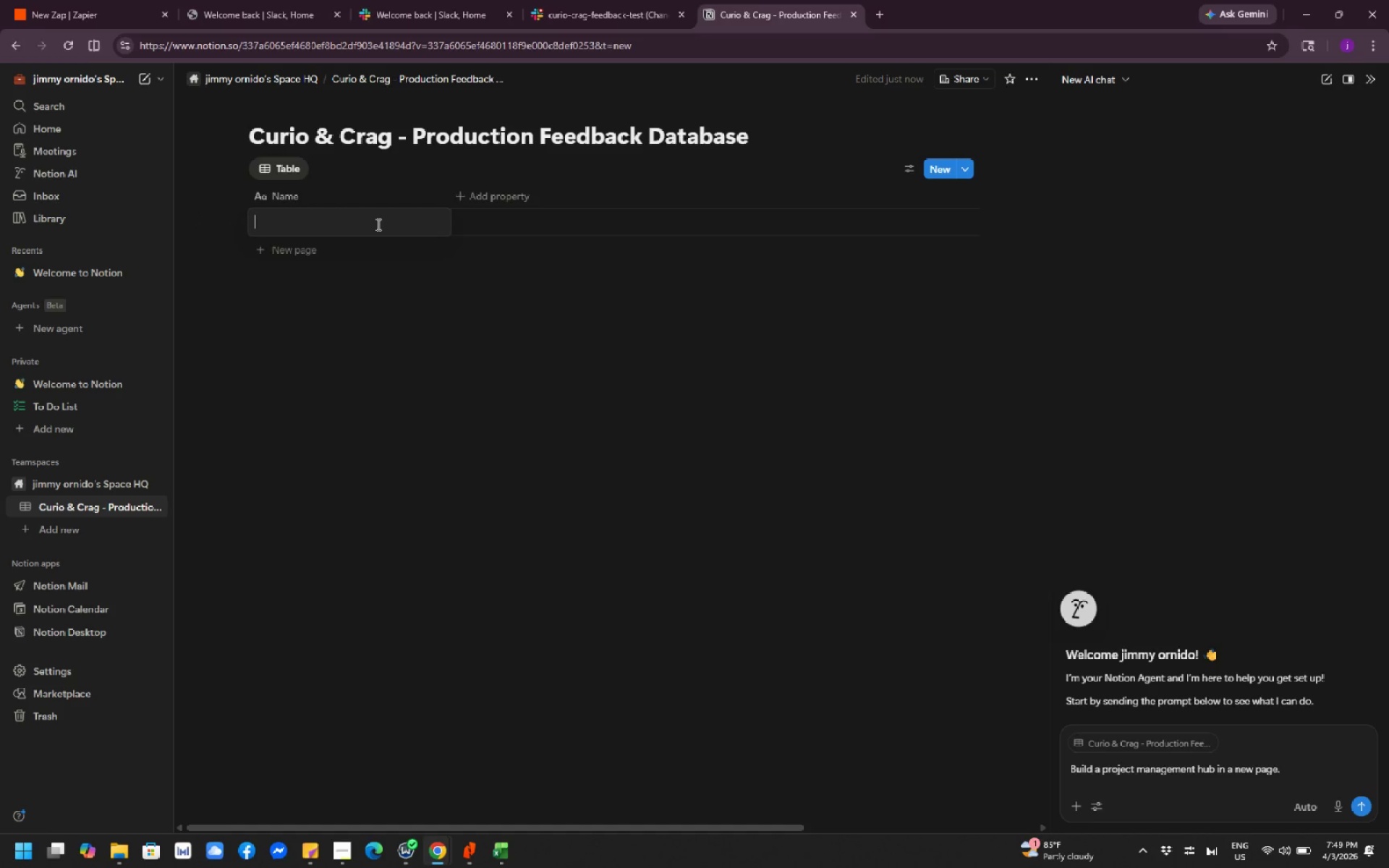 
type(Name)
 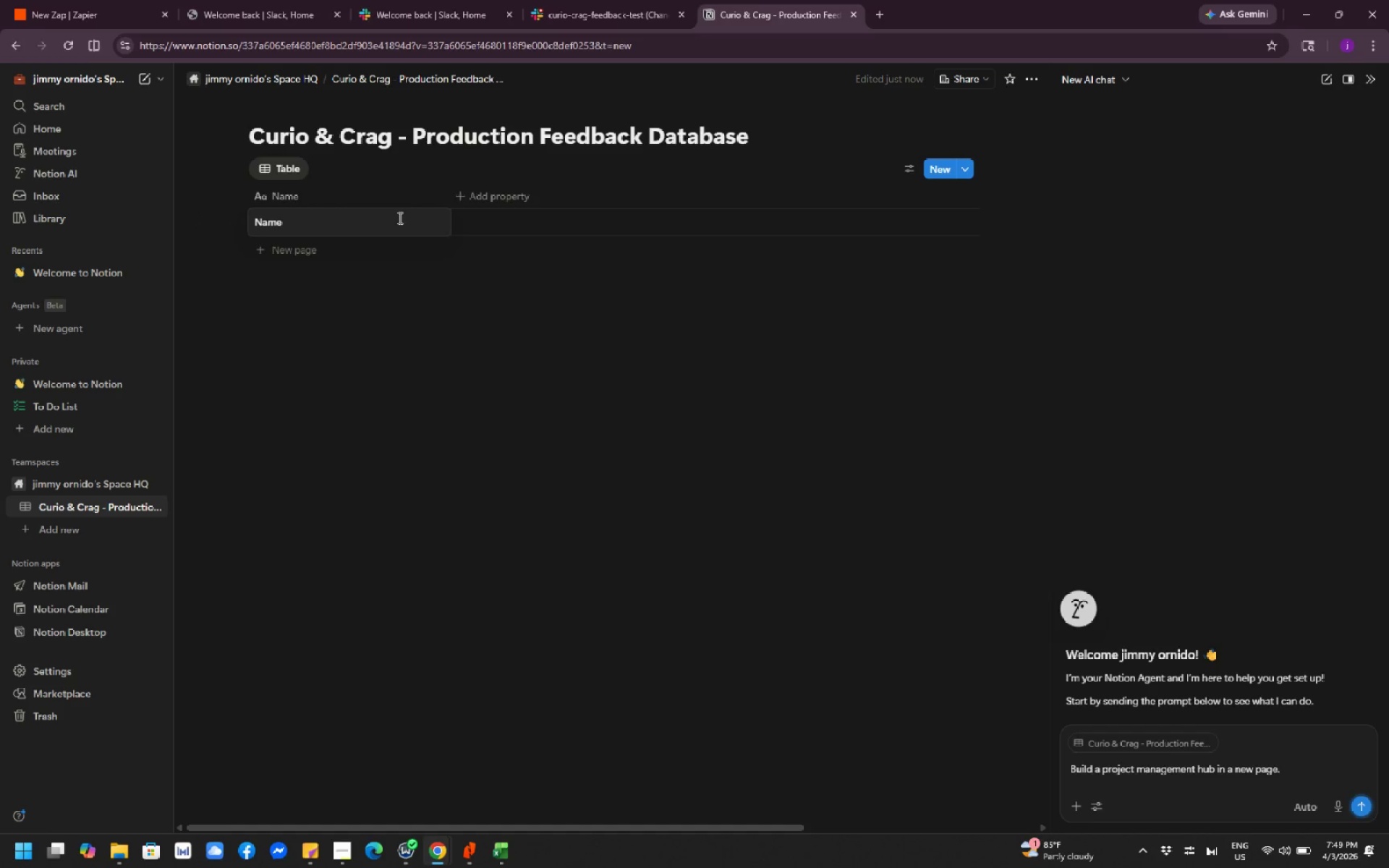 
left_click([507, 220])
 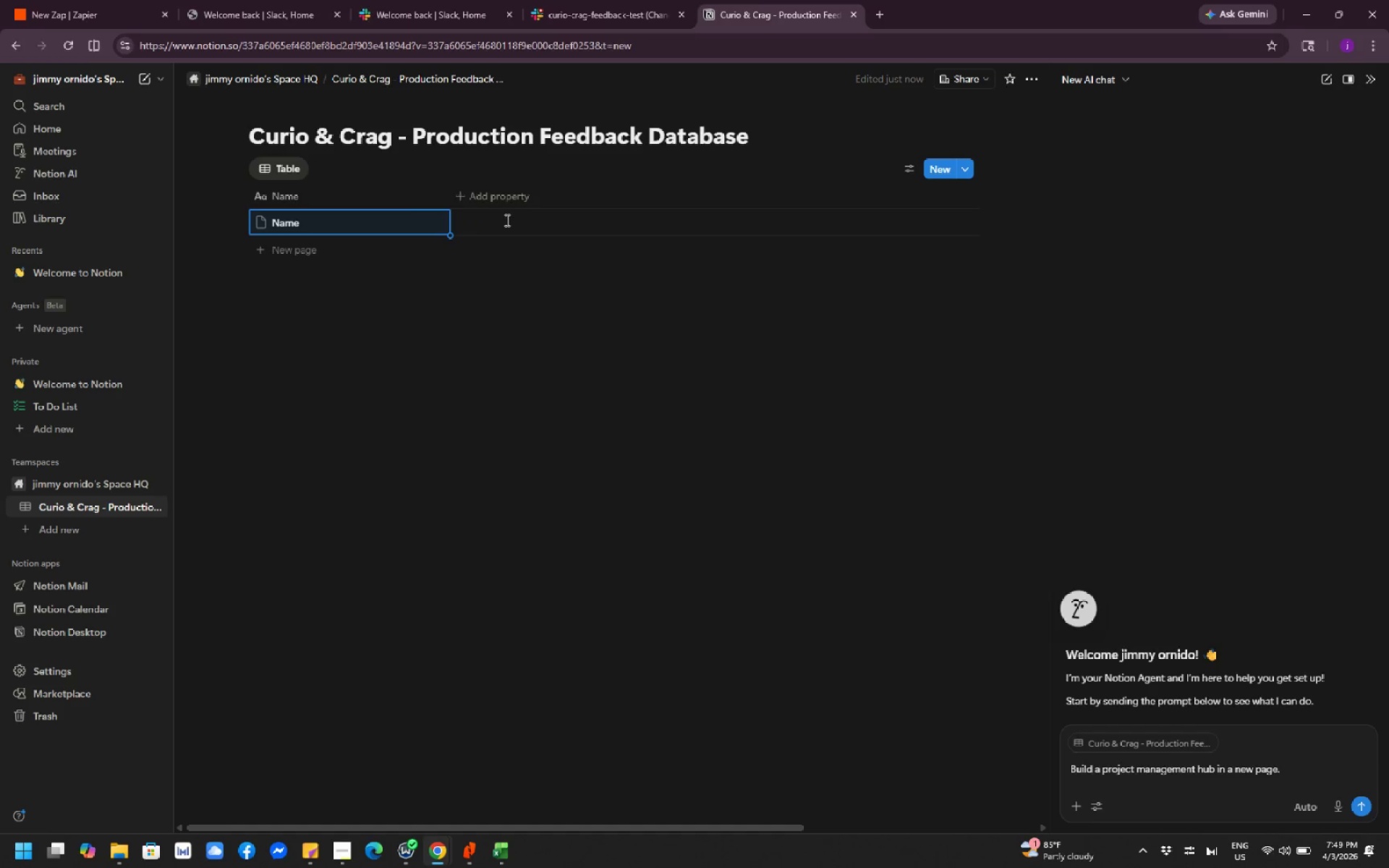 
left_click([501, 220])
 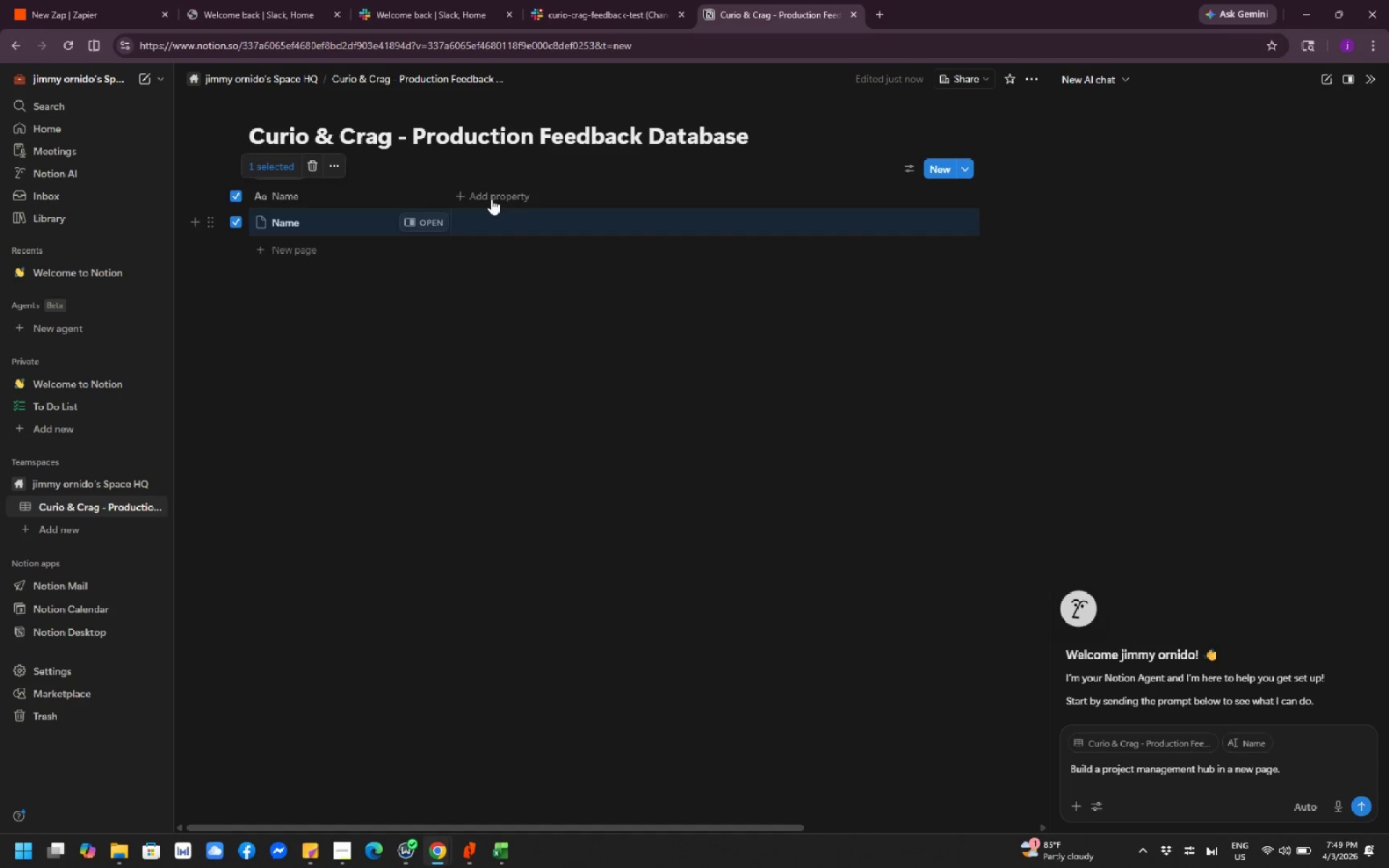 
left_click([506, 218])
 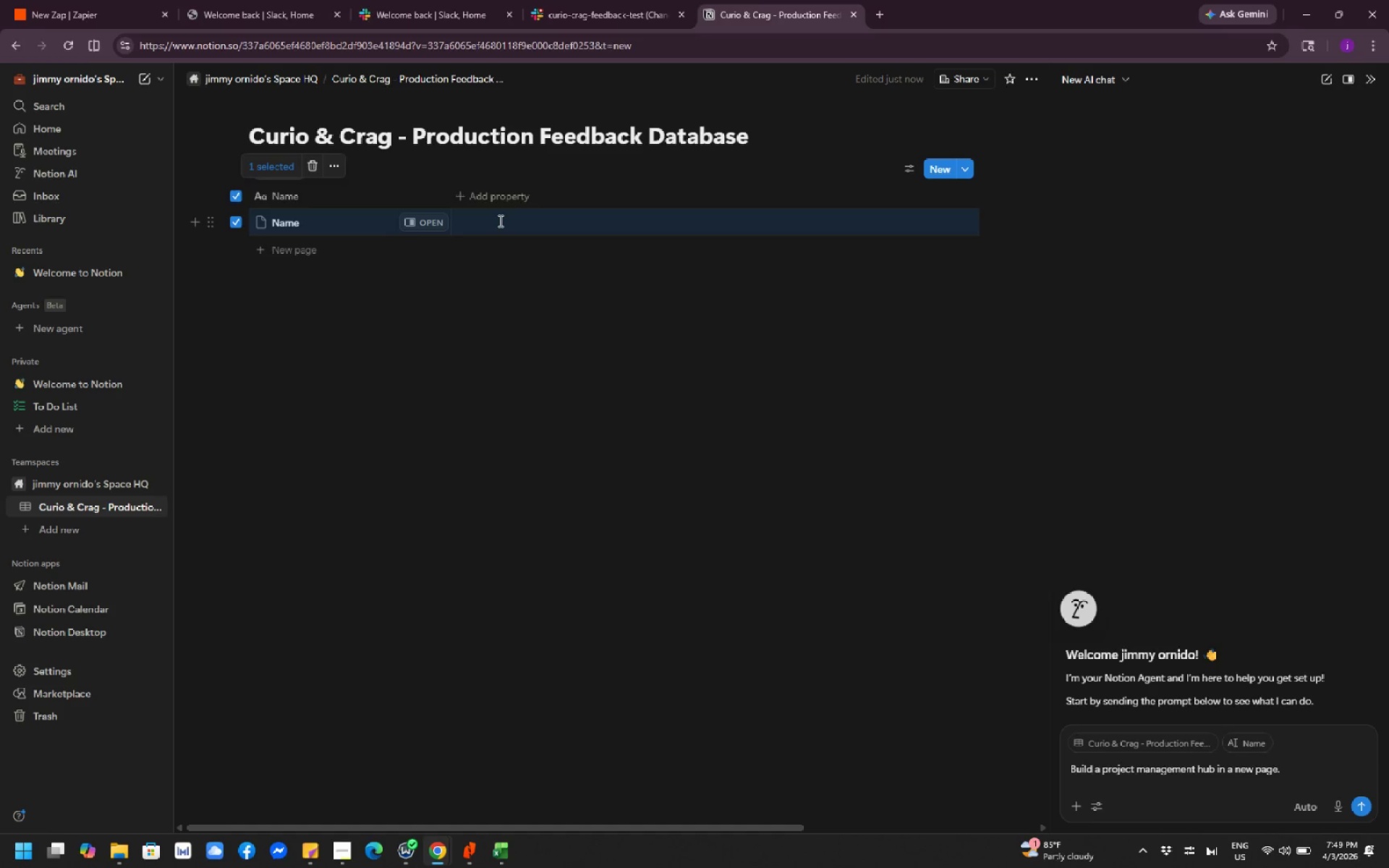 
key(T)
 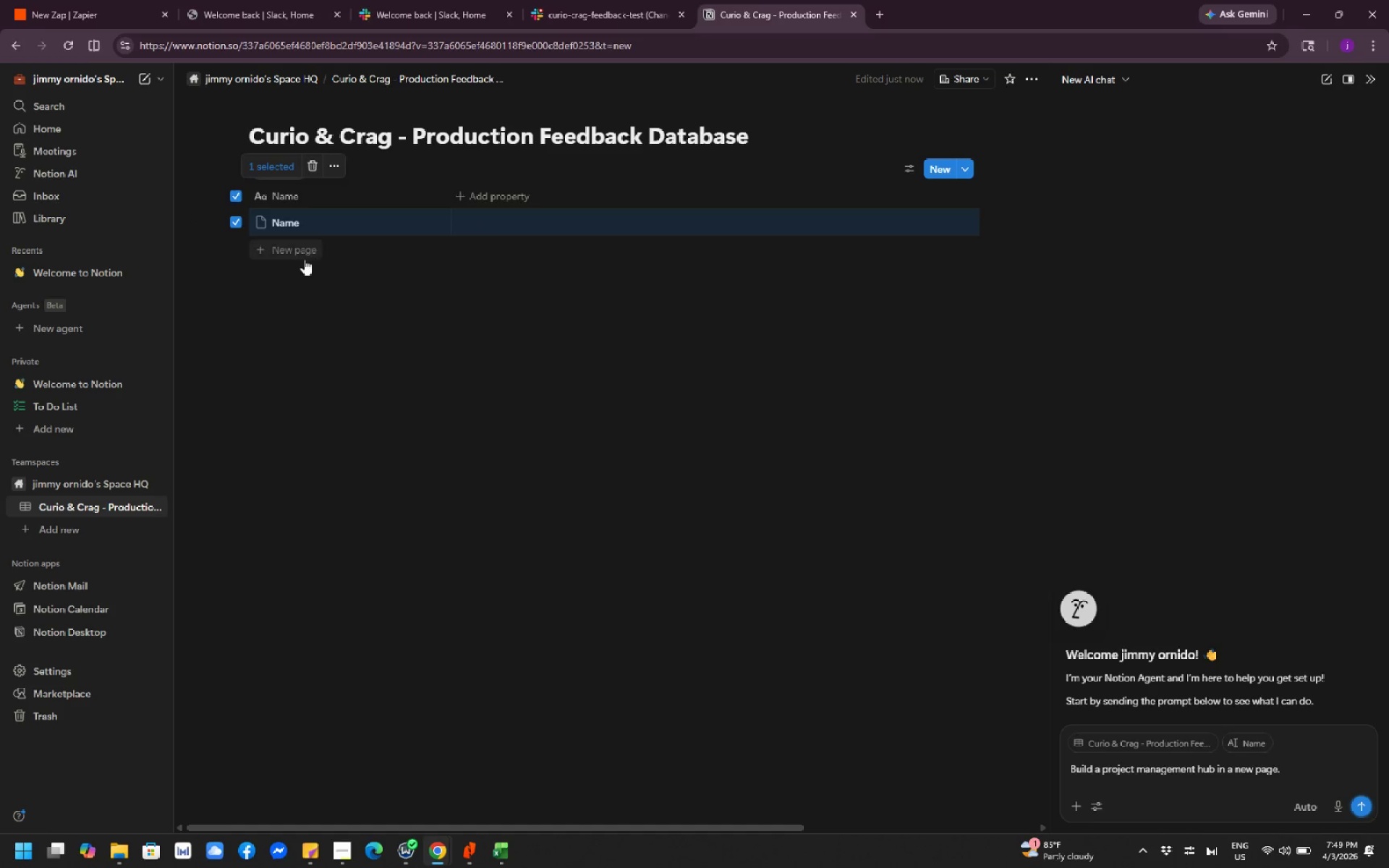 
left_click([336, 292])
 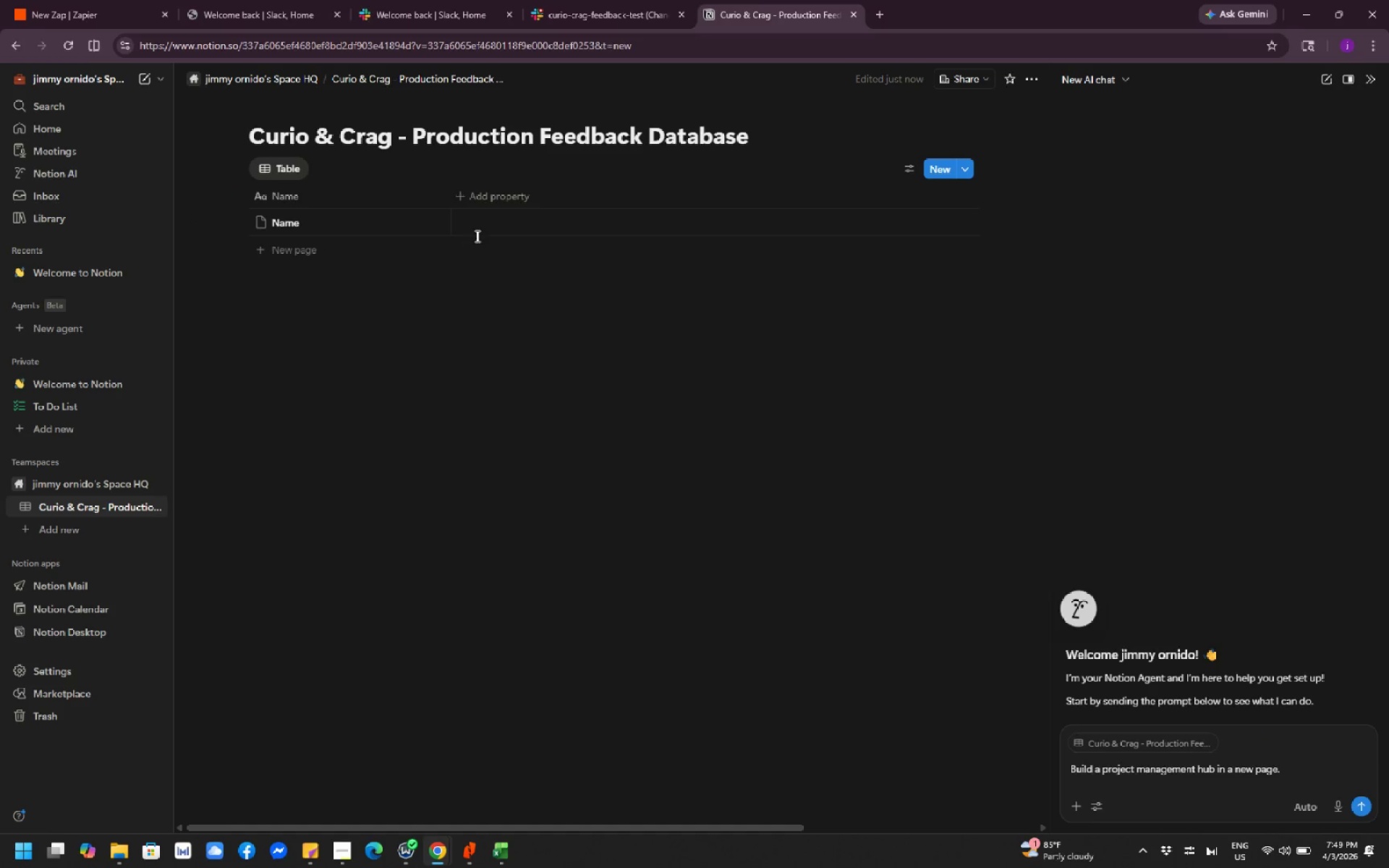 
left_click([506, 229])
 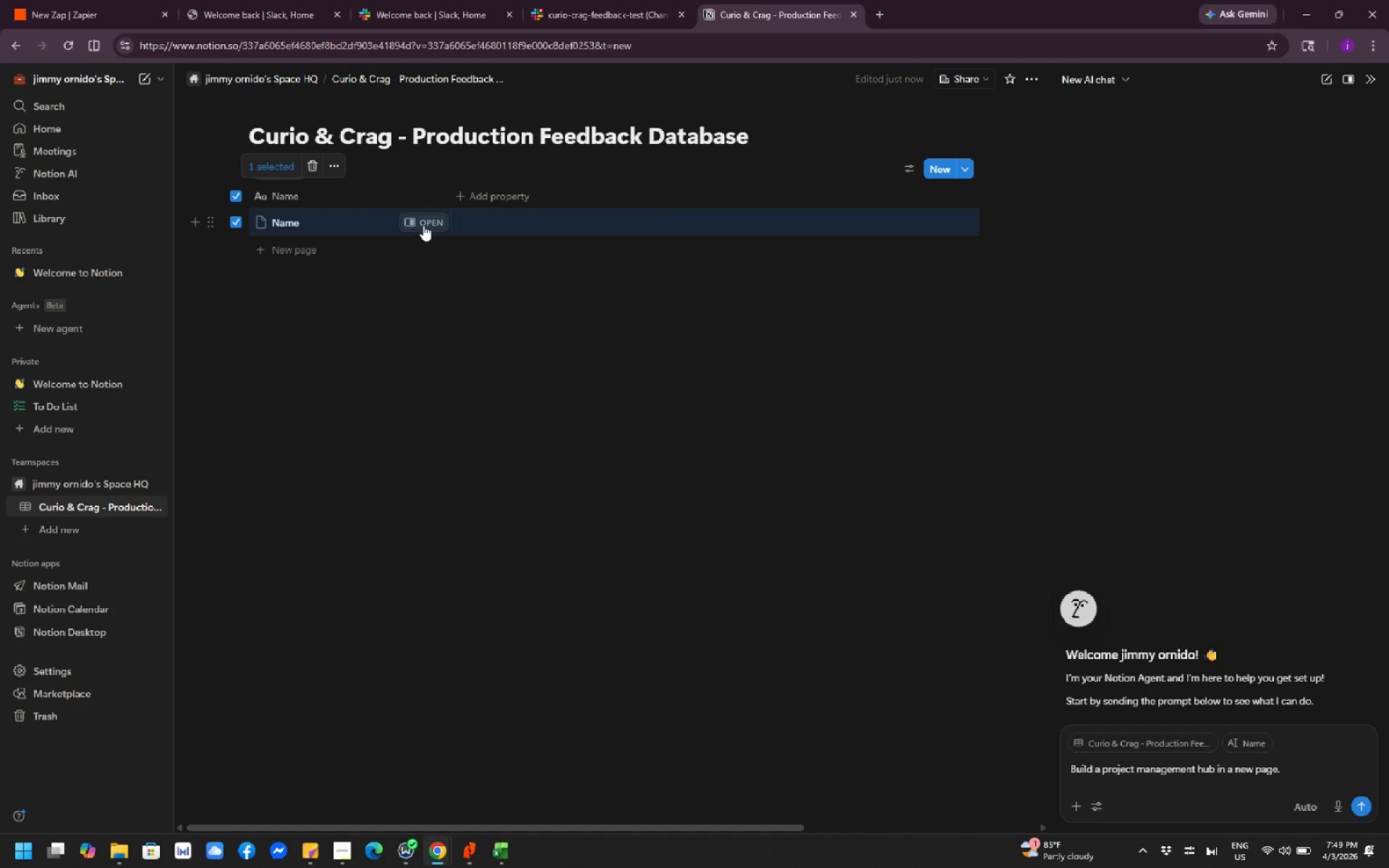 
left_click([438, 258])
 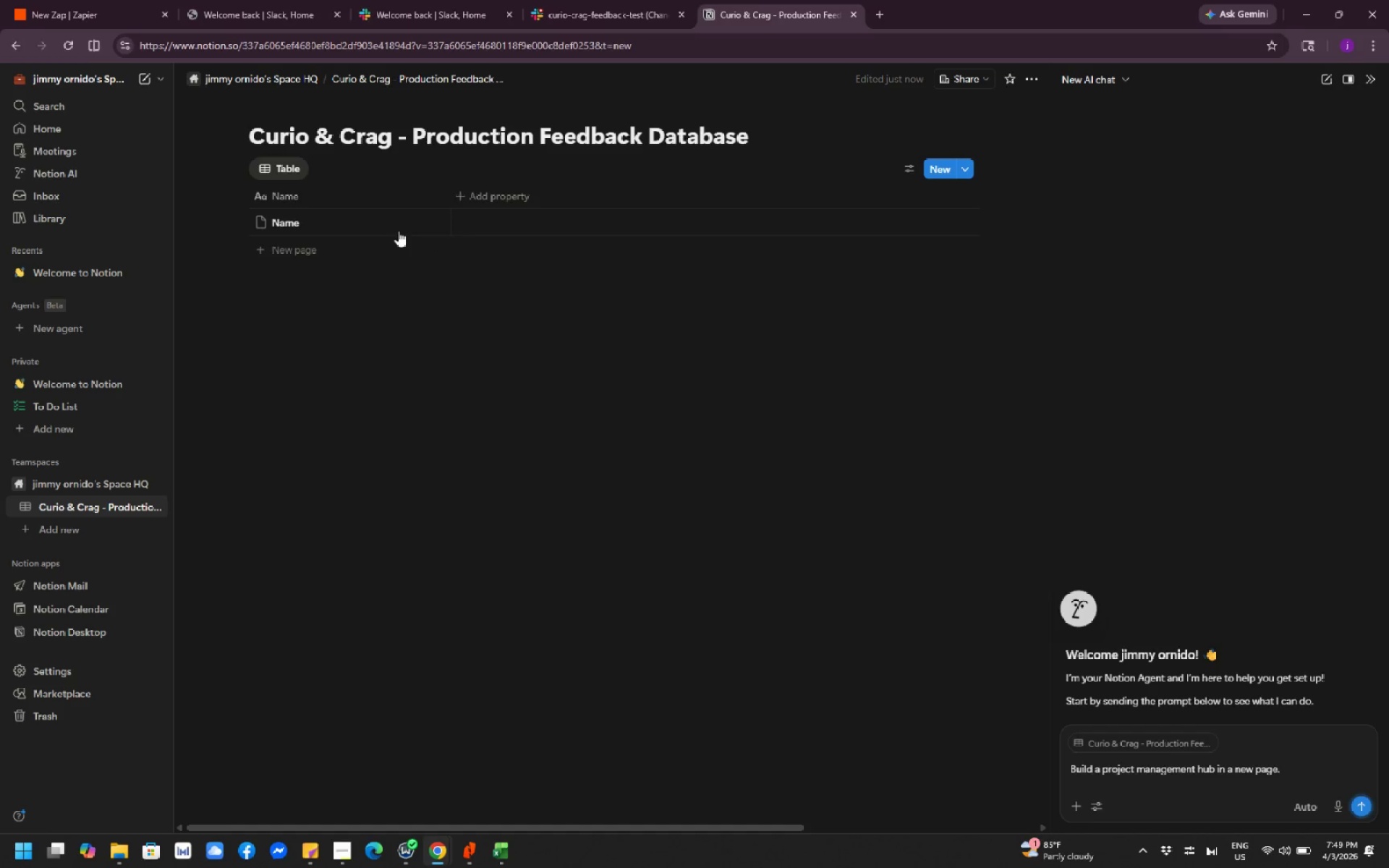 
left_click([395, 224])
 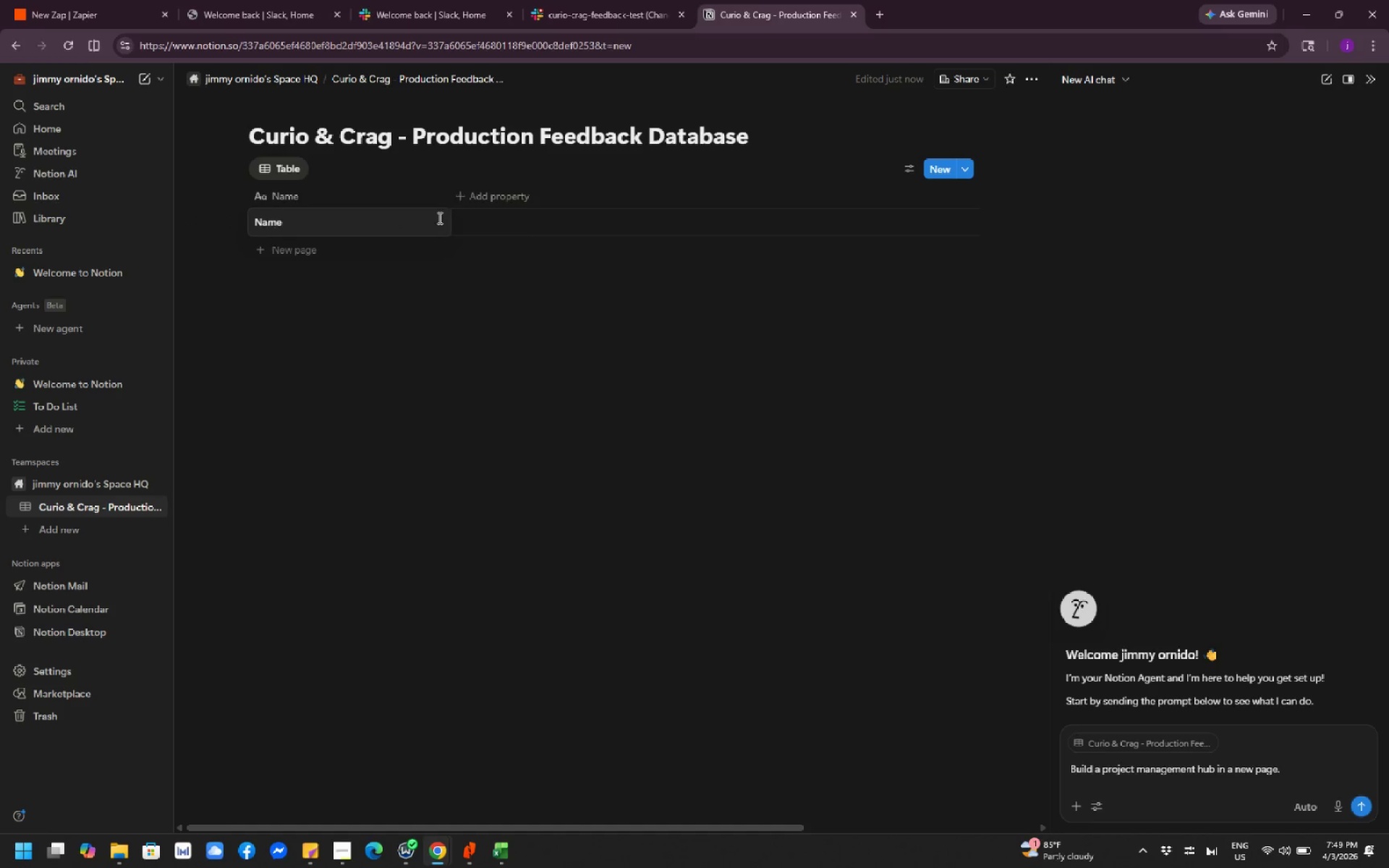 
left_click([483, 221])
 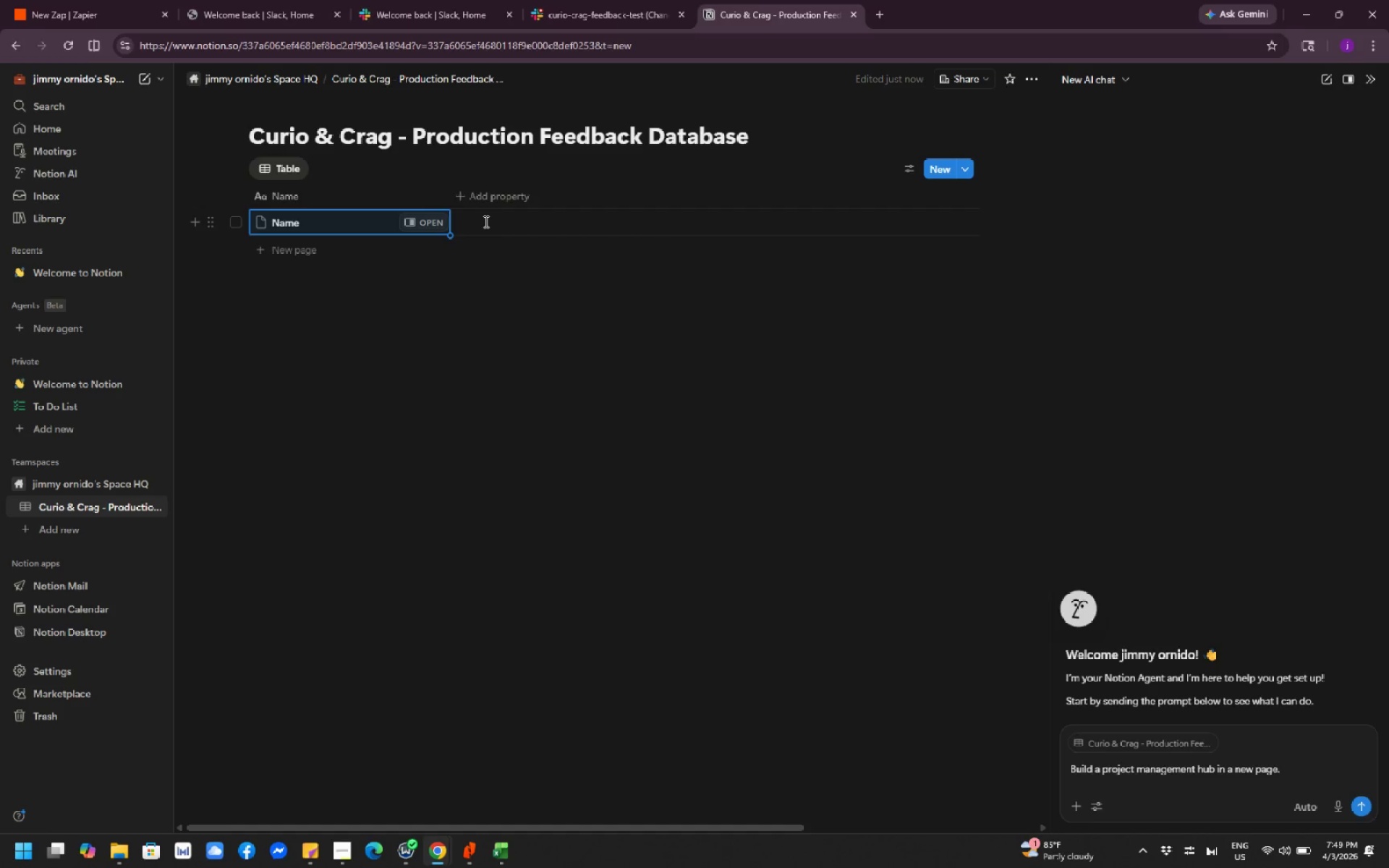 
left_click([485, 221])
 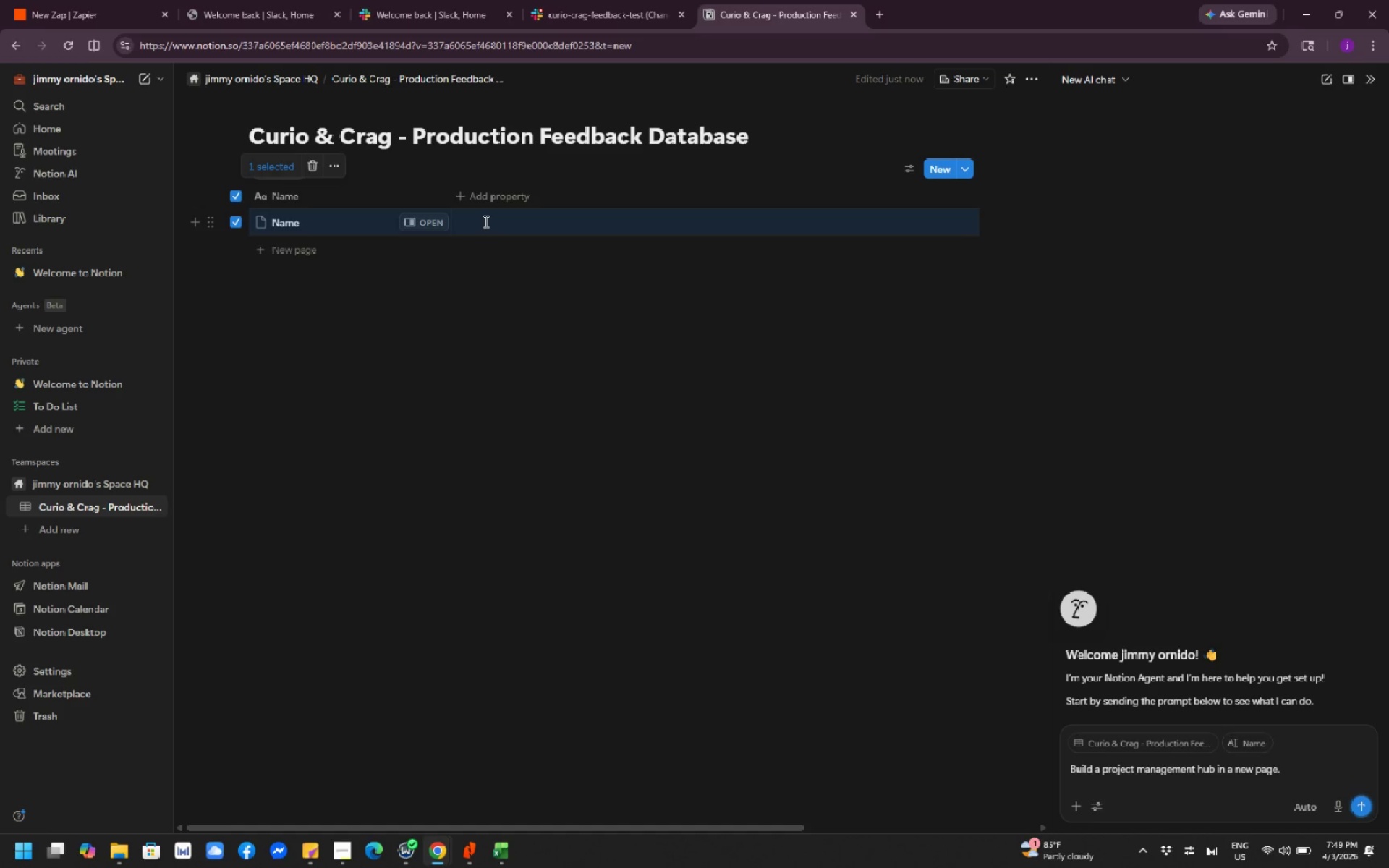 
double_click([485, 223])
 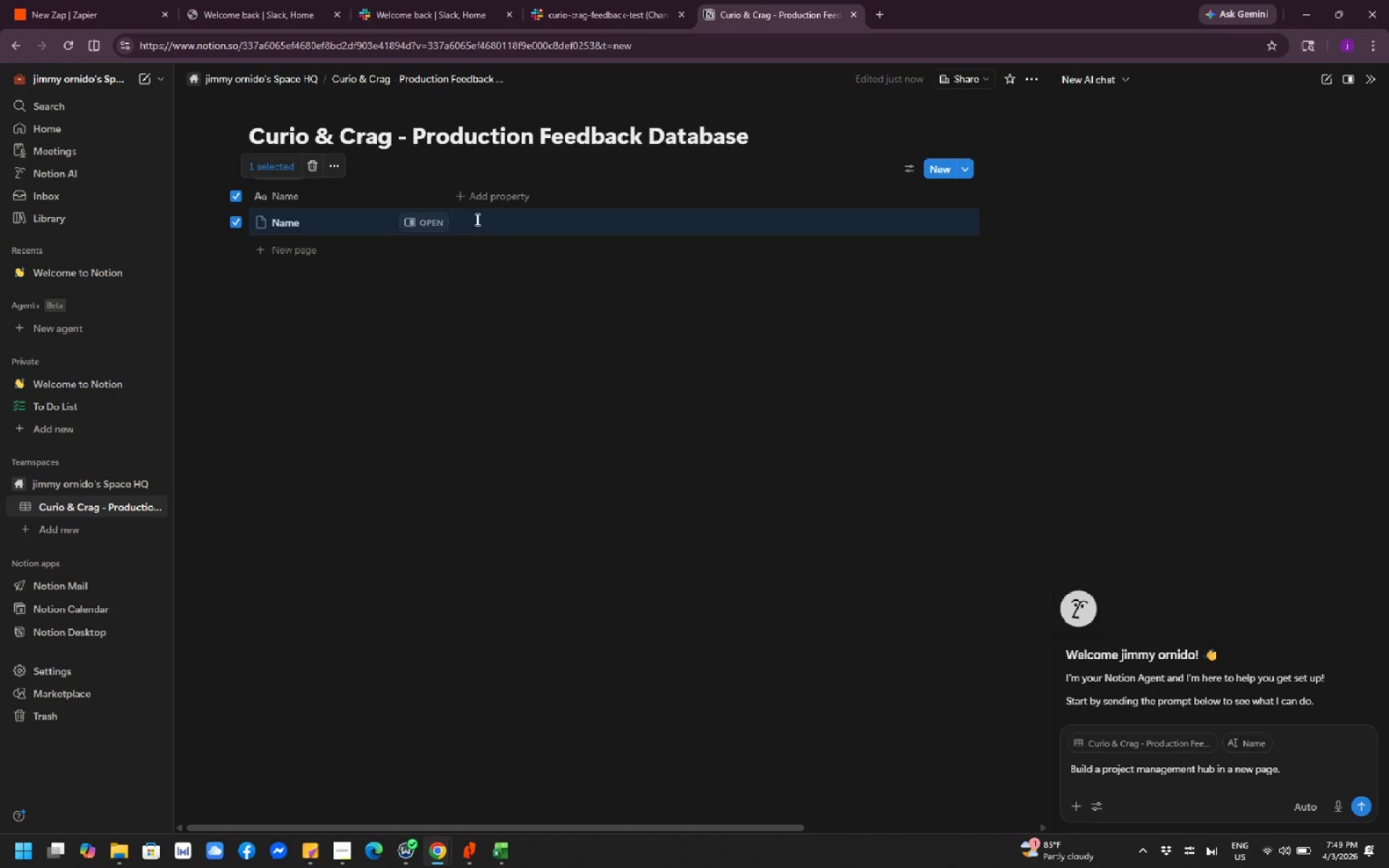 
left_click([490, 195])
 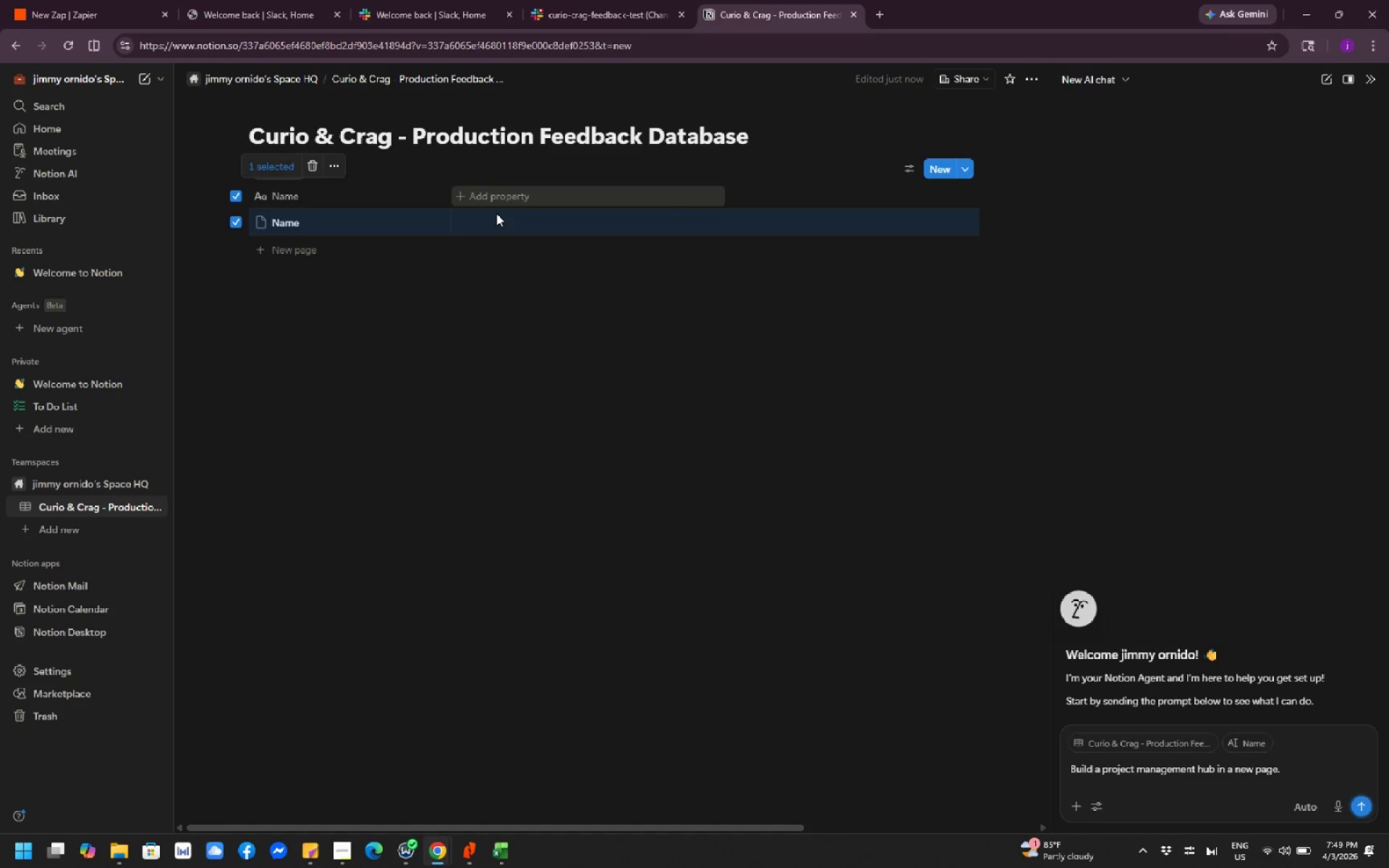 
left_click([496, 215])
 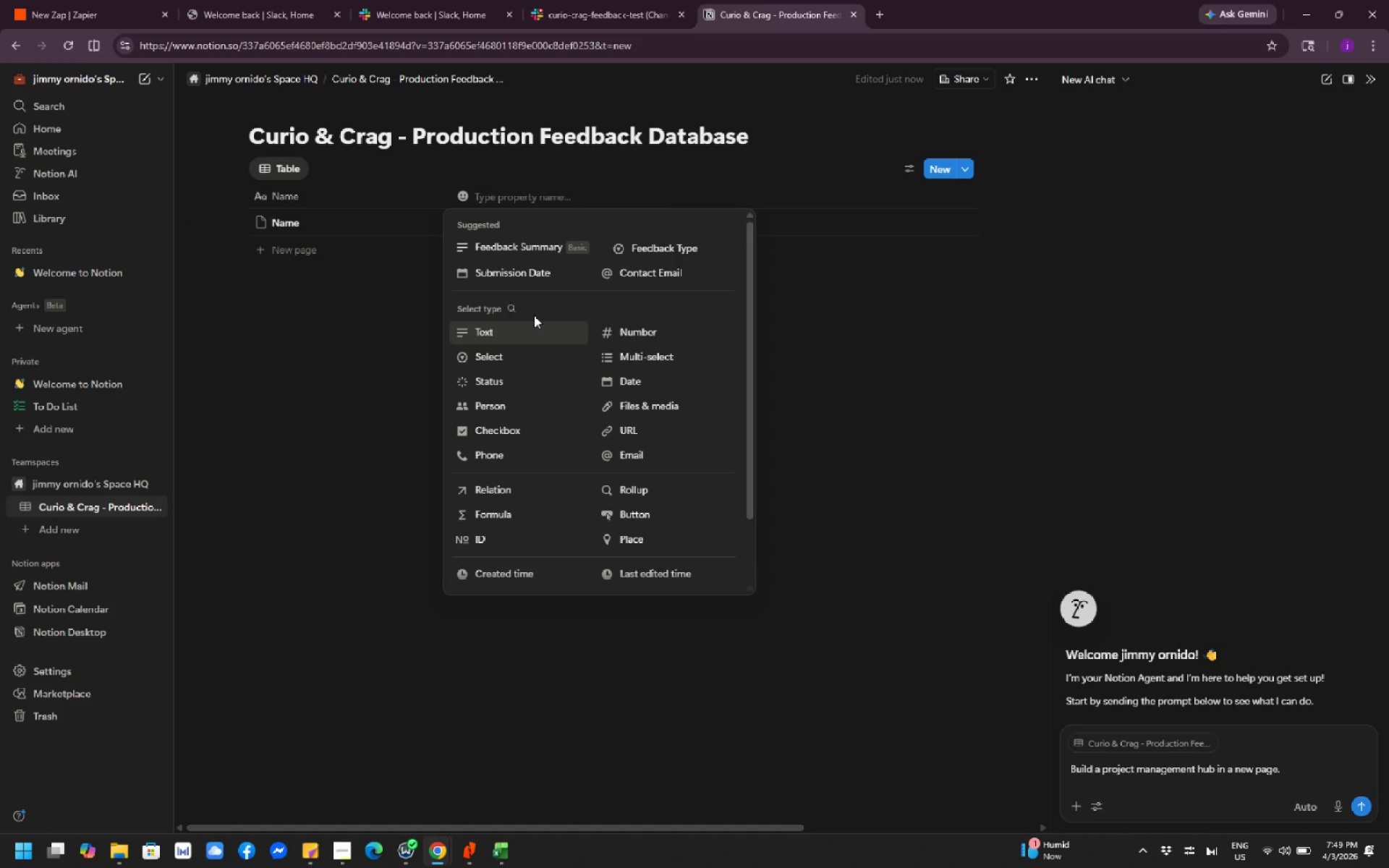 
scroll: coordinate [595, 427], scroll_direction: down, amount: 3.0
 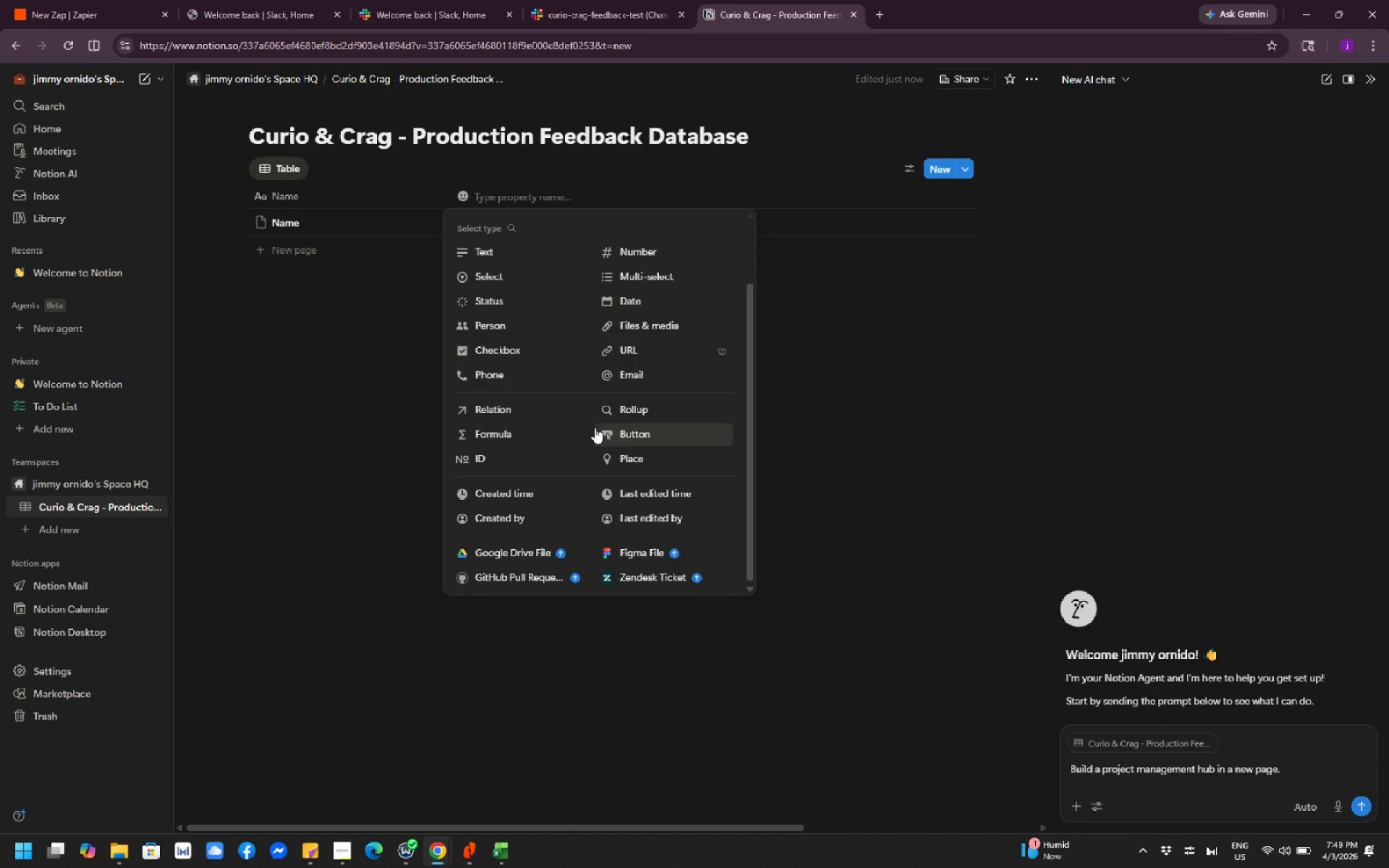 
scroll: coordinate [595, 427], scroll_direction: up, amount: 4.0
 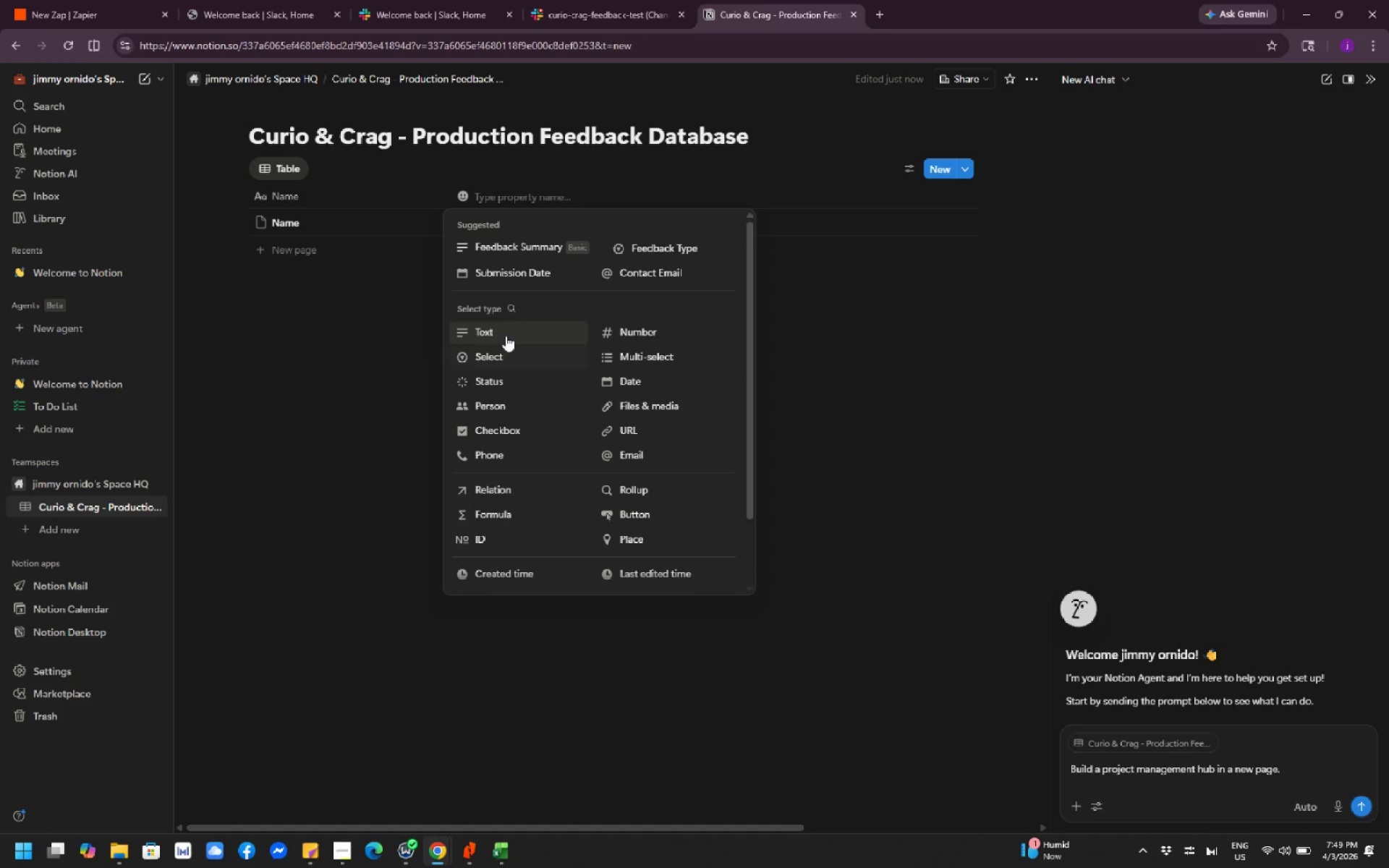 
left_click([504, 333])
 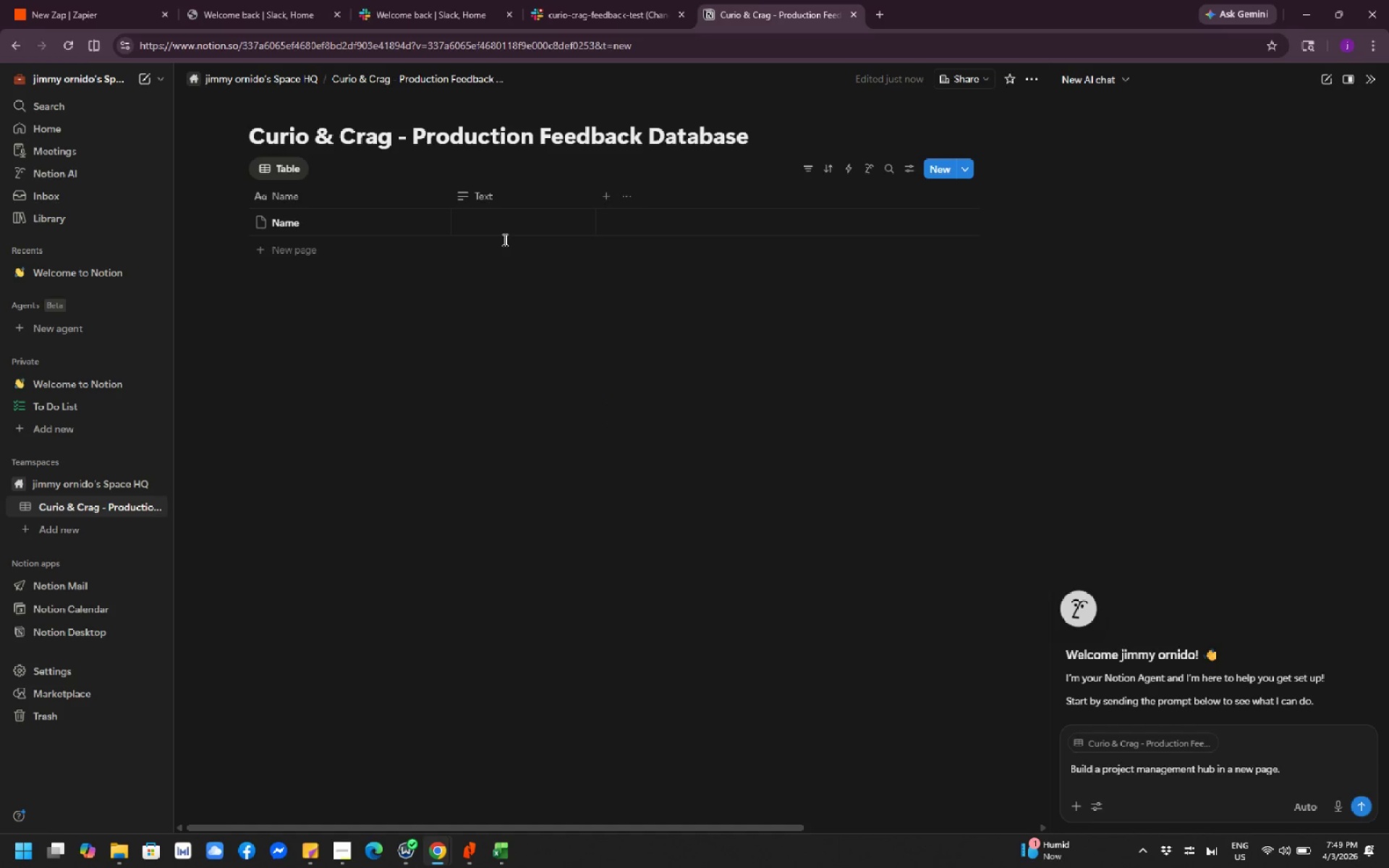 
left_click([509, 226])
 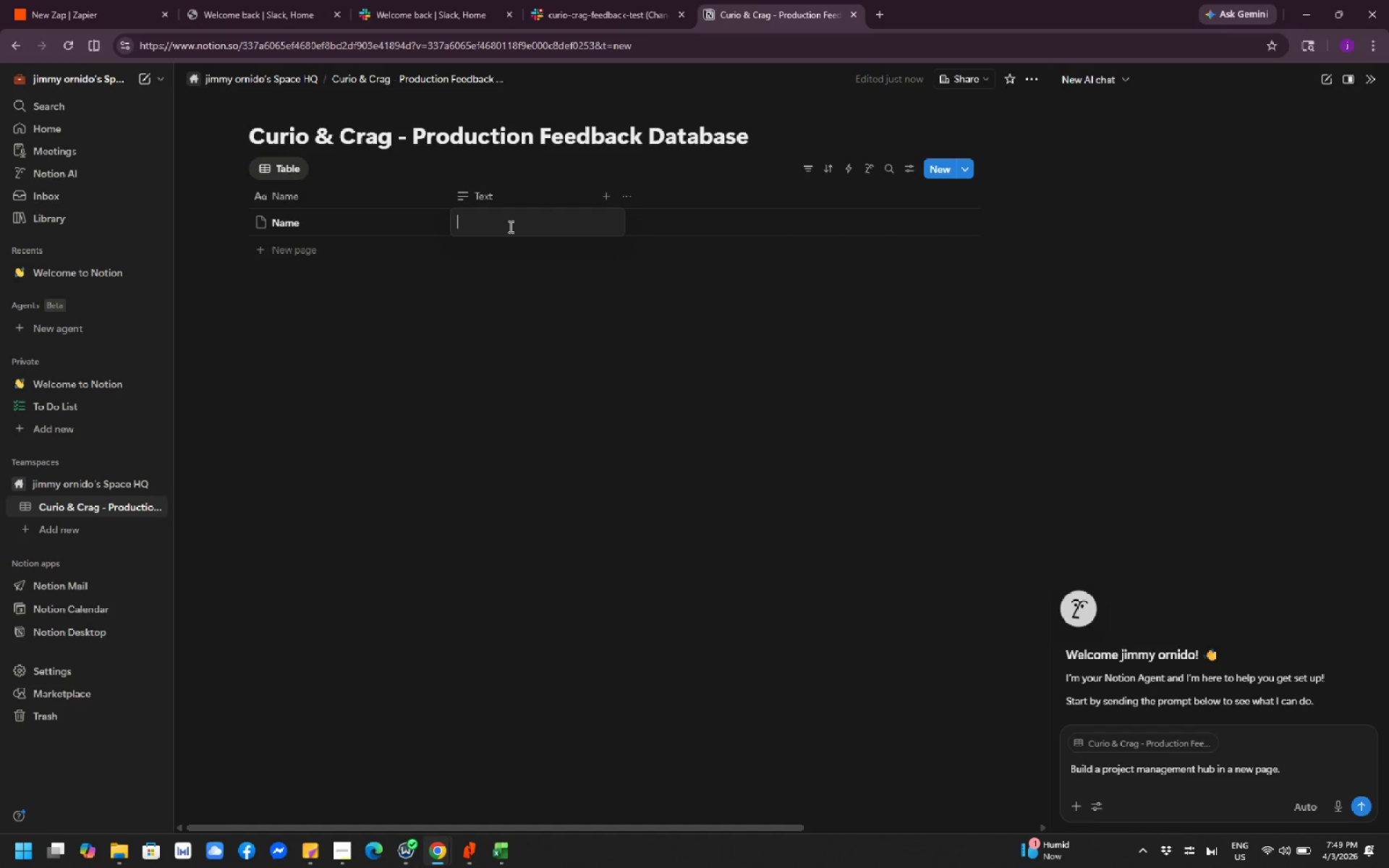 
key(T)
 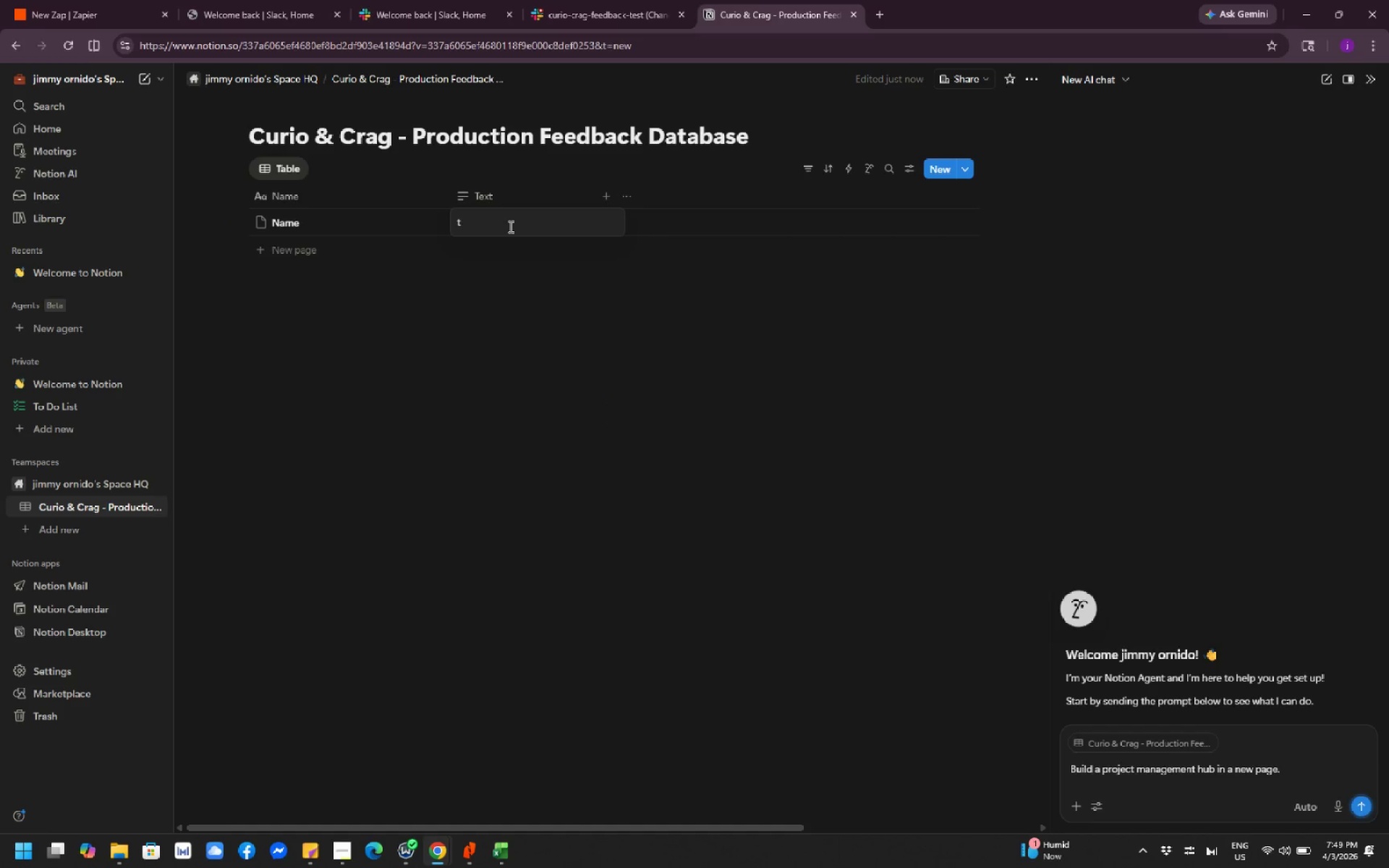 
key(Backspace)
 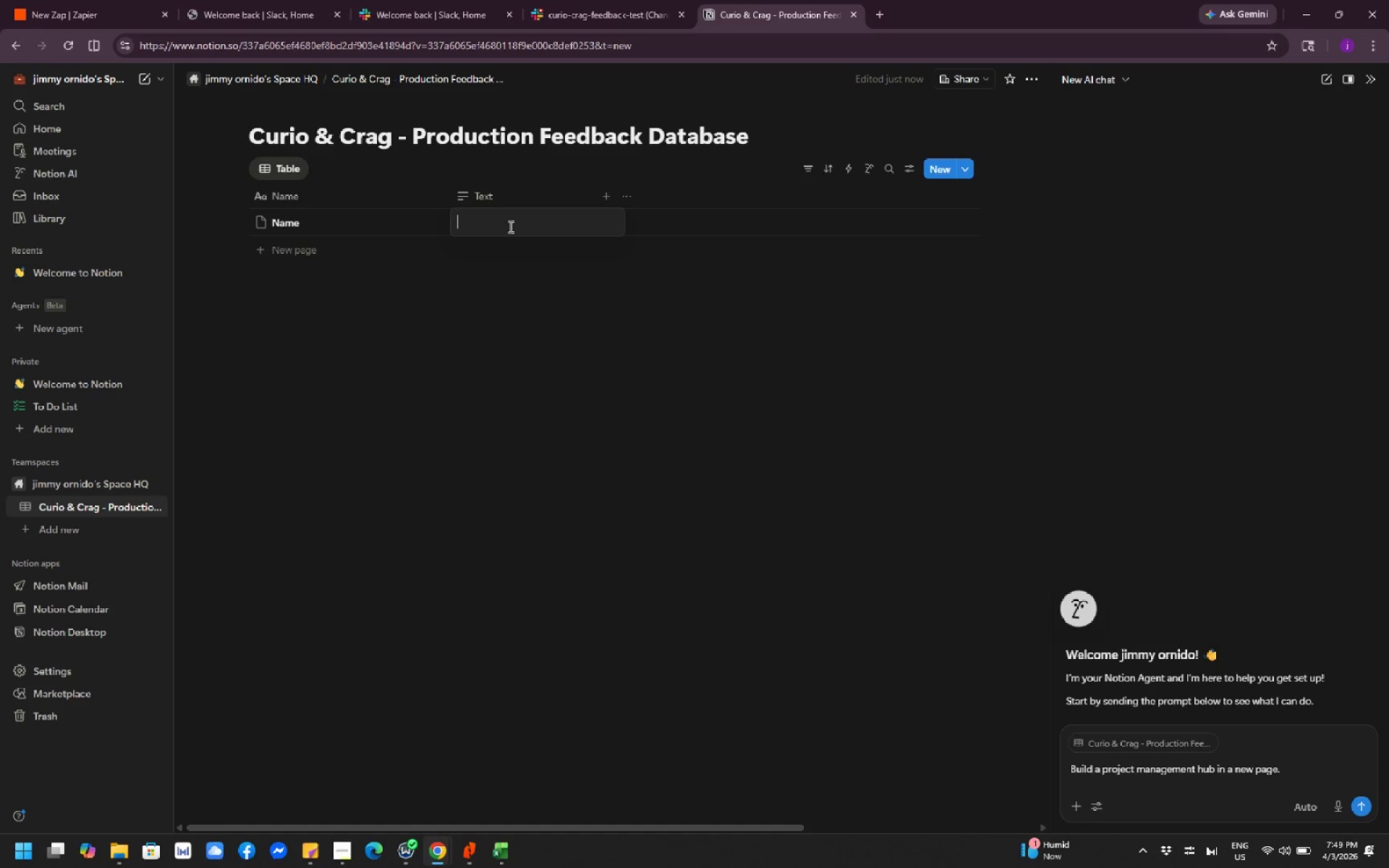 
key(Shift+T)
 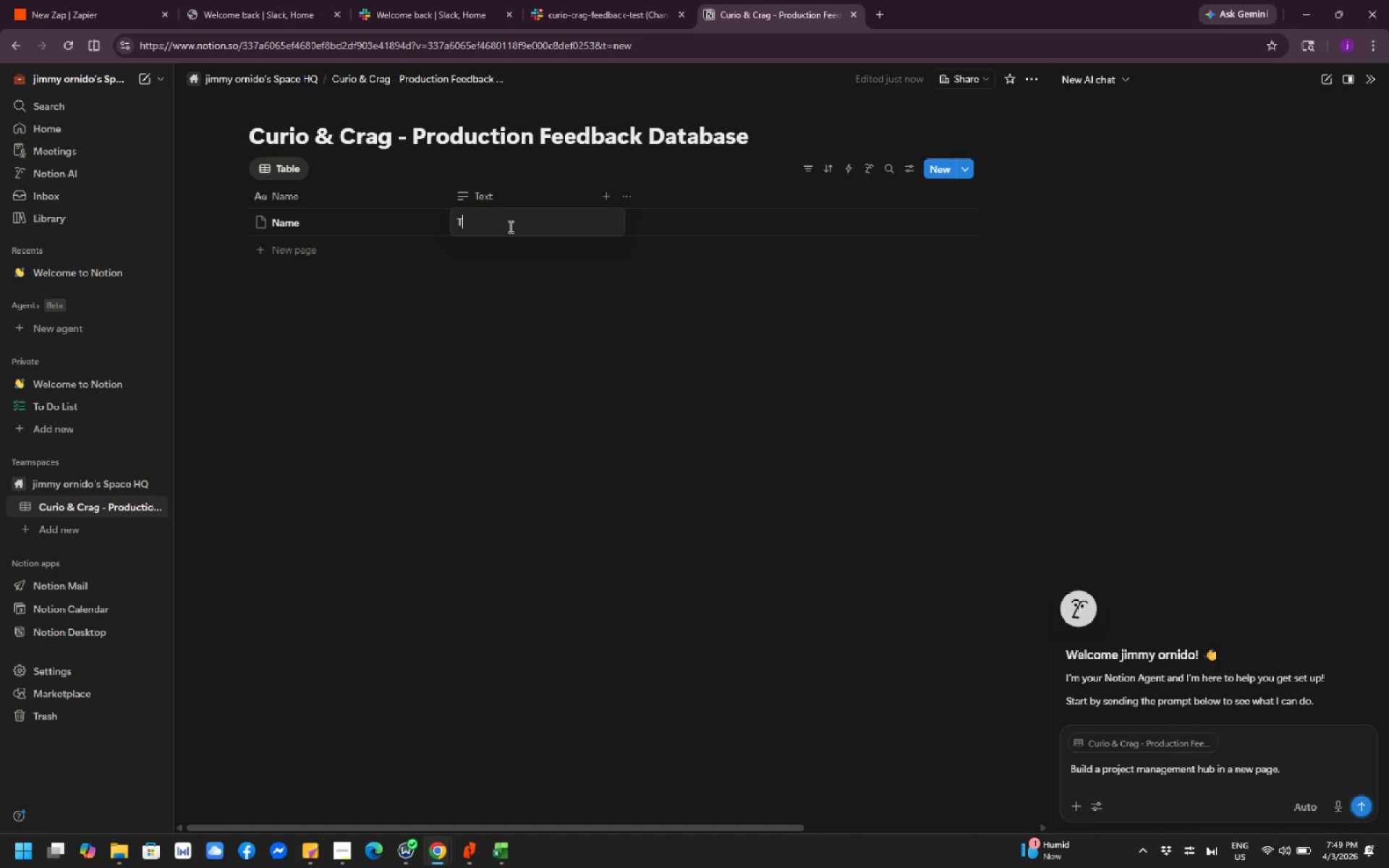 
wait(16.94)
 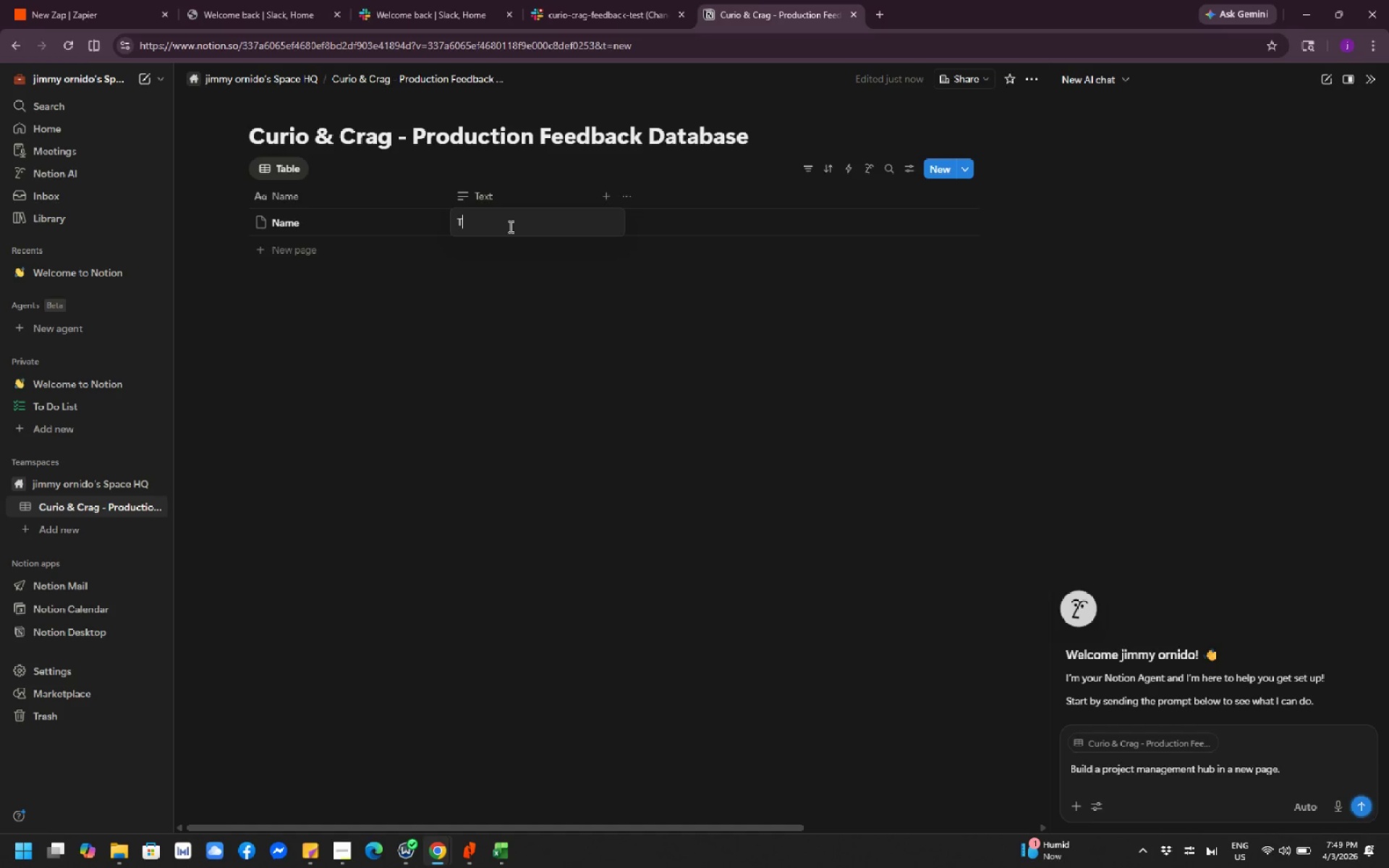 
scroll: coordinate [582, 236], scroll_direction: down, amount: 1.0
 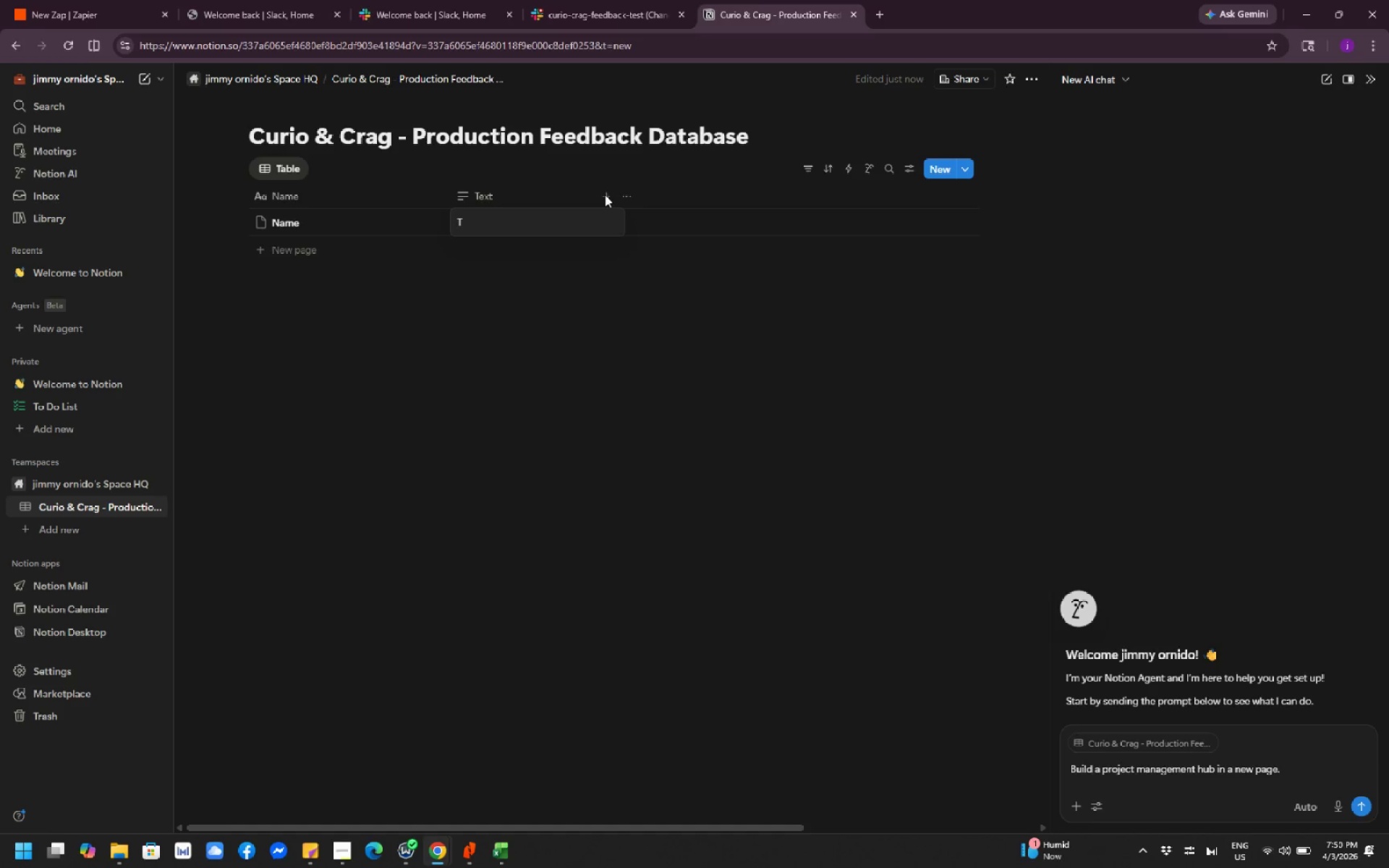 
left_click([605, 195])
 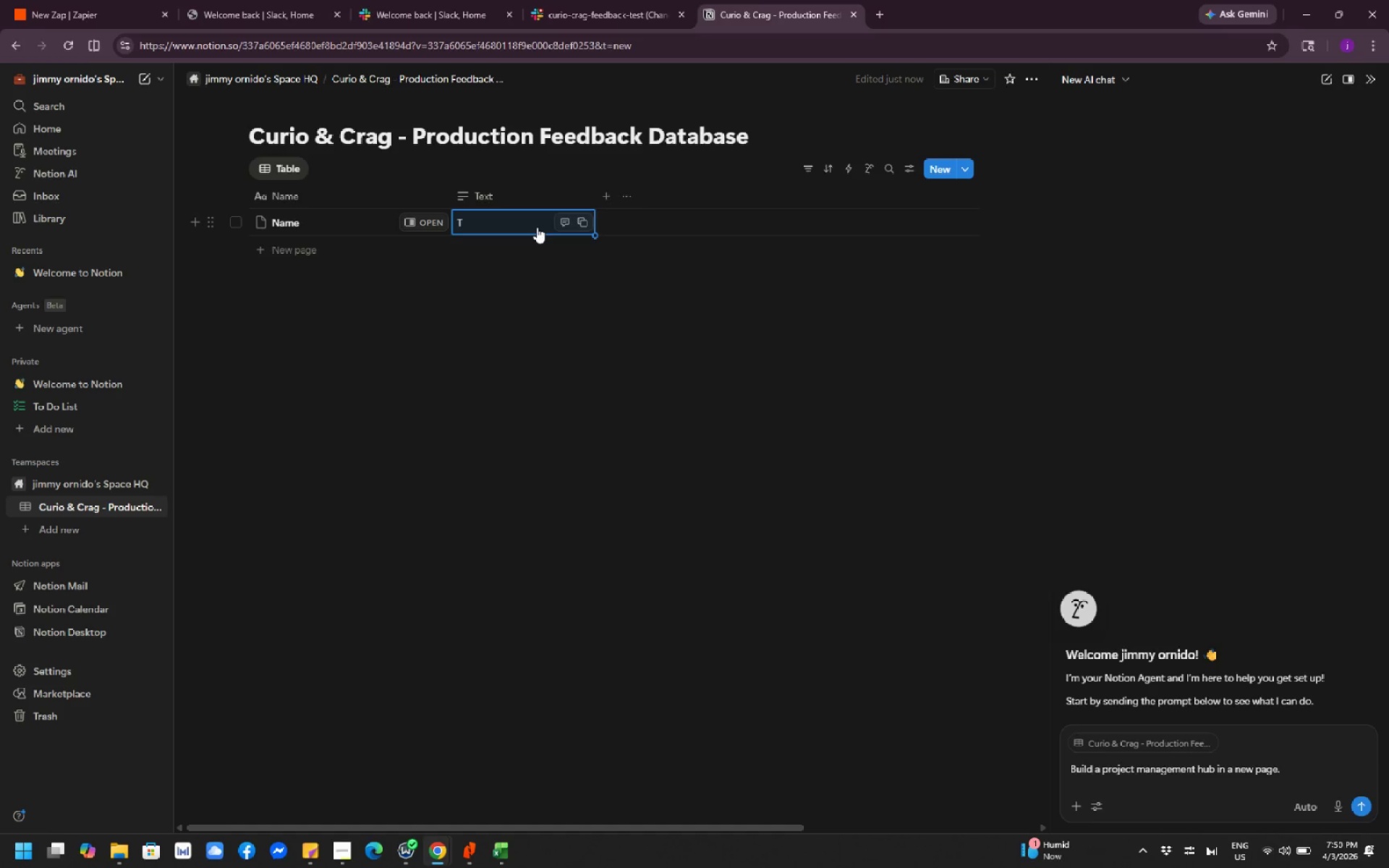 
left_click([546, 288])
 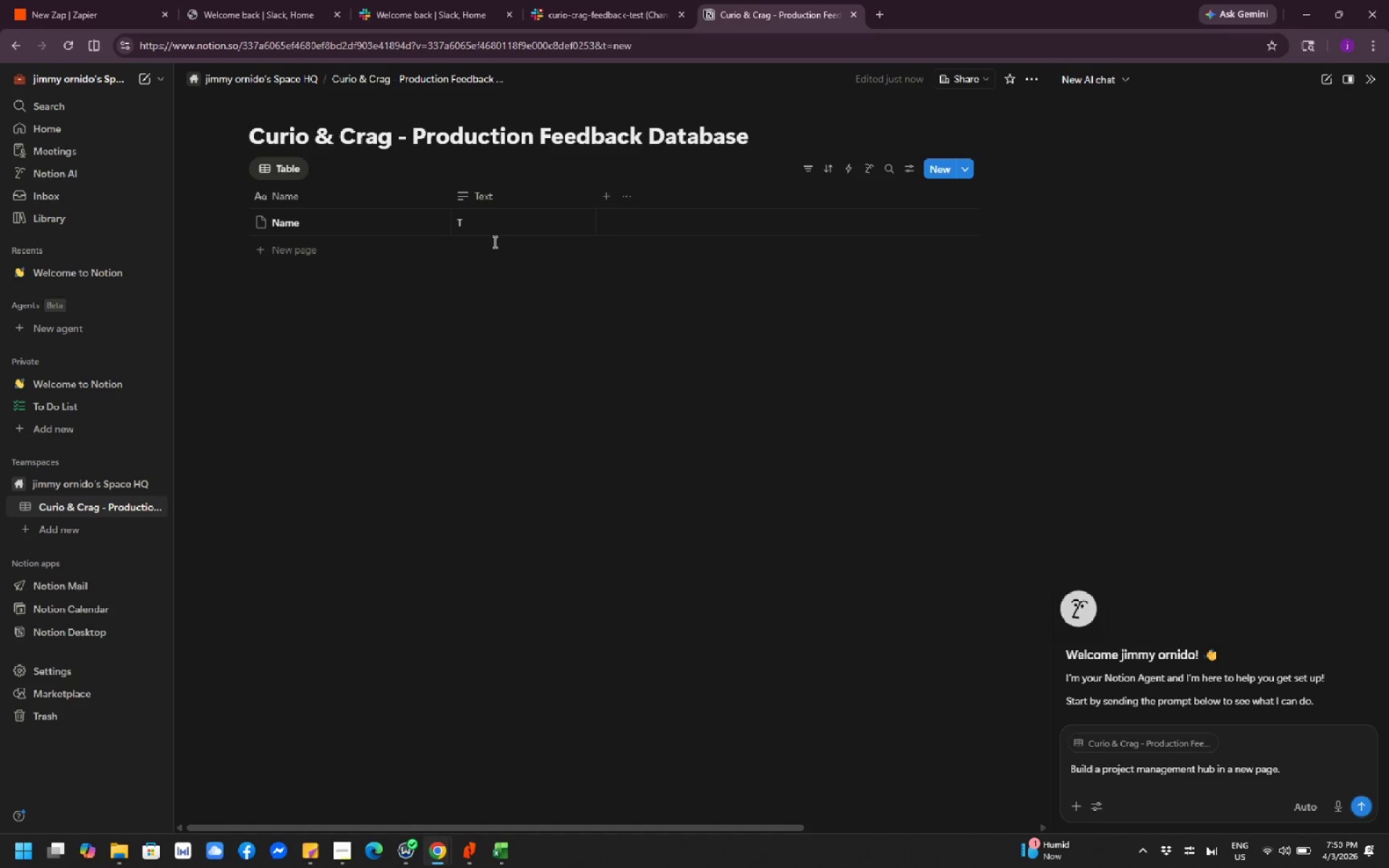 
left_click([493, 232])
 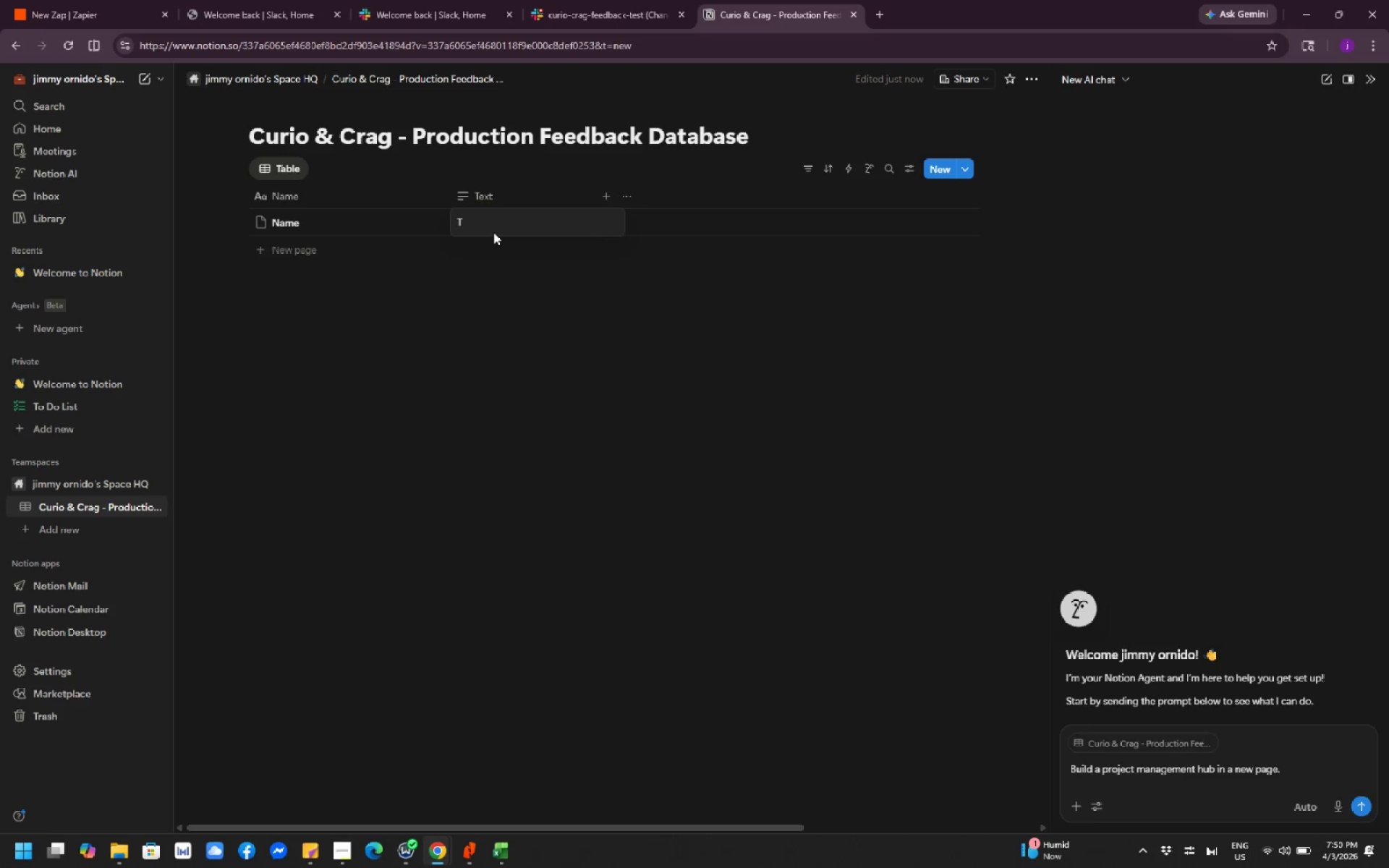 
type(itle)
 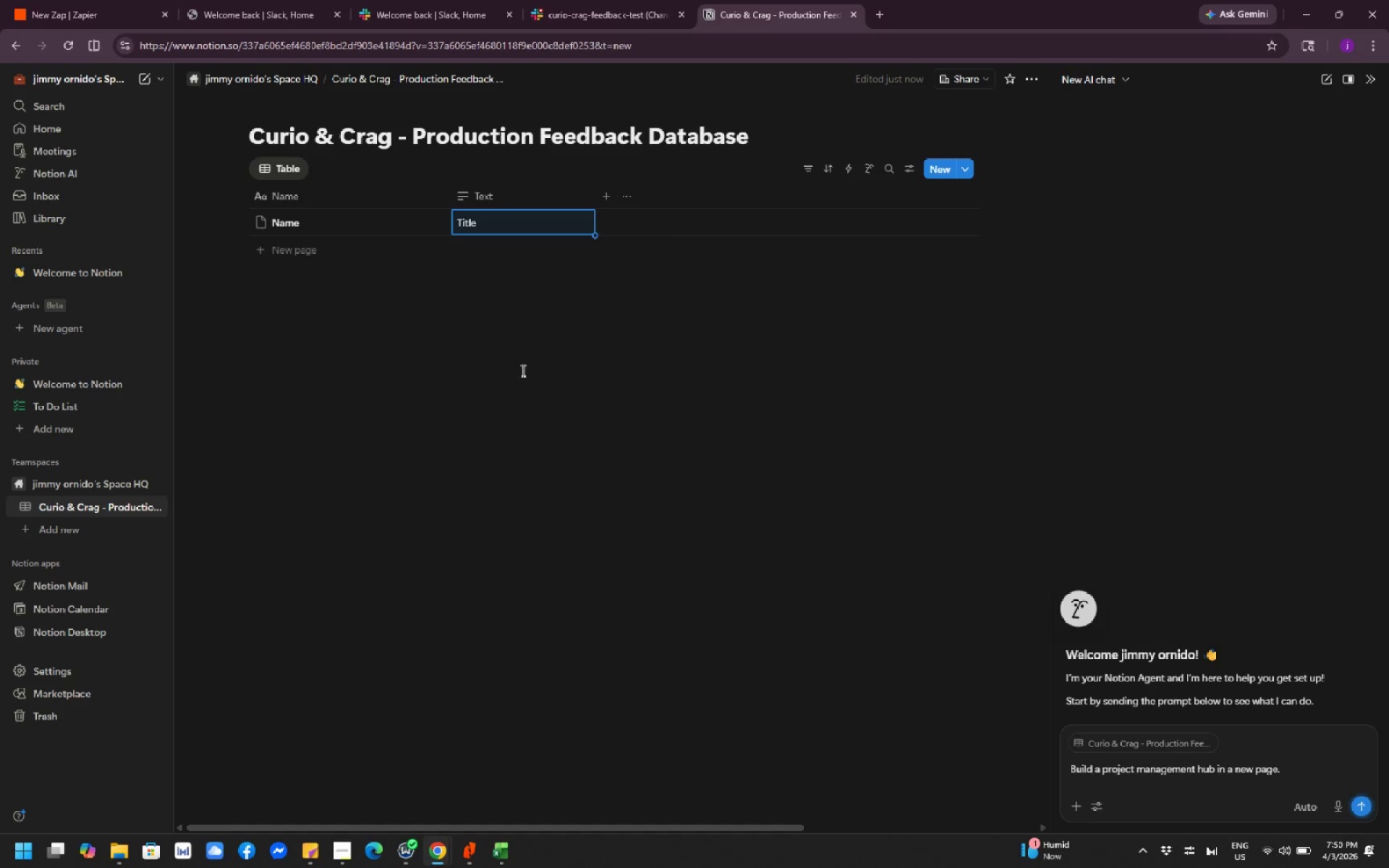 
double_click([499, 370])
 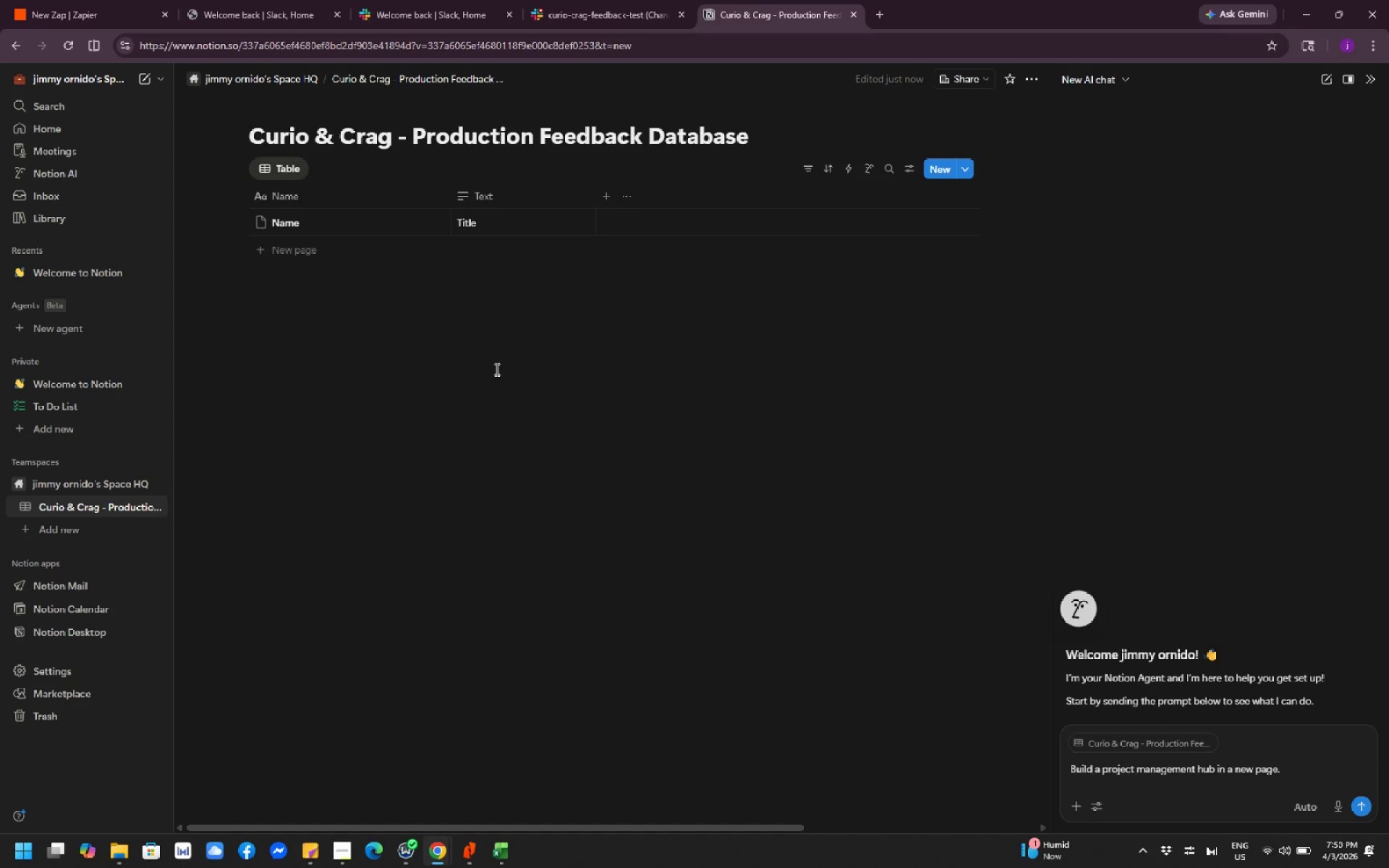 
scroll: coordinate [498, 372], scroll_direction: down, amount: 1.0
 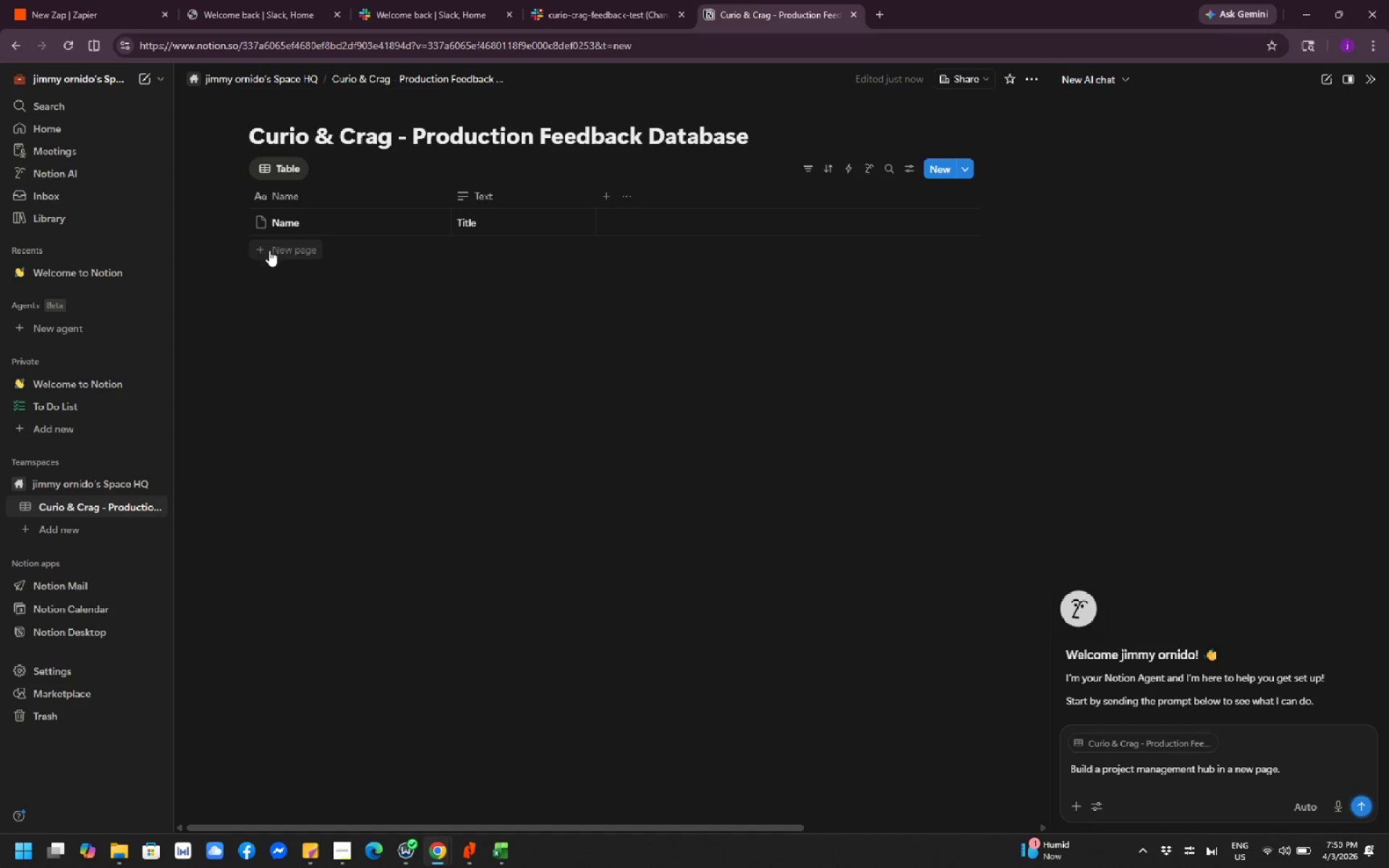 
left_click([275, 254])
 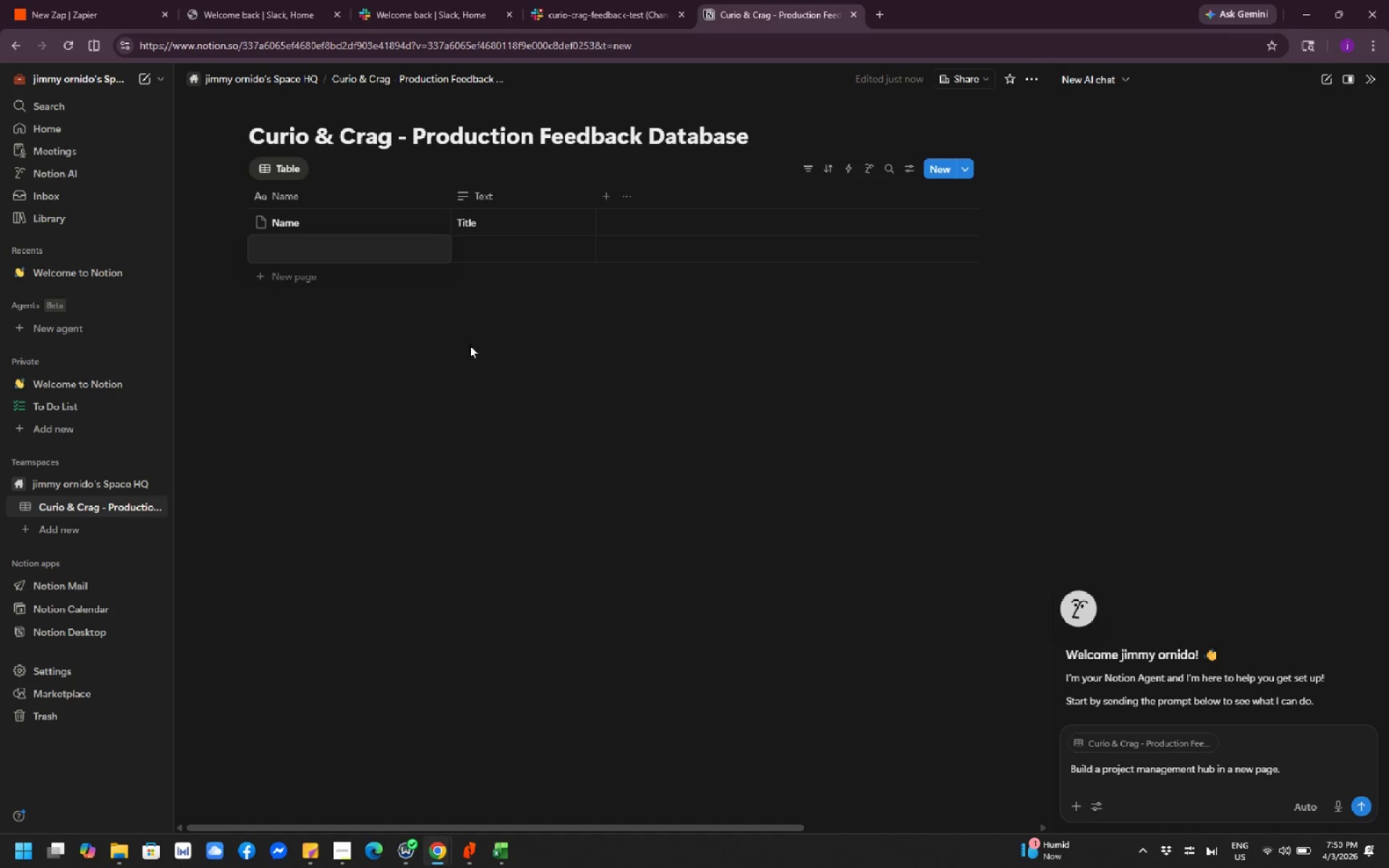 
scroll: coordinate [514, 343], scroll_direction: up, amount: 3.0
 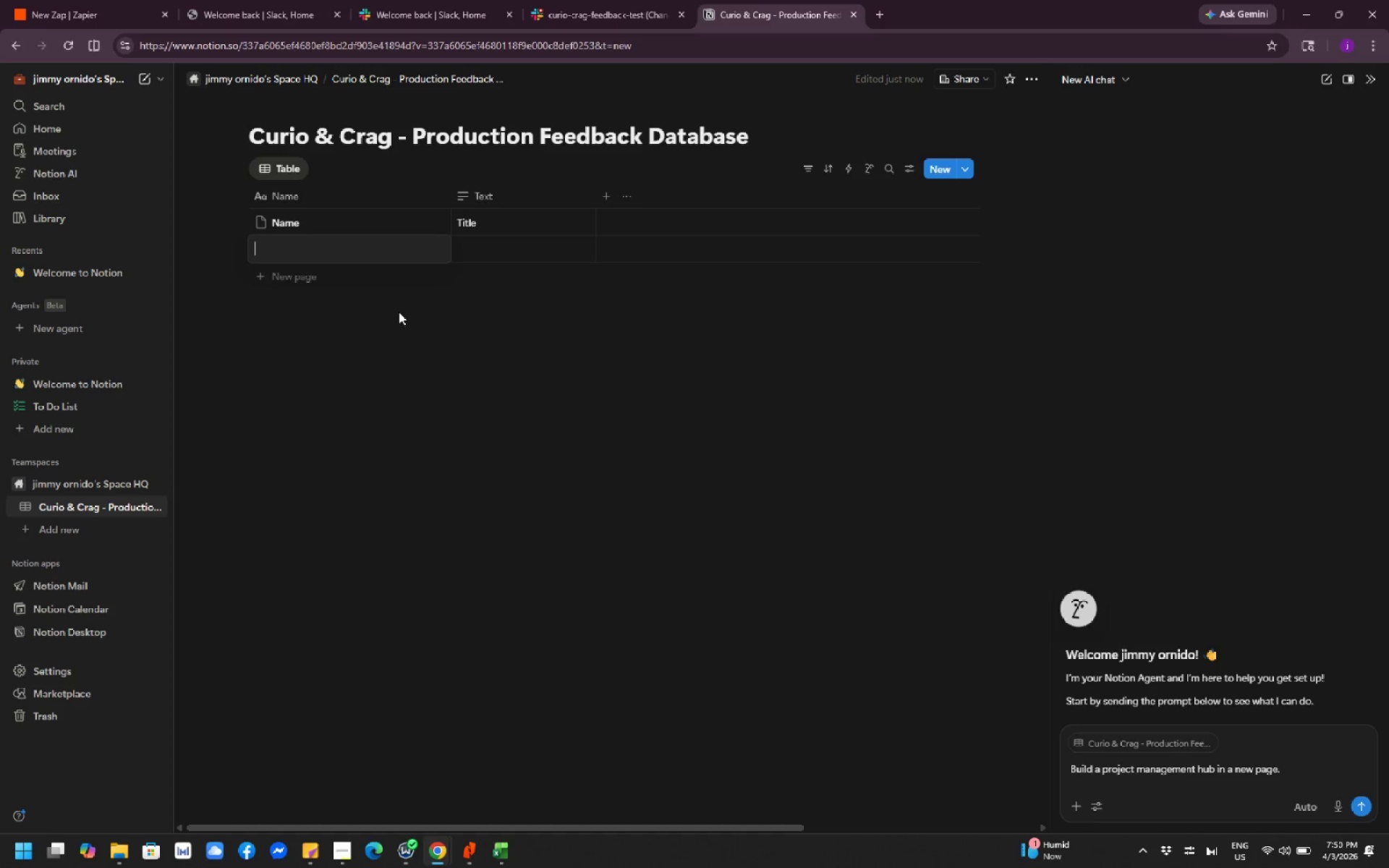 
type(Description)
 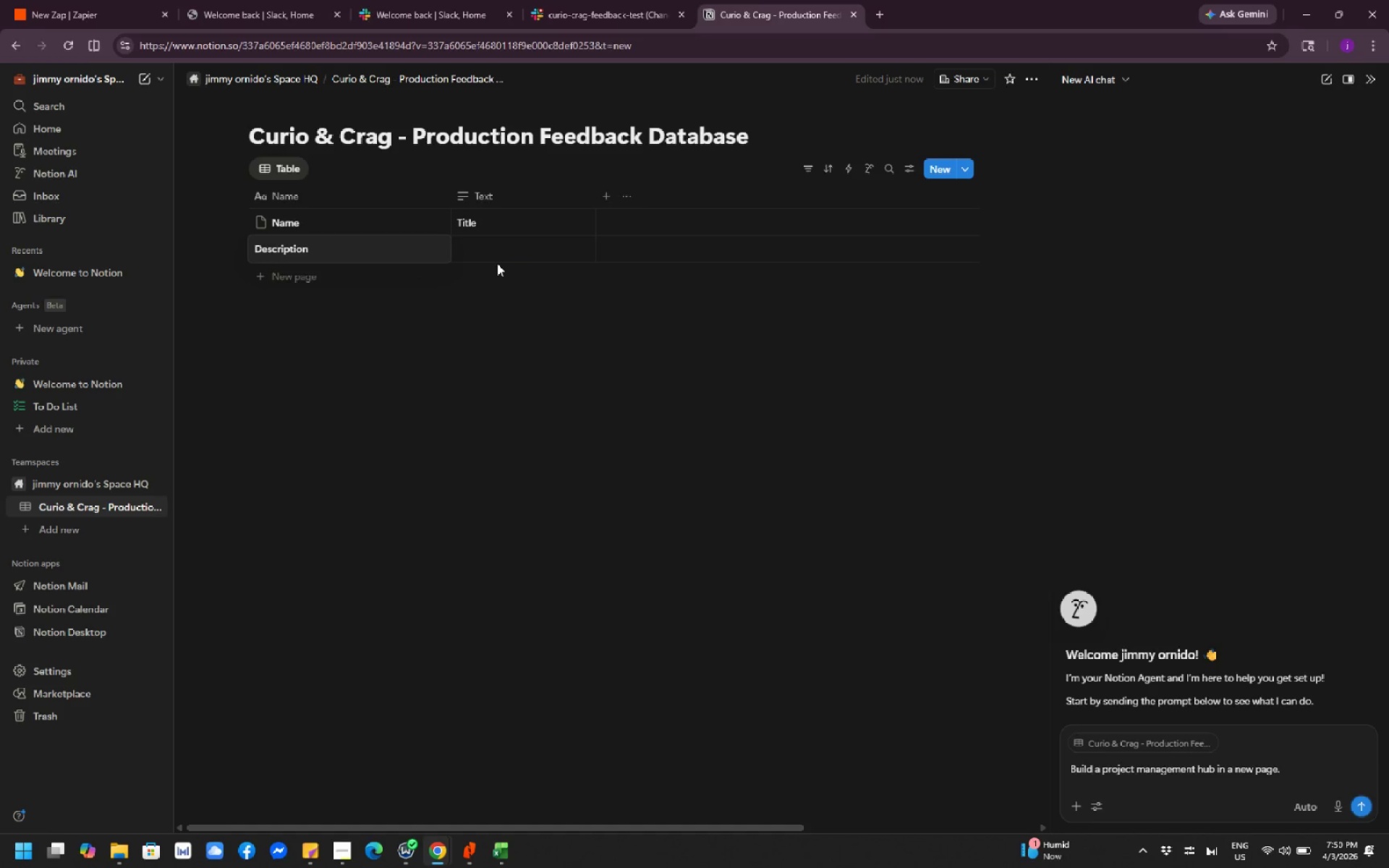 
double_click([502, 252])
 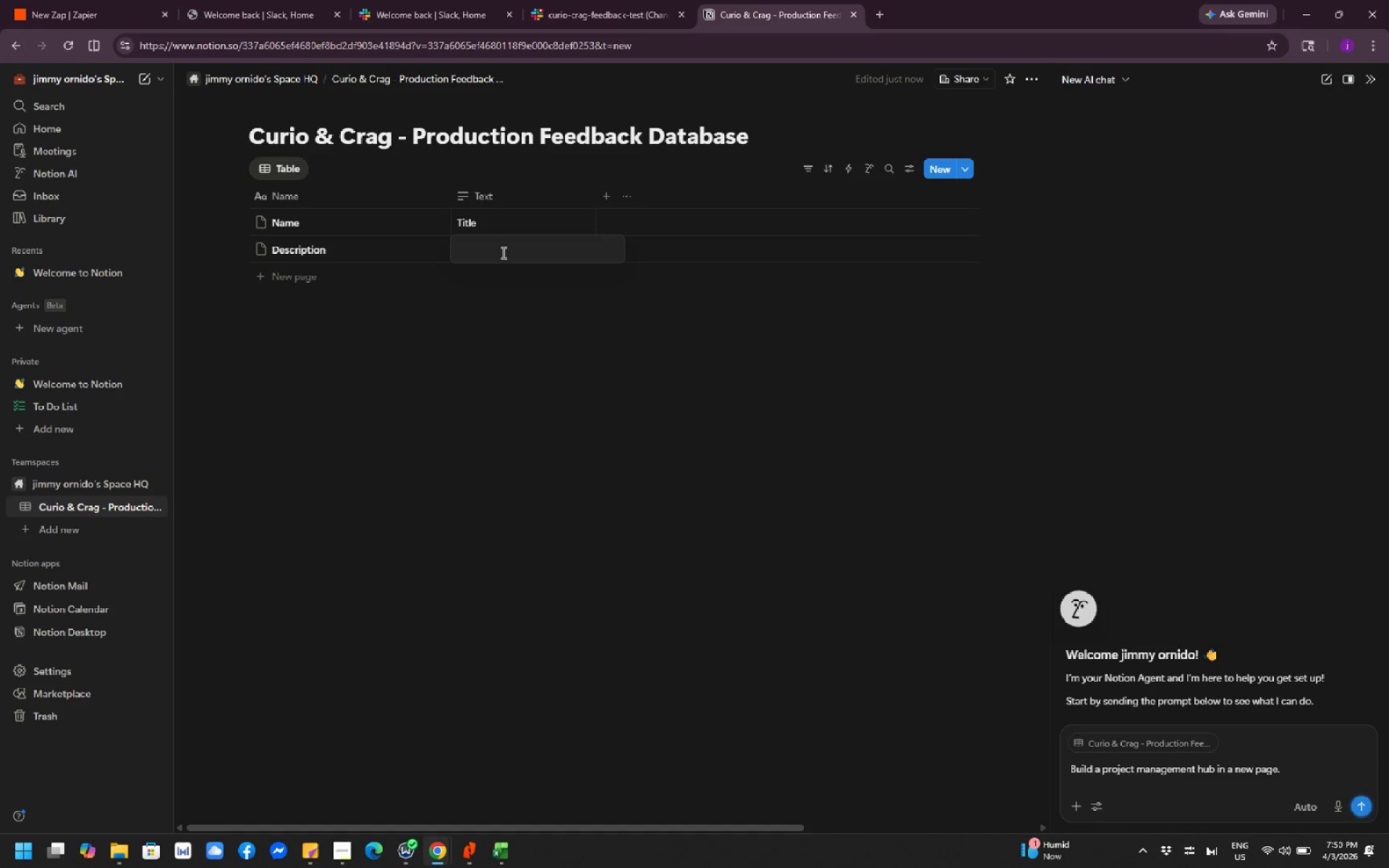 
type(Select)
 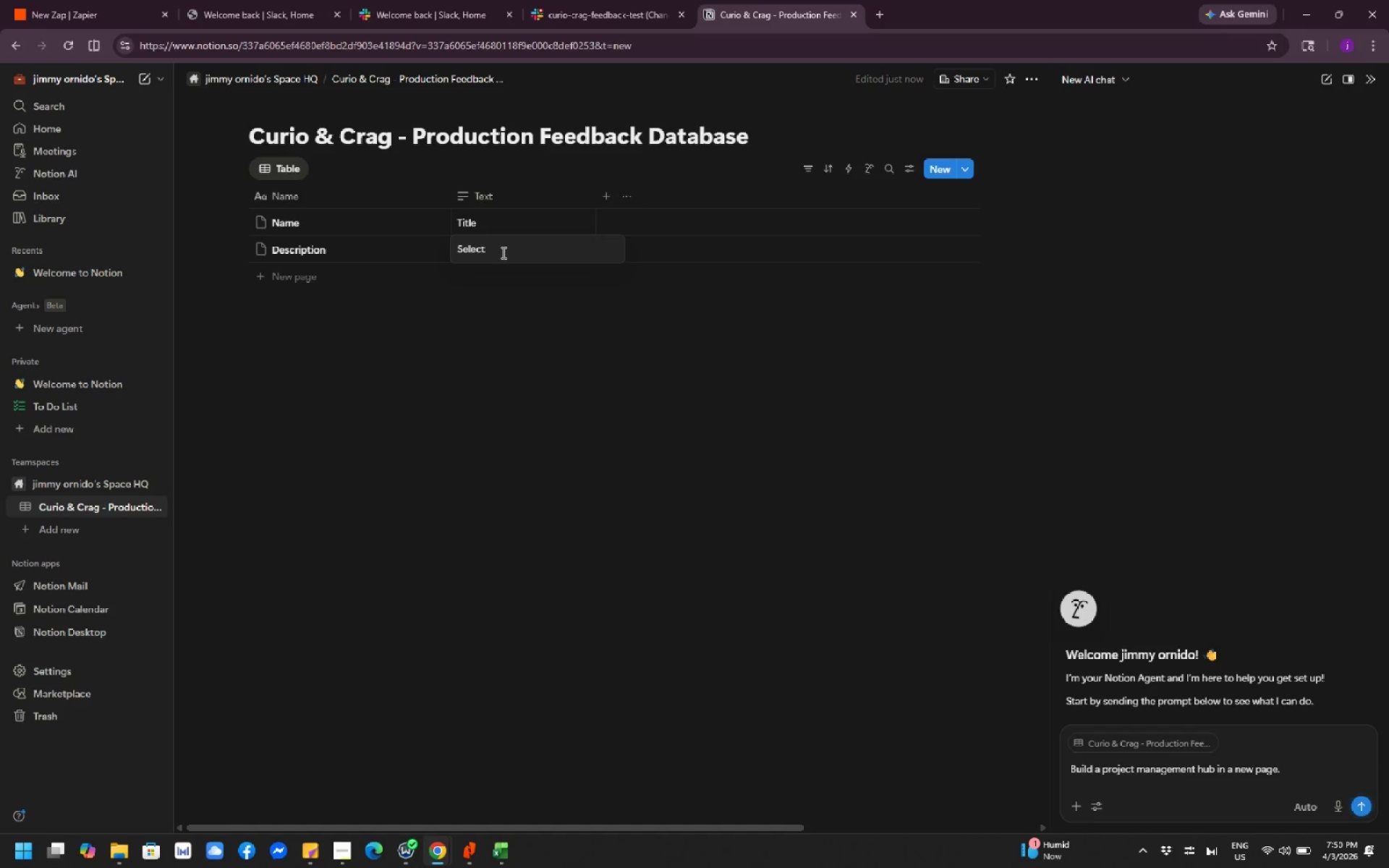 
left_click([612, 386])
 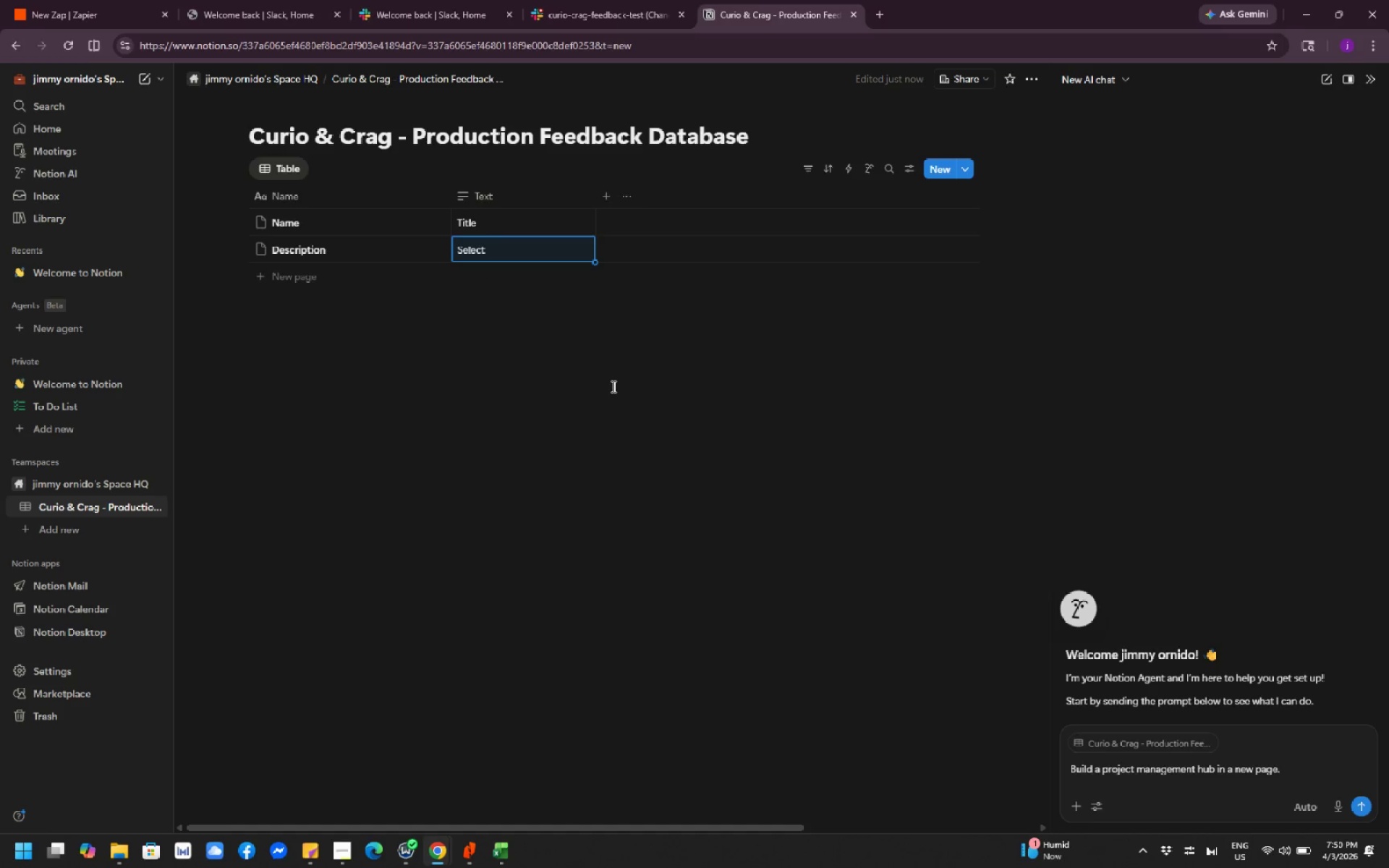 
left_click([655, 386])
 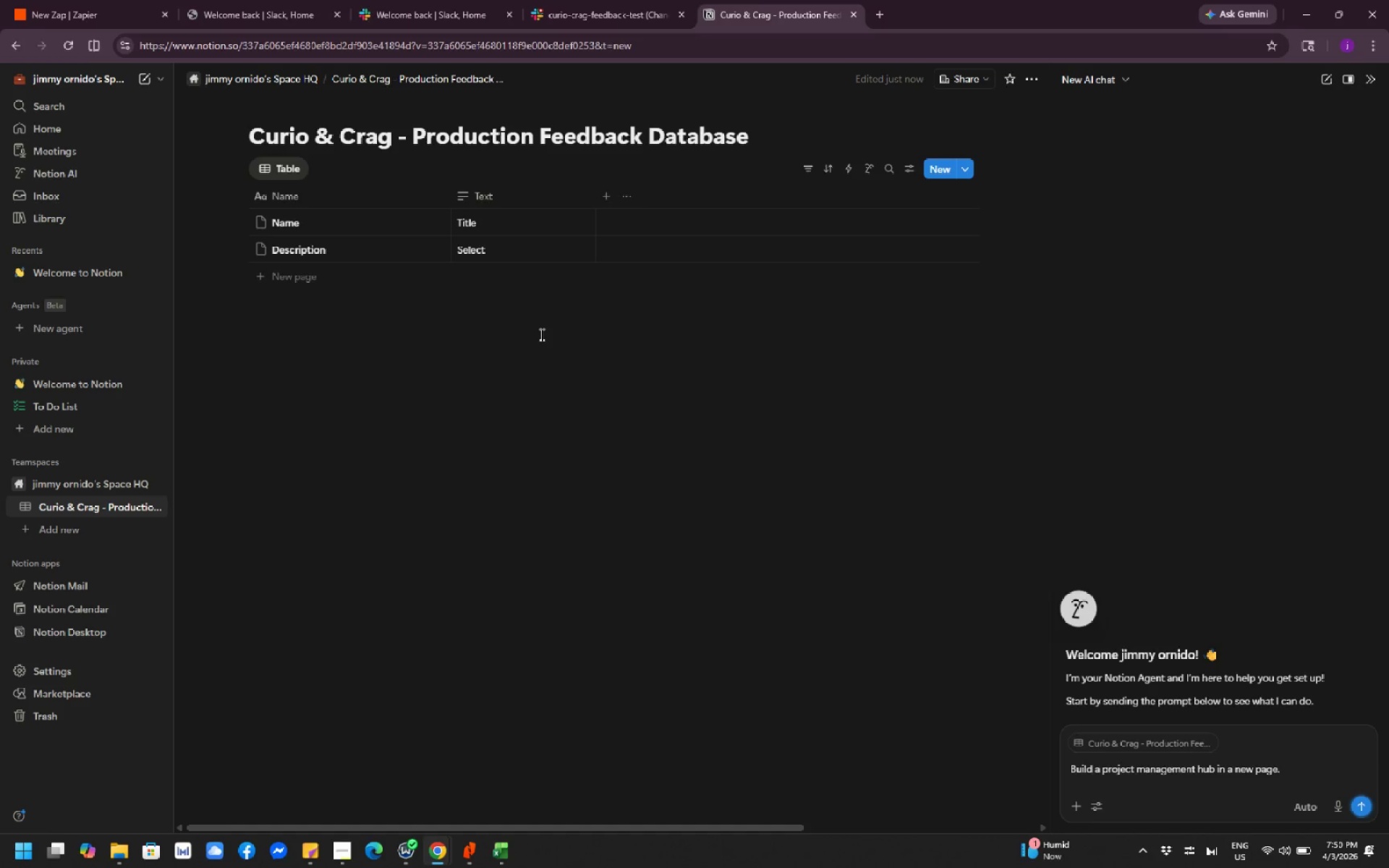 
wait(31.8)
 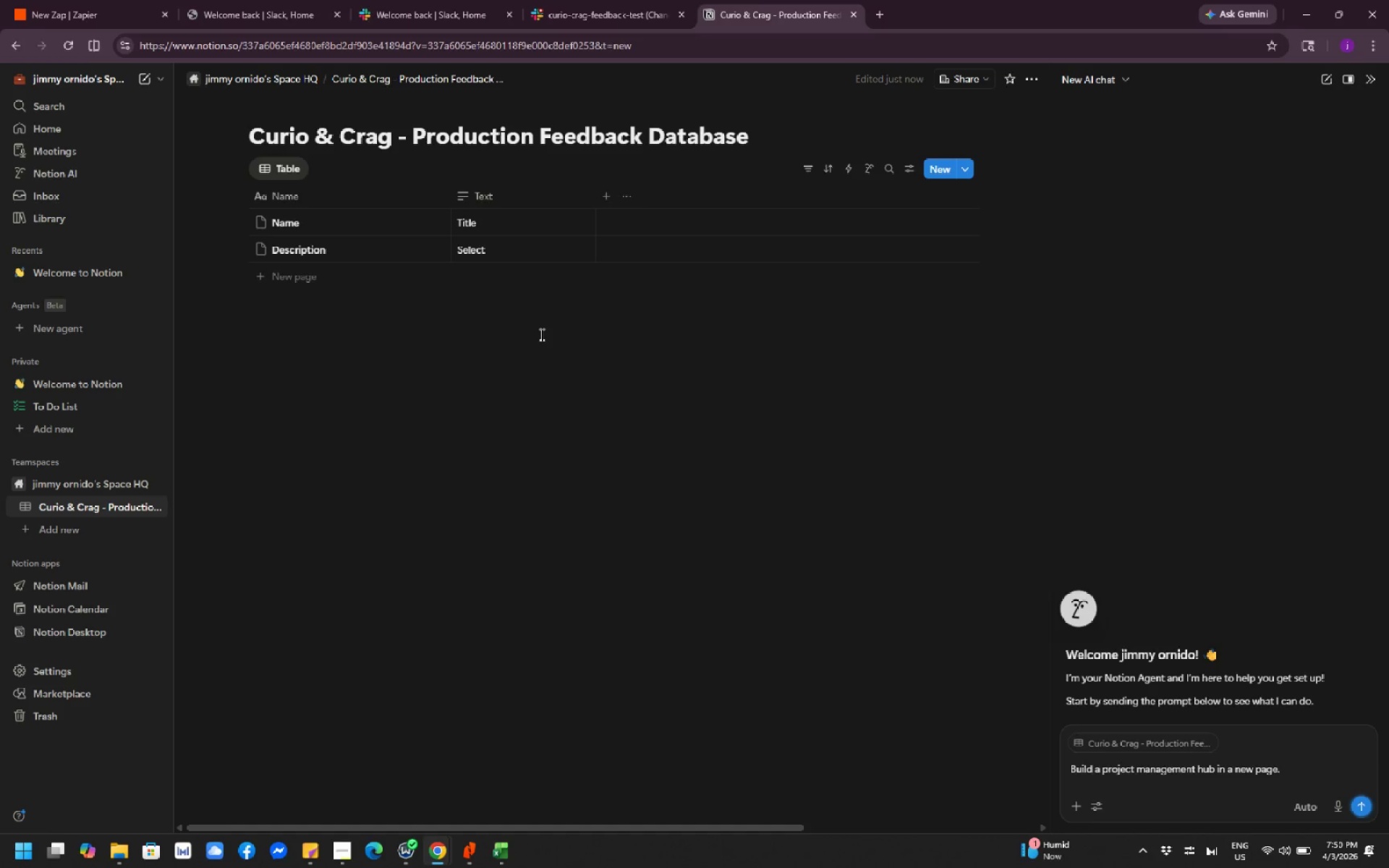 
scroll: coordinate [554, 409], scroll_direction: down, amount: 4.0
 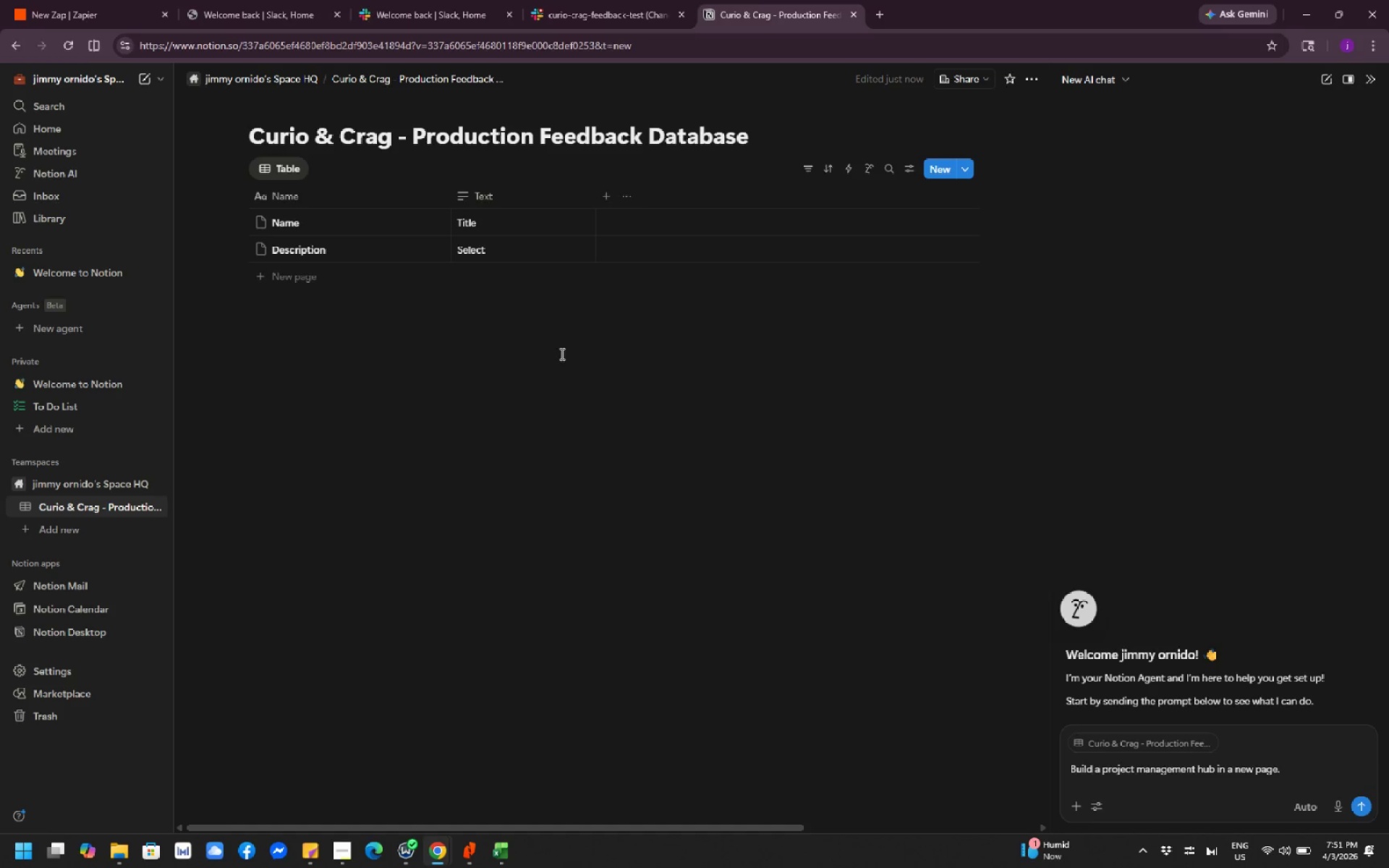 
wait(6.67)
 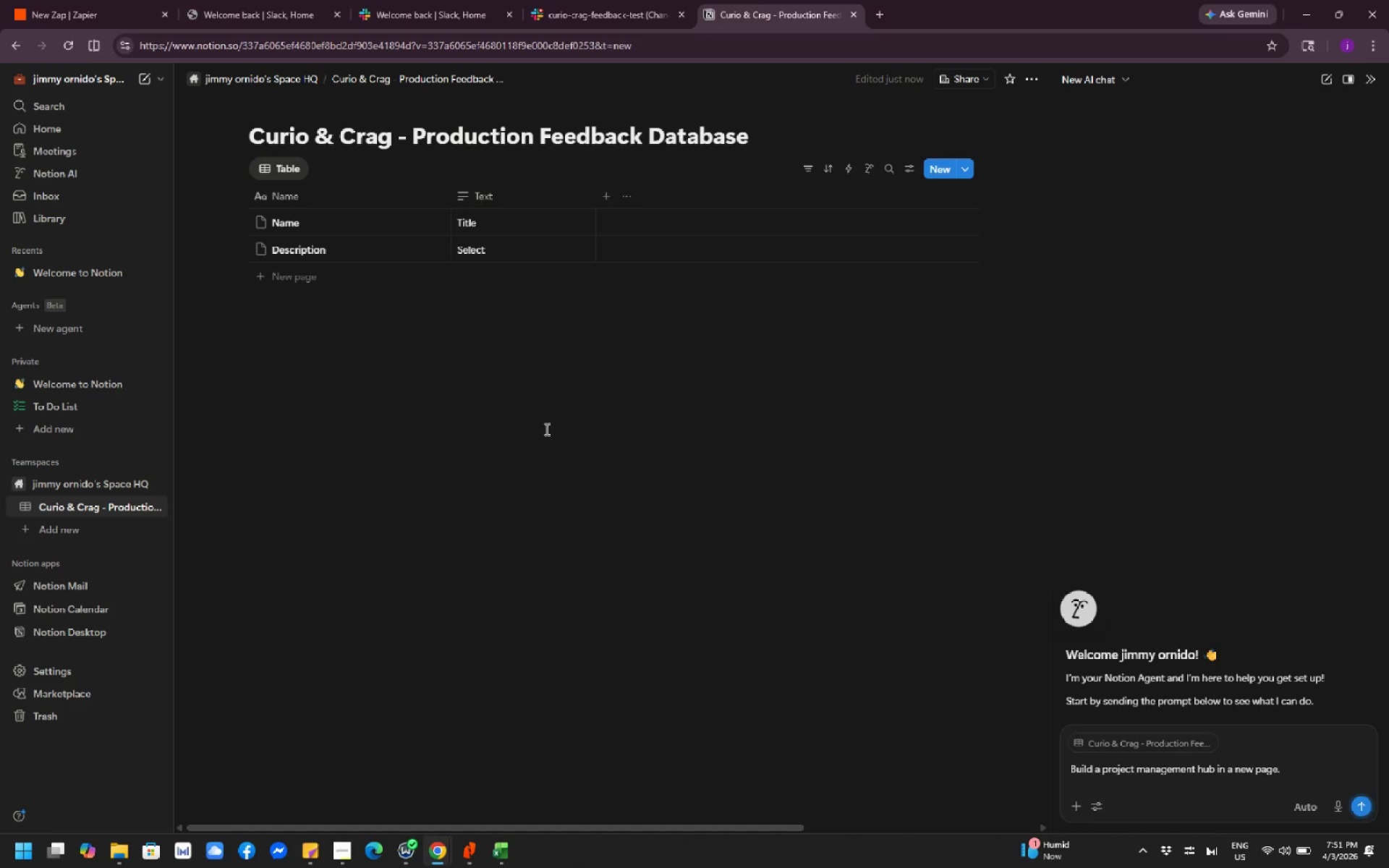 
scroll: coordinate [386, 469], scroll_direction: none, amount: 0.0
 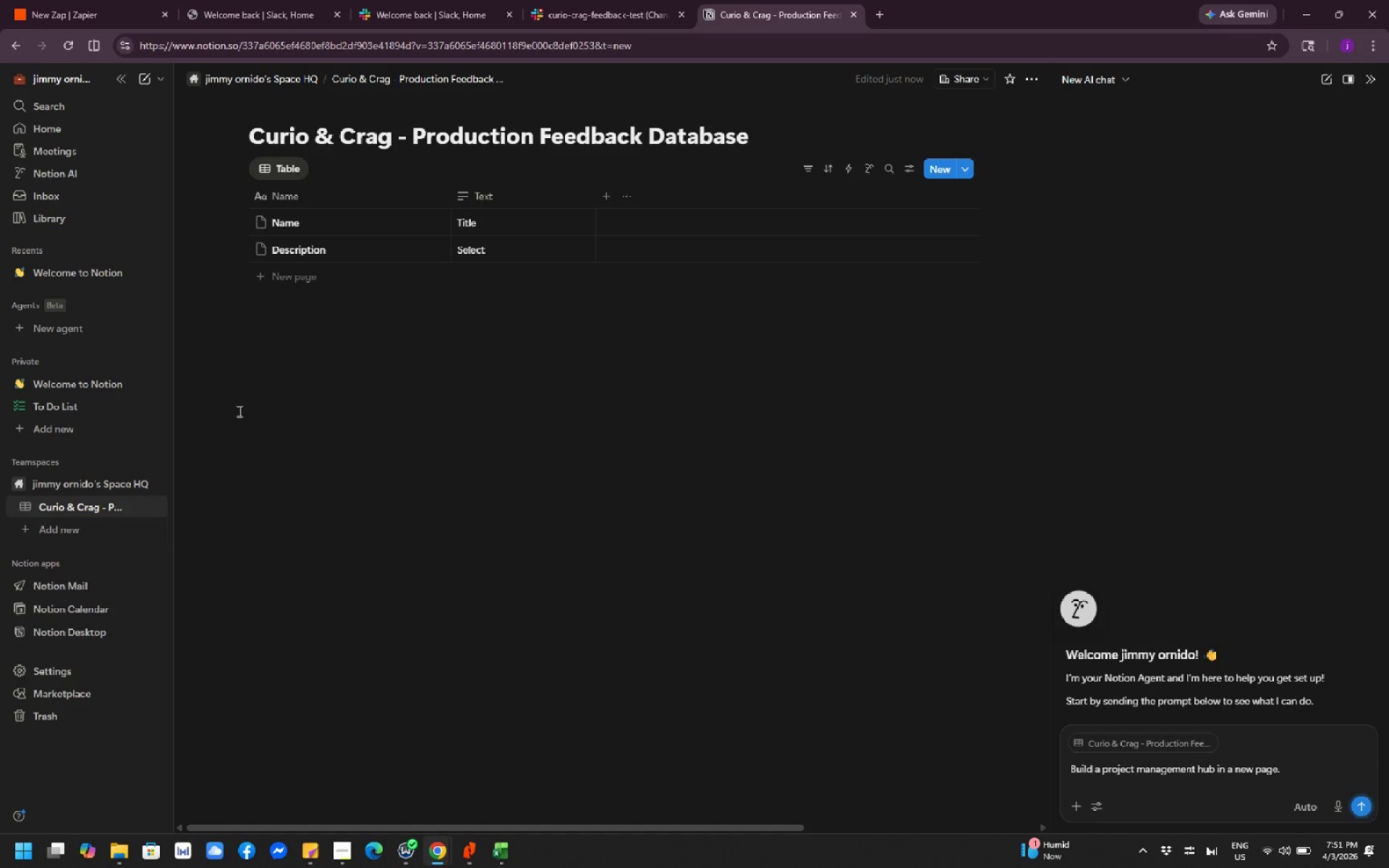 
scroll: coordinate [381, 409], scroll_direction: up, amount: 2.0
 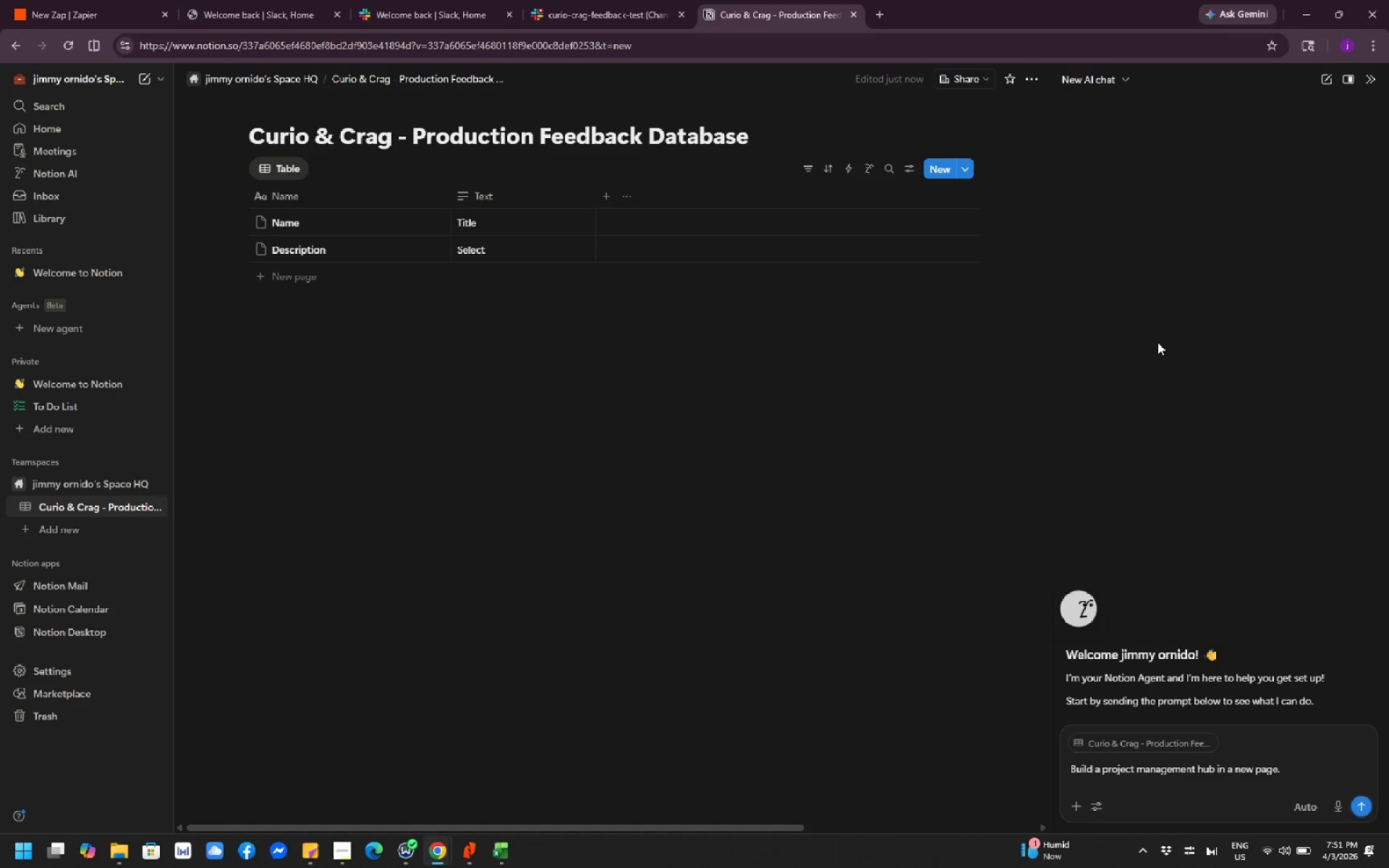 
wait(16.35)
 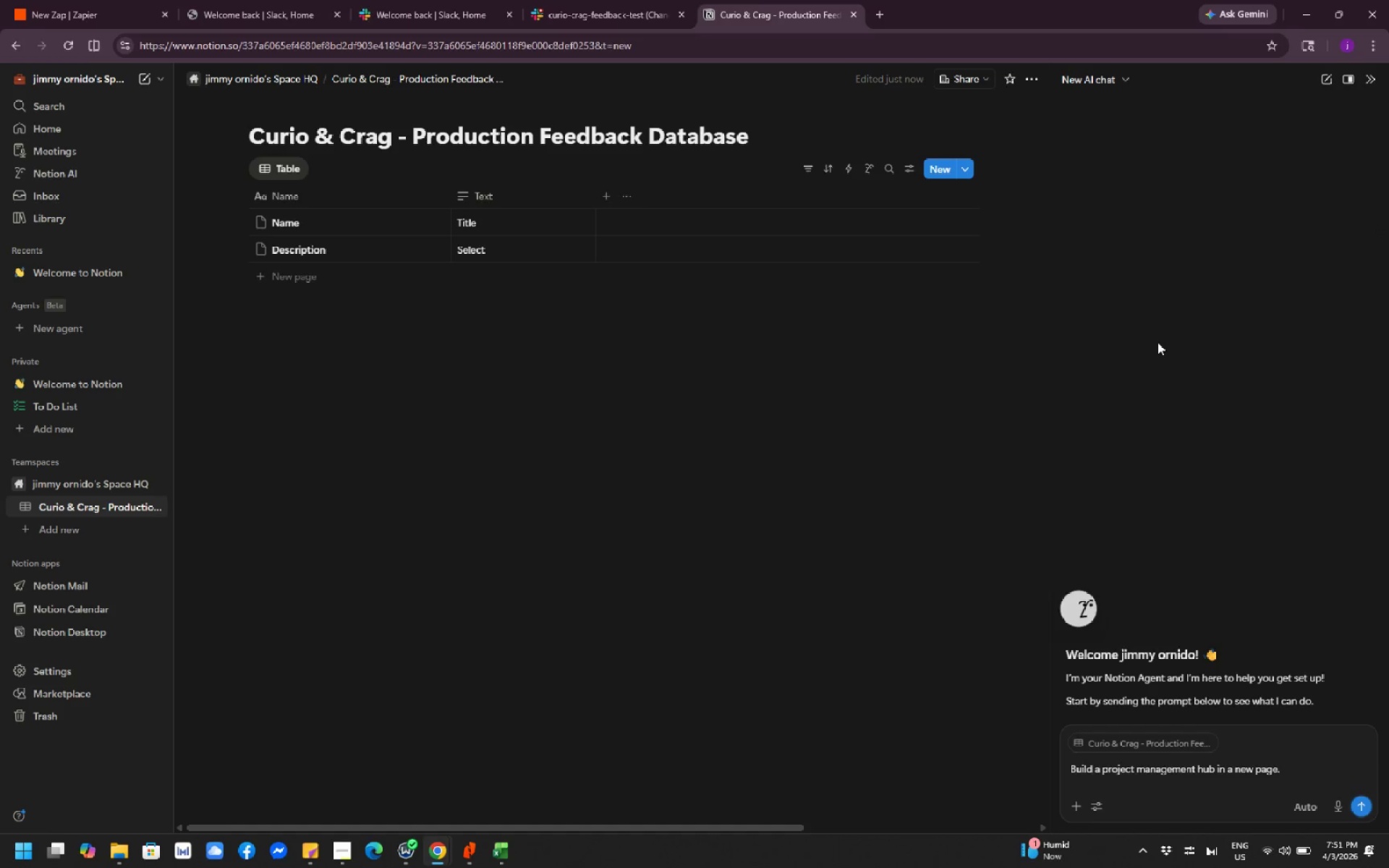 
scroll: coordinate [991, 449], scroll_direction: down, amount: 1.0
 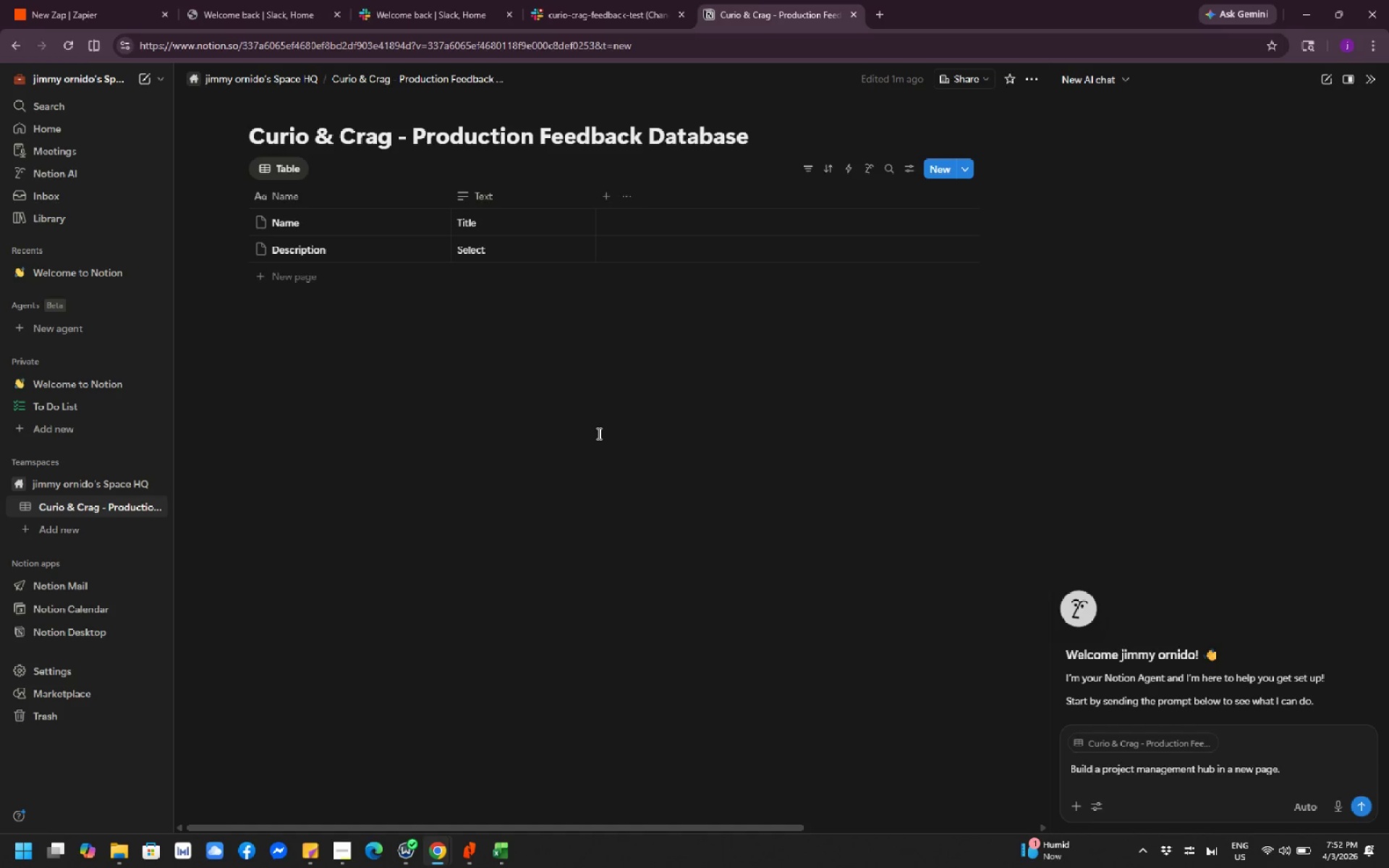 
wait(58.76)
 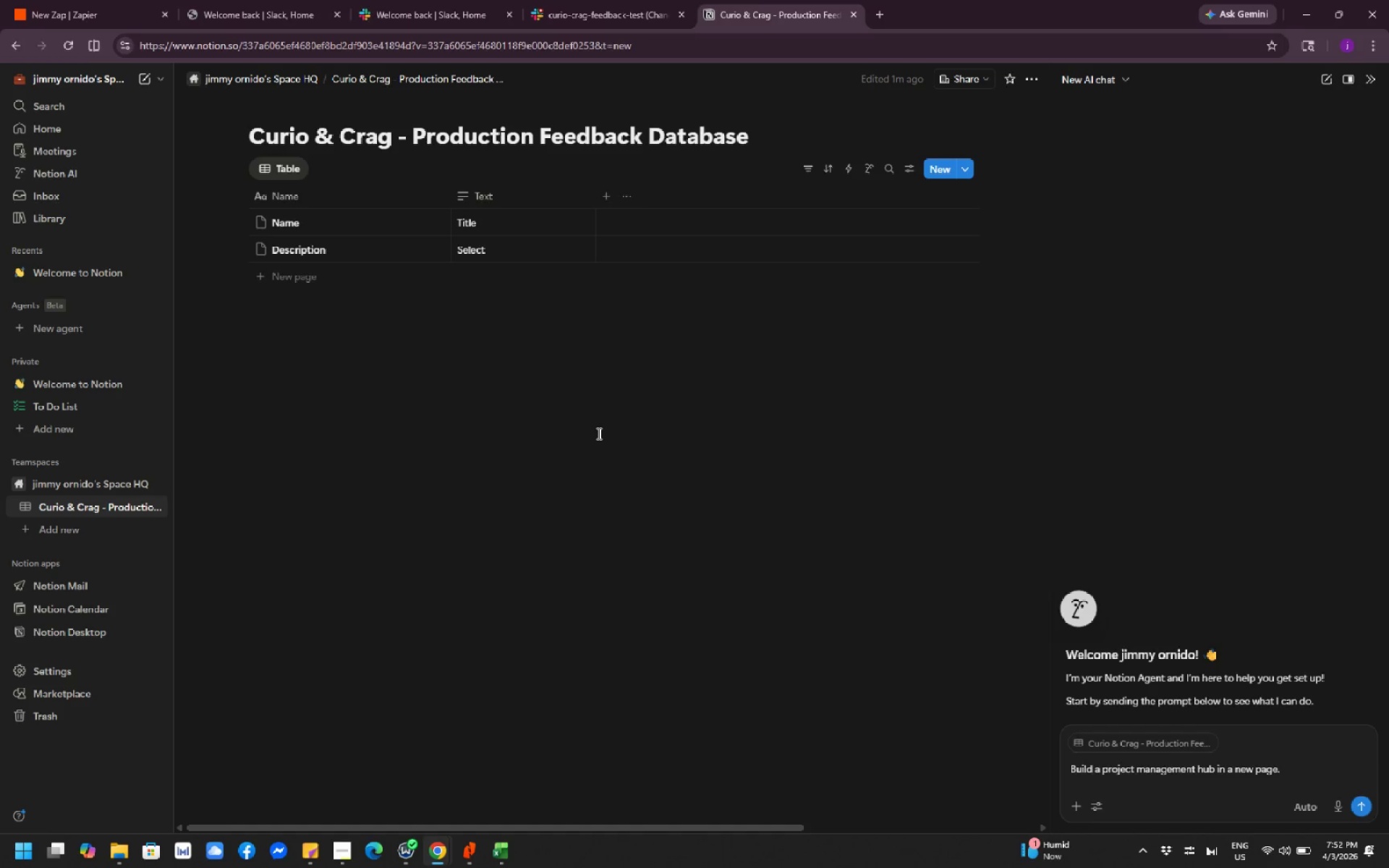 
key(Backspace)
 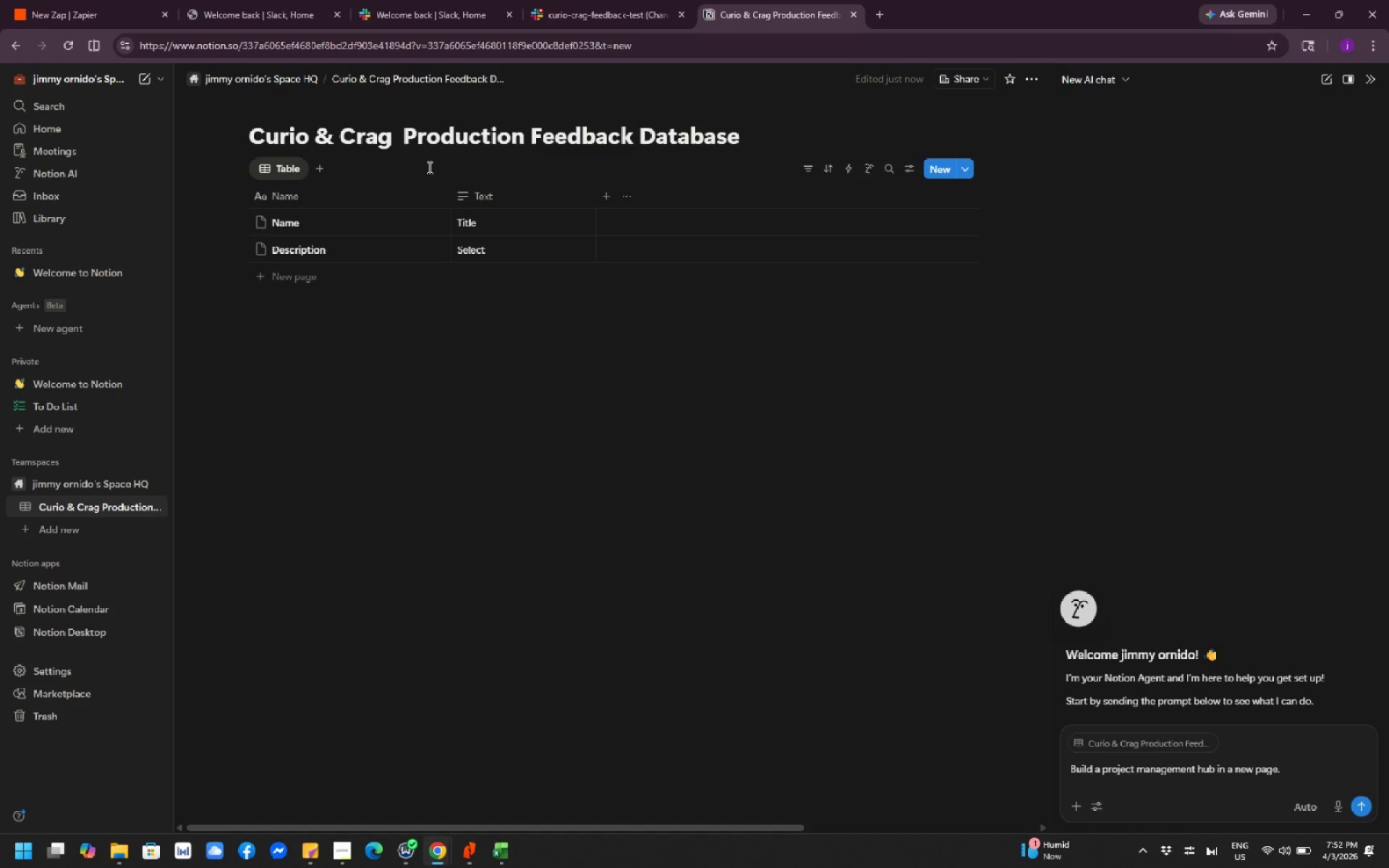 
key(Shift+Minus)
 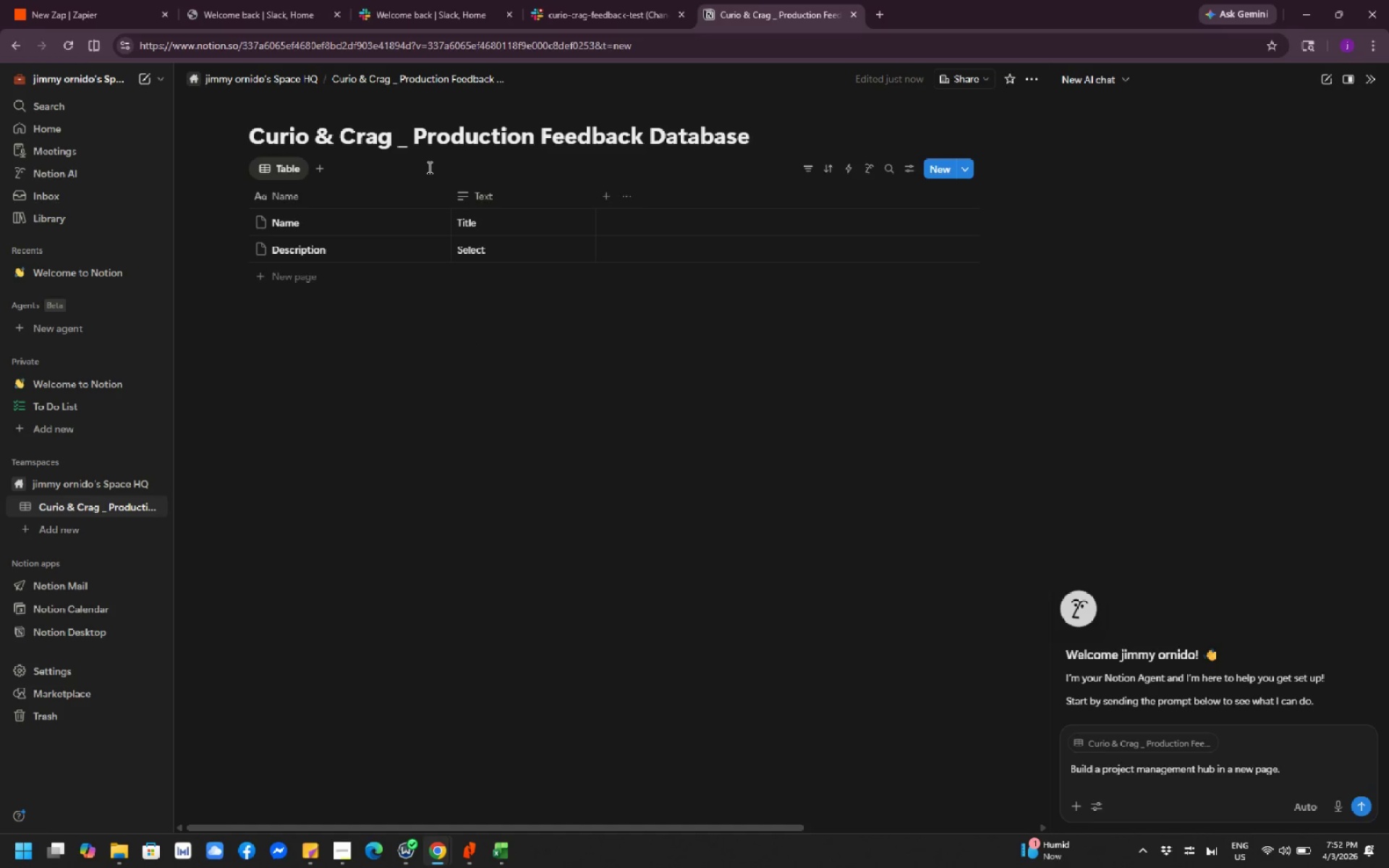 
key(Backspace)
 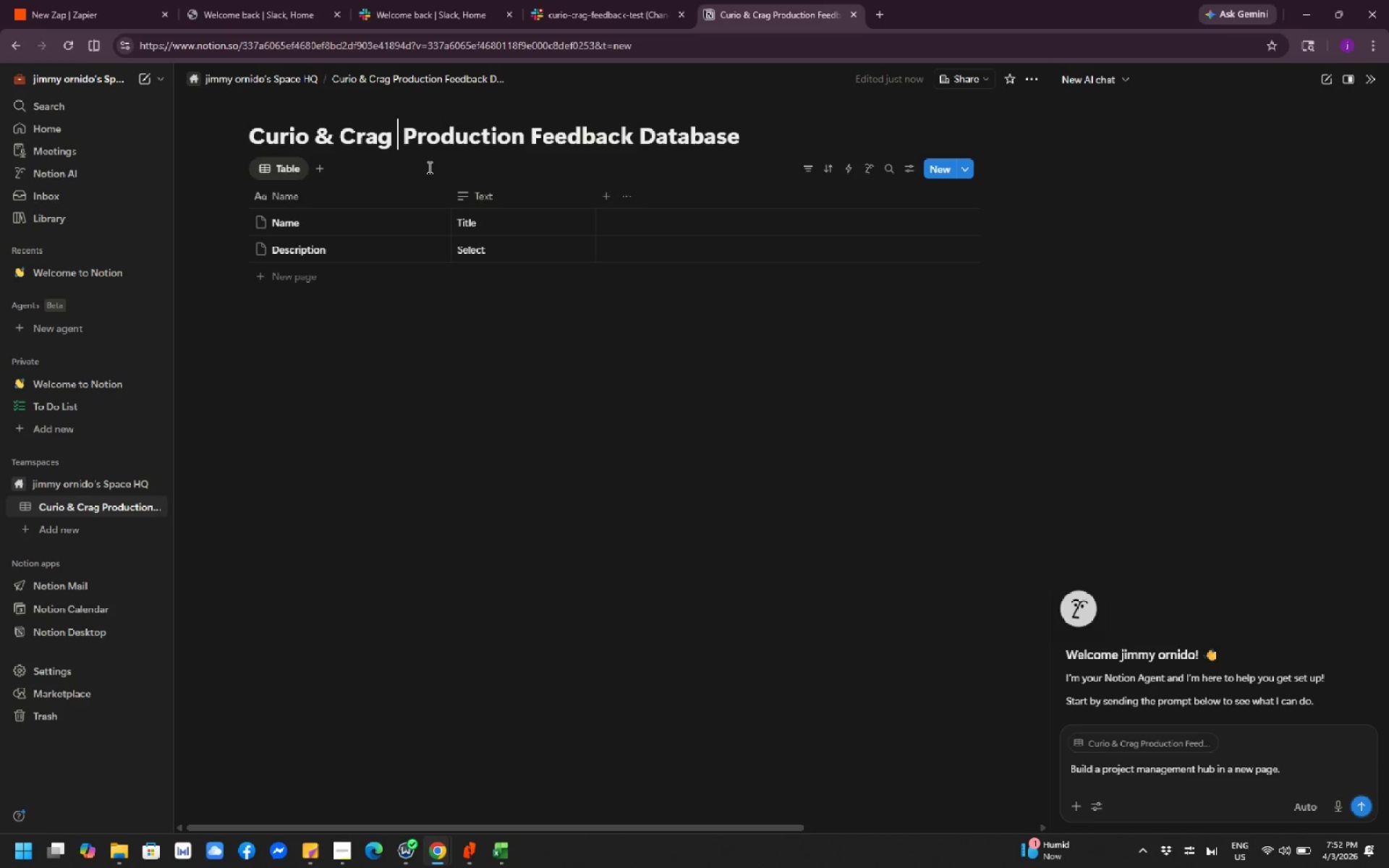 
key(Minus)
 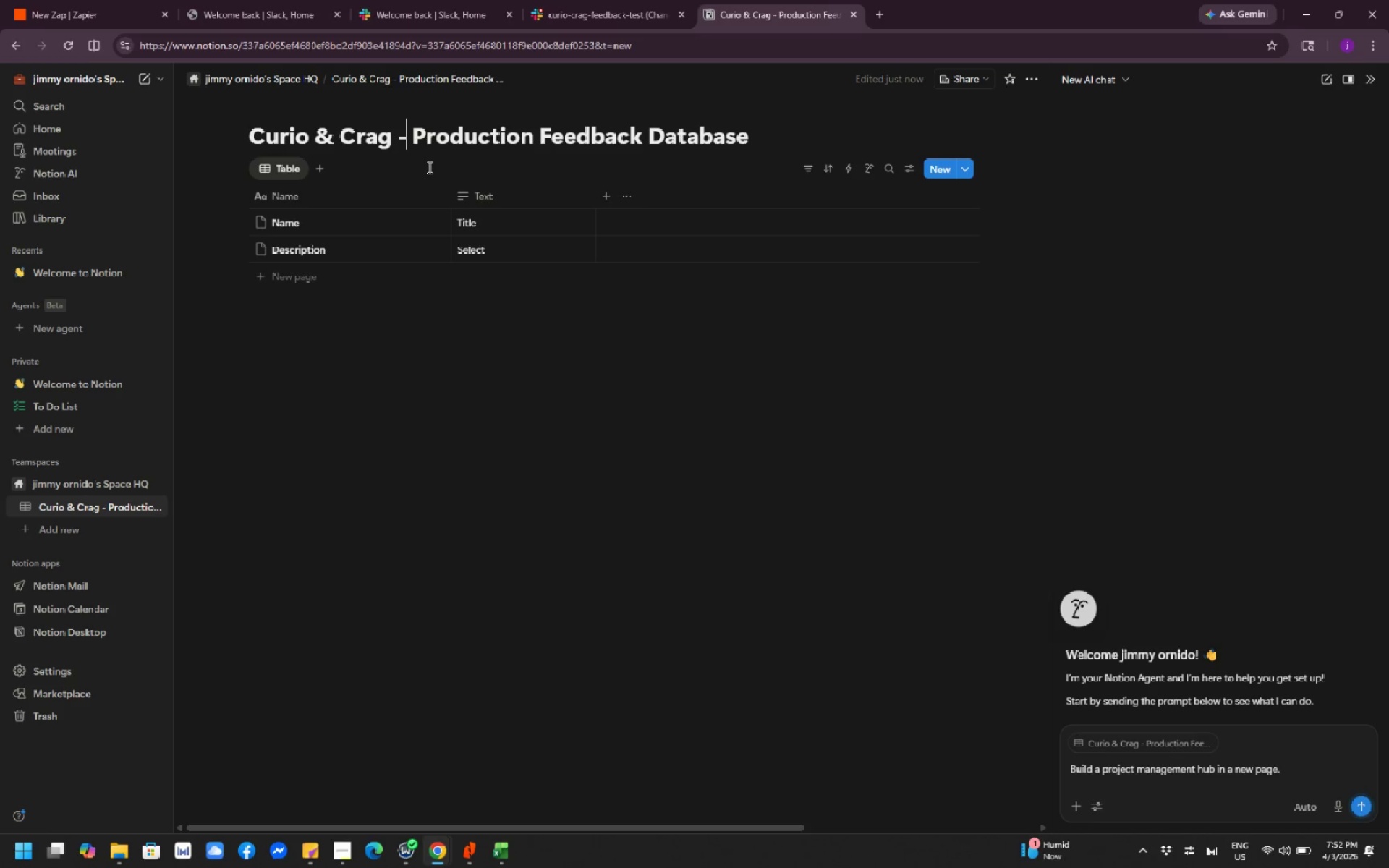 
key(Minus)
 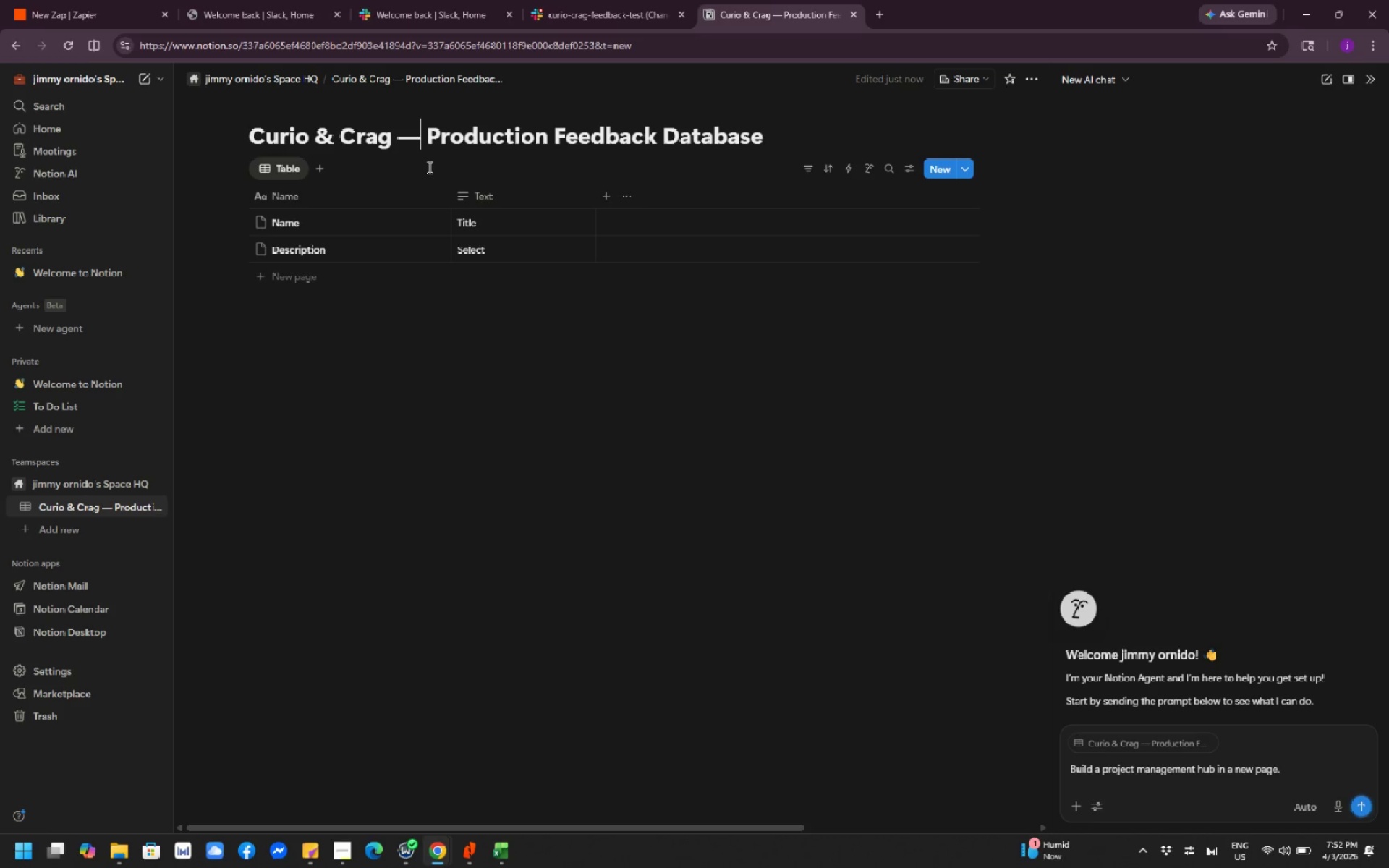 
left_click([484, 448])
 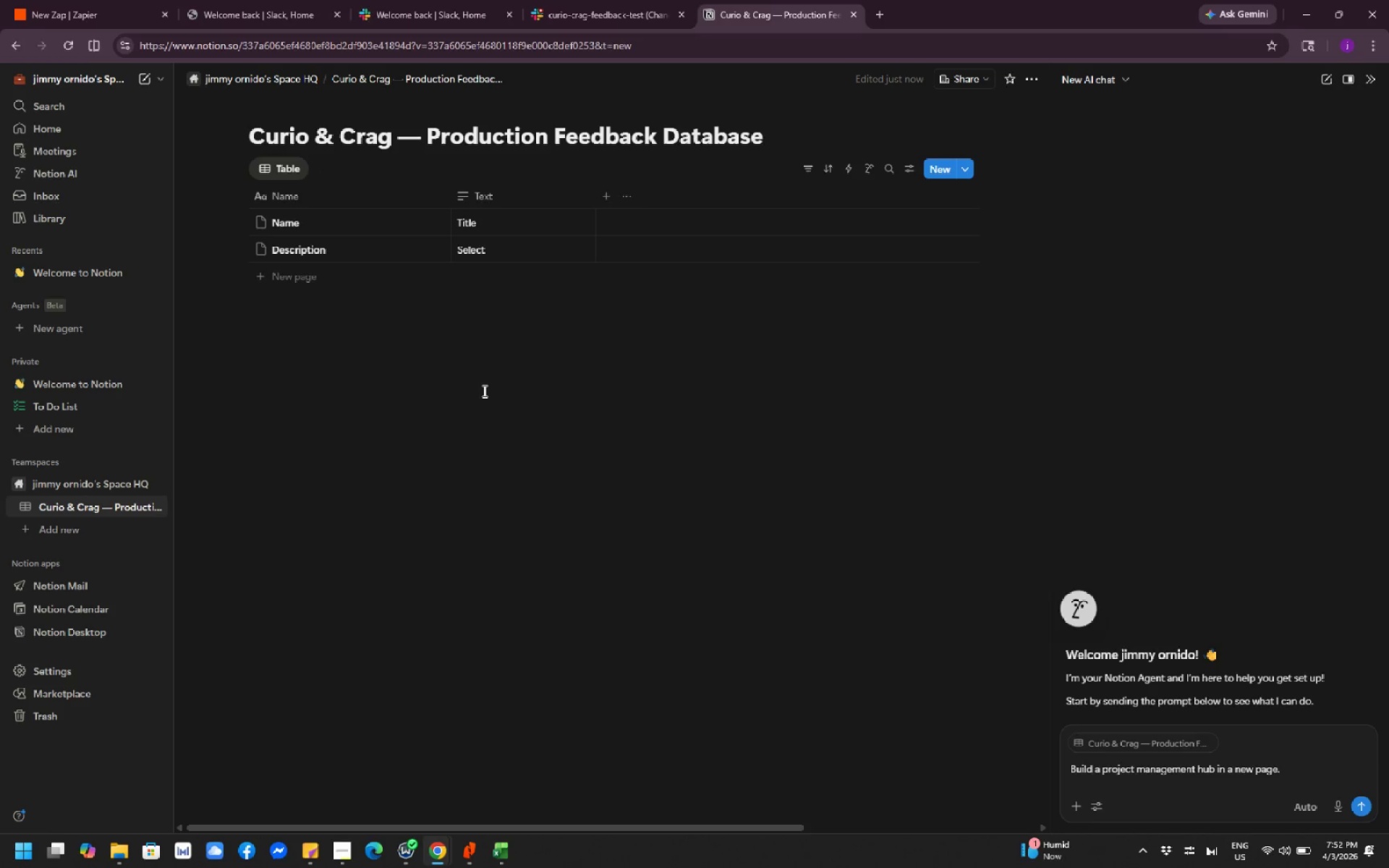 
scroll: coordinate [430, 409], scroll_direction: down, amount: 1.0
 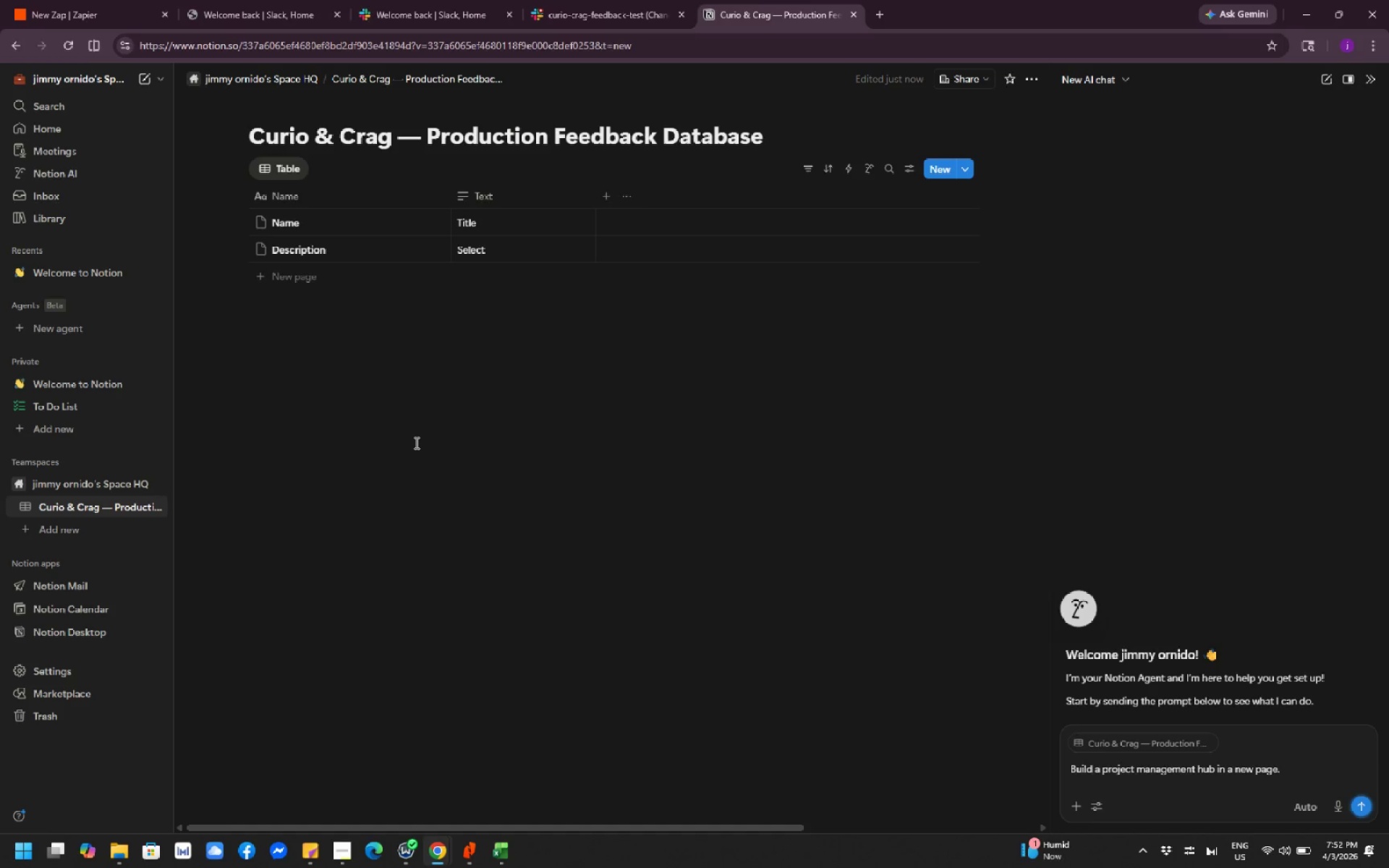 
wait(17.85)
 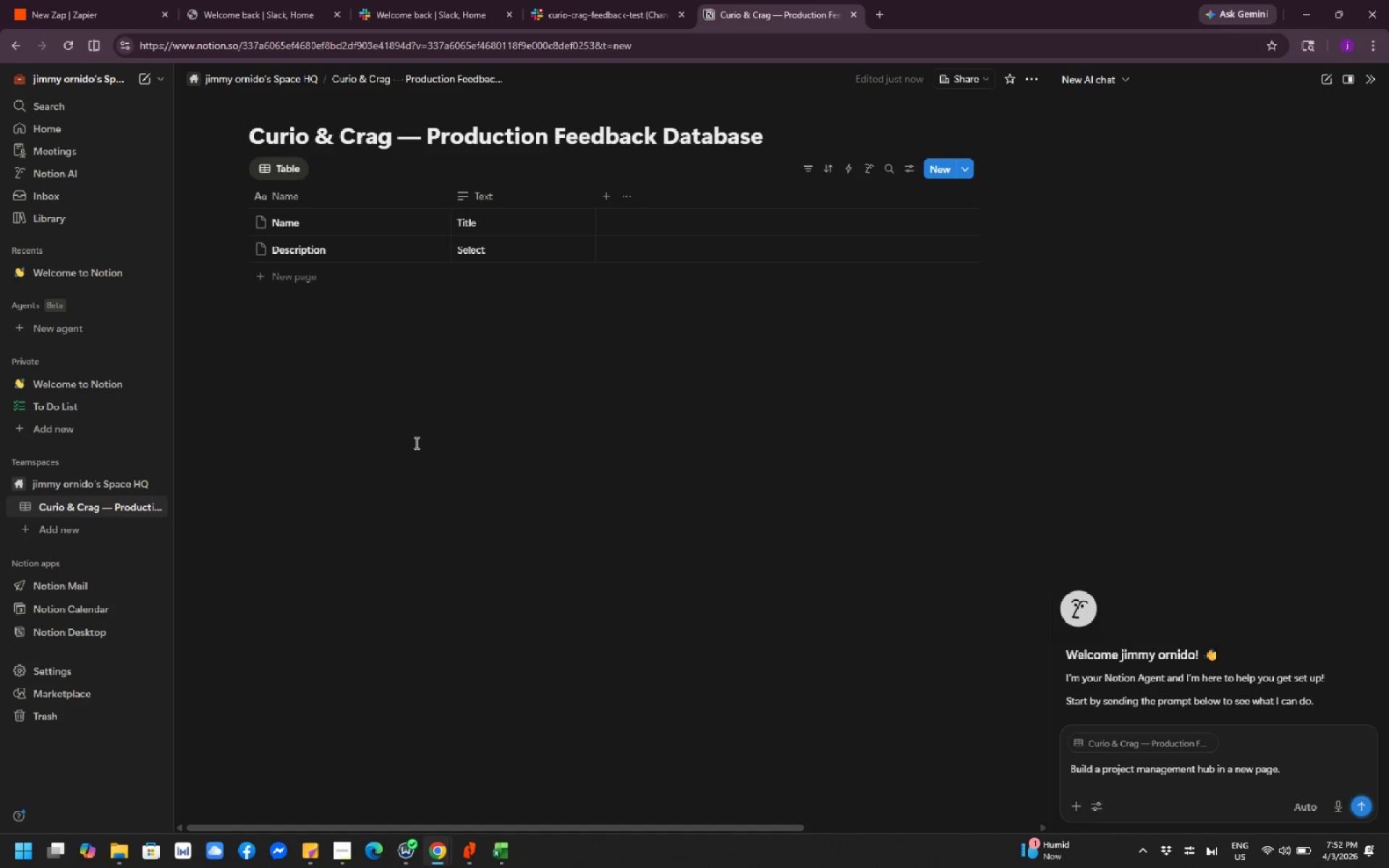 
left_click([404, 221])
 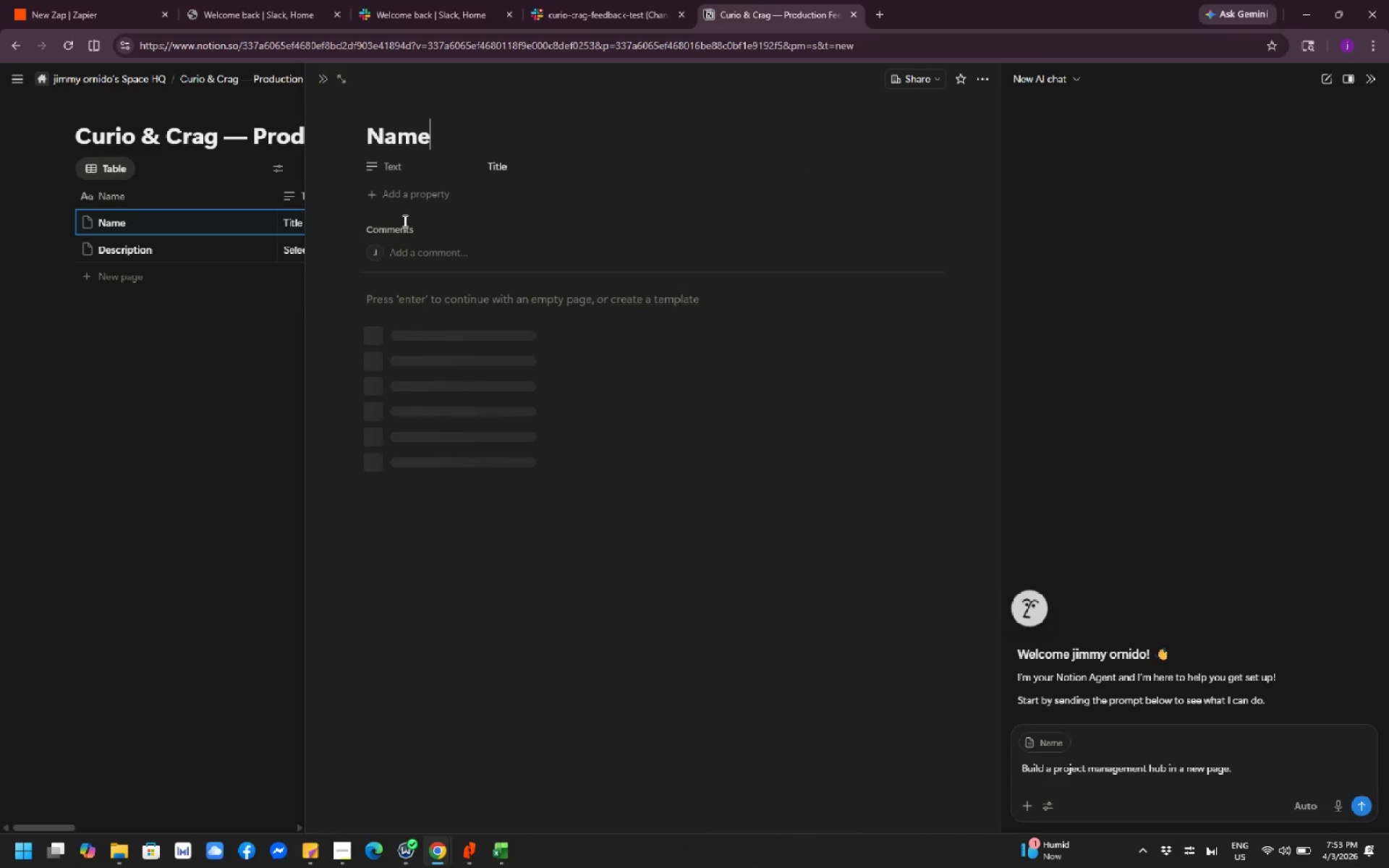 
left_click([247, 331])
 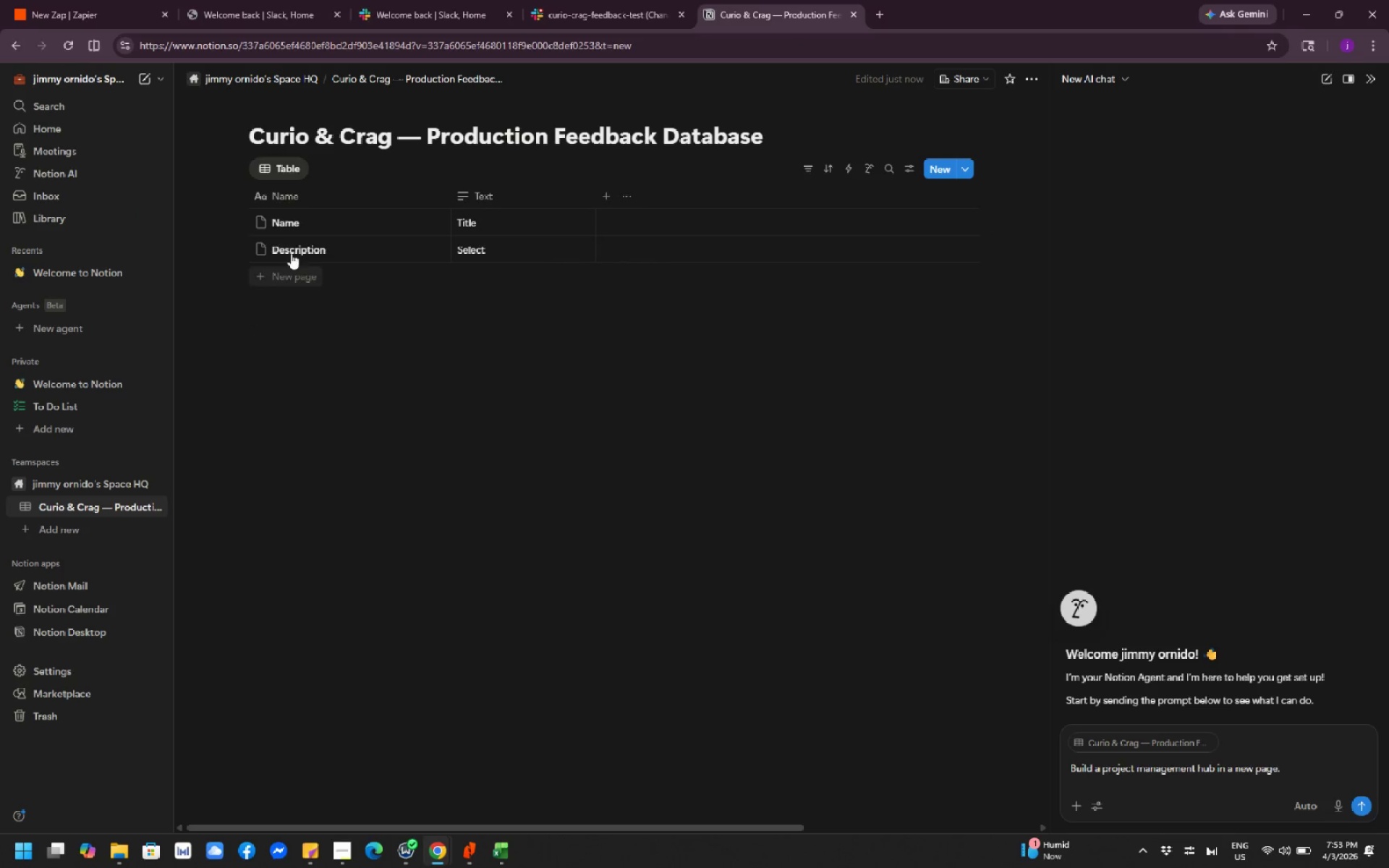 
left_click_drag(start_coordinate=[229, 208], to_coordinate=[594, 273])
 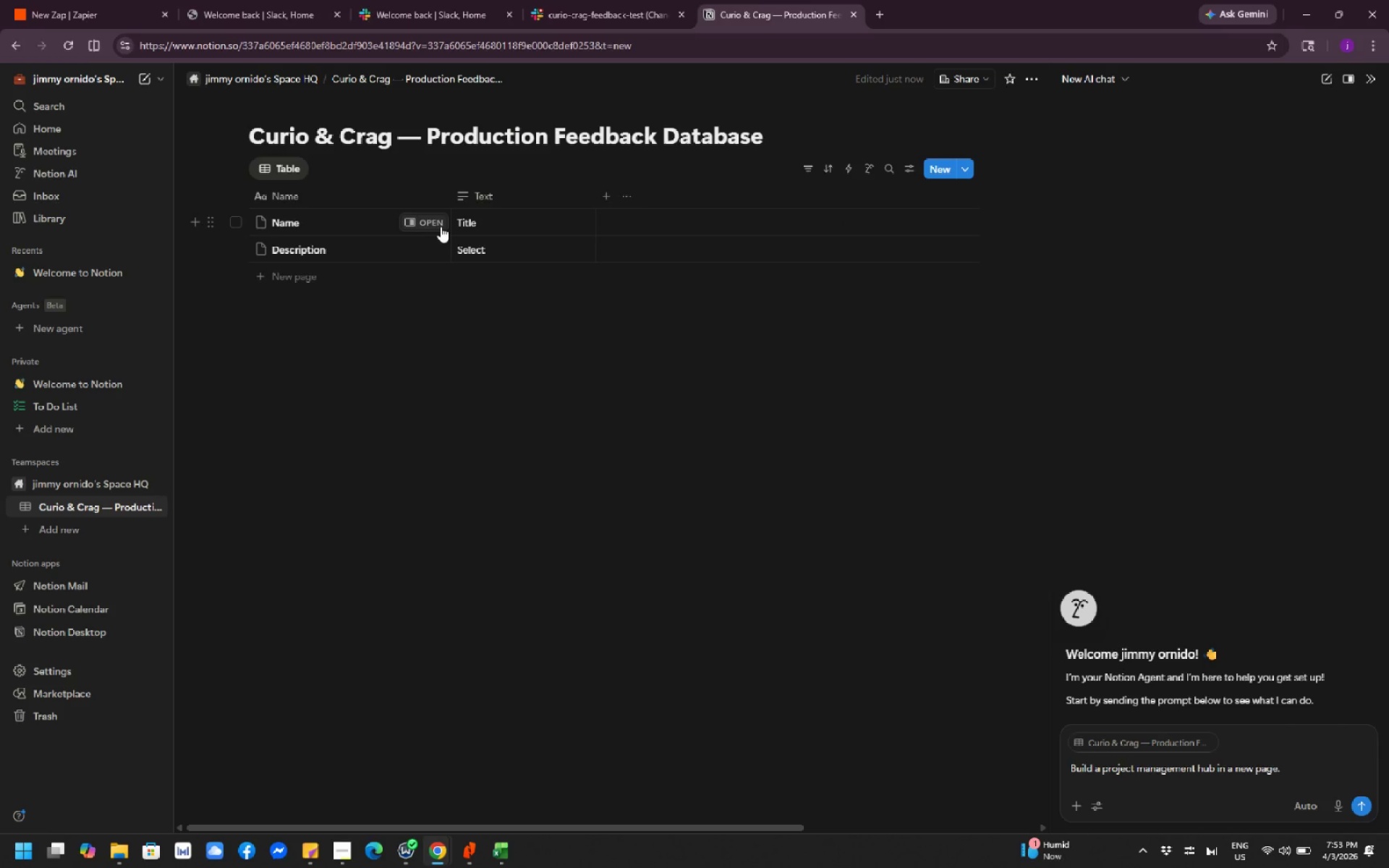 
right_click([376, 222])
 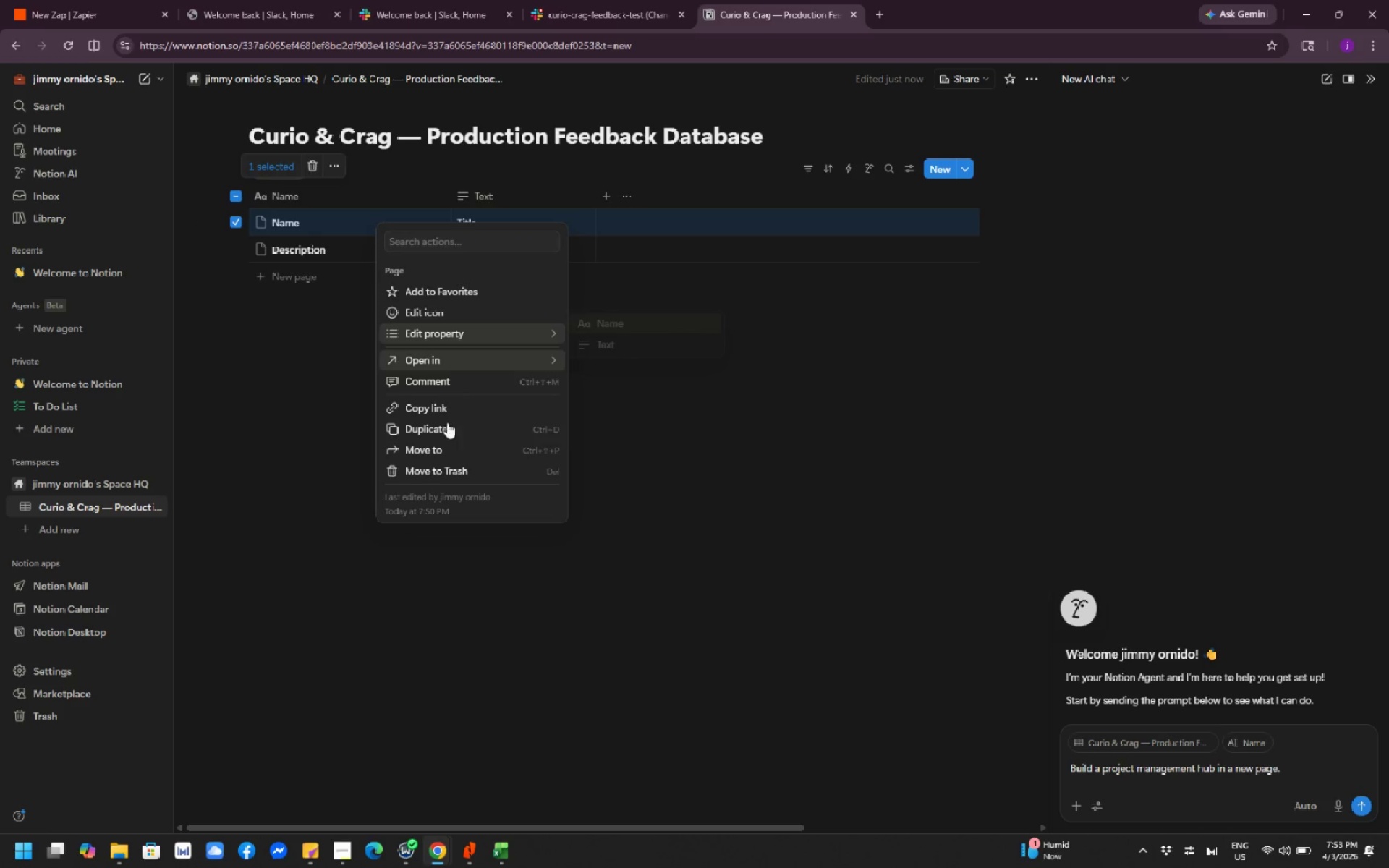 
left_click([443, 469])
 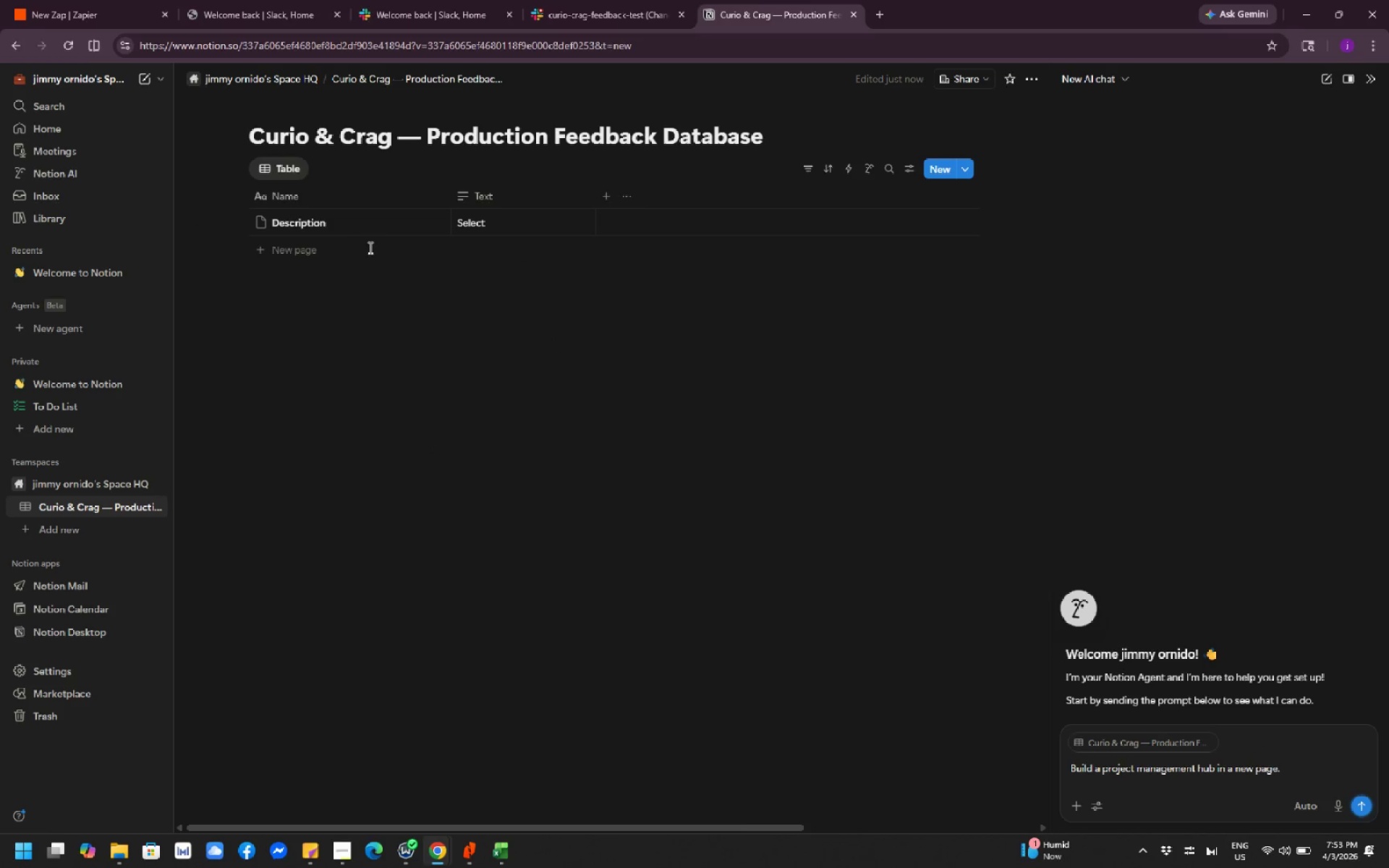 
right_click([360, 226])
 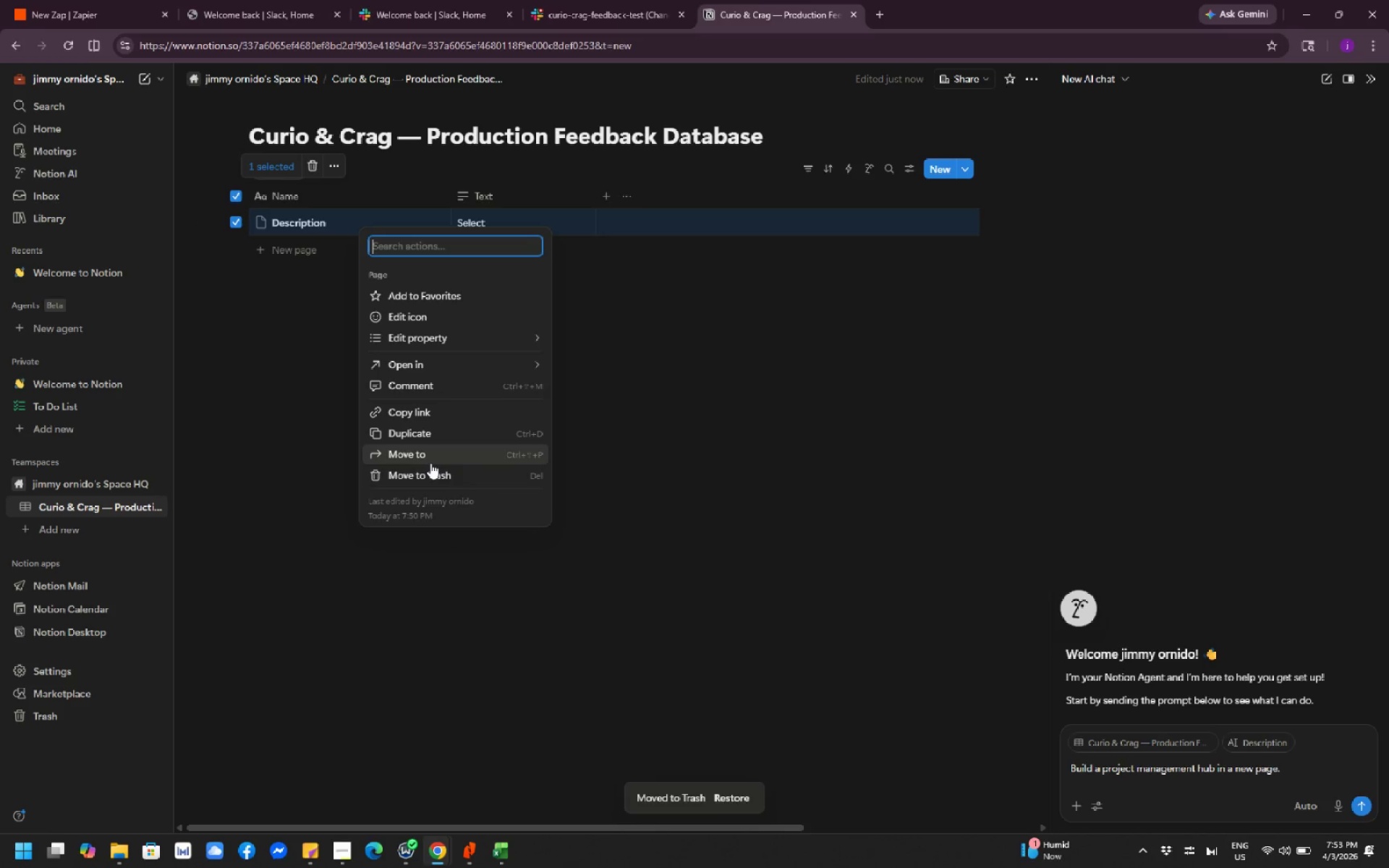 
left_click([430, 469])
 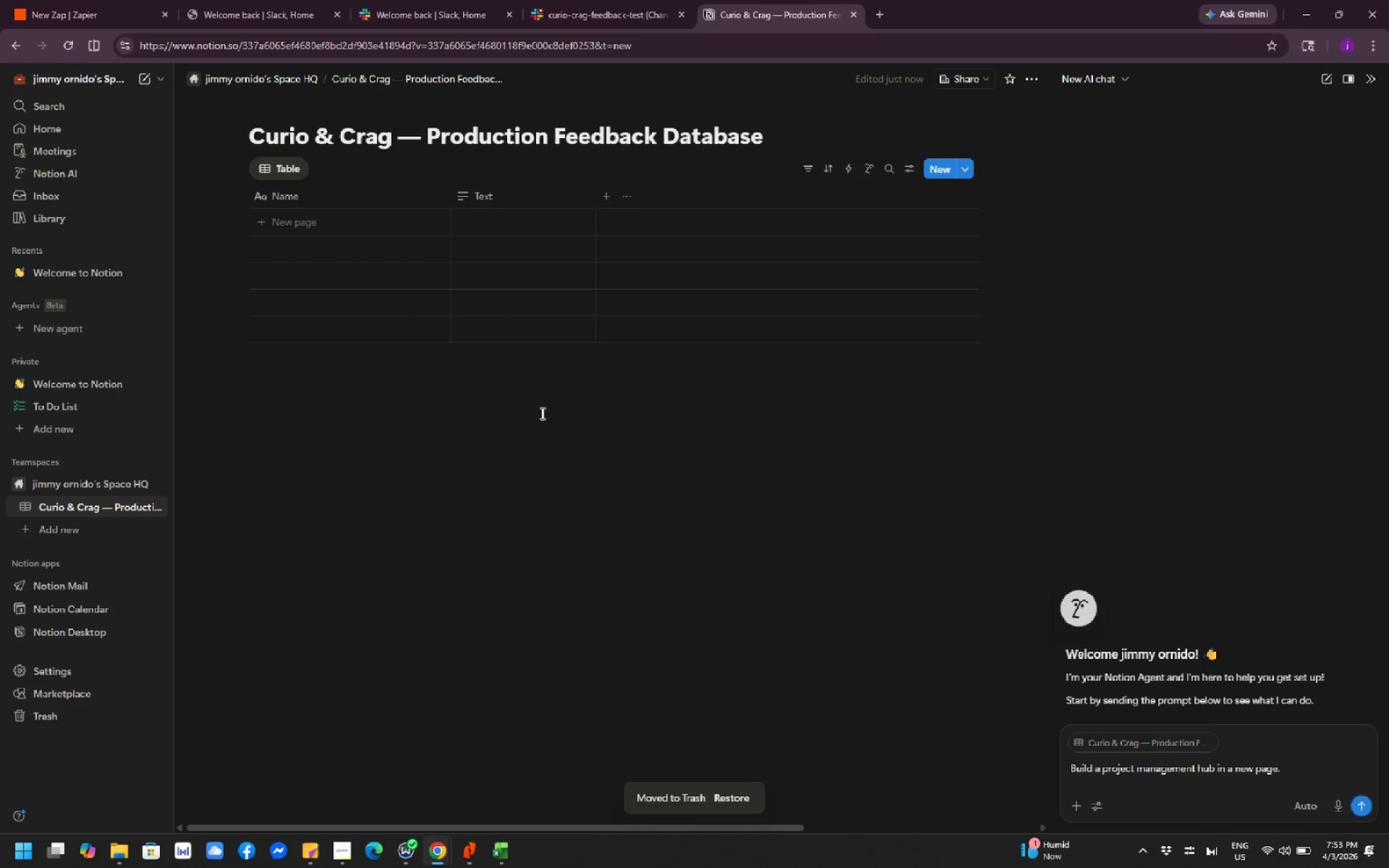 
wait(5.99)
 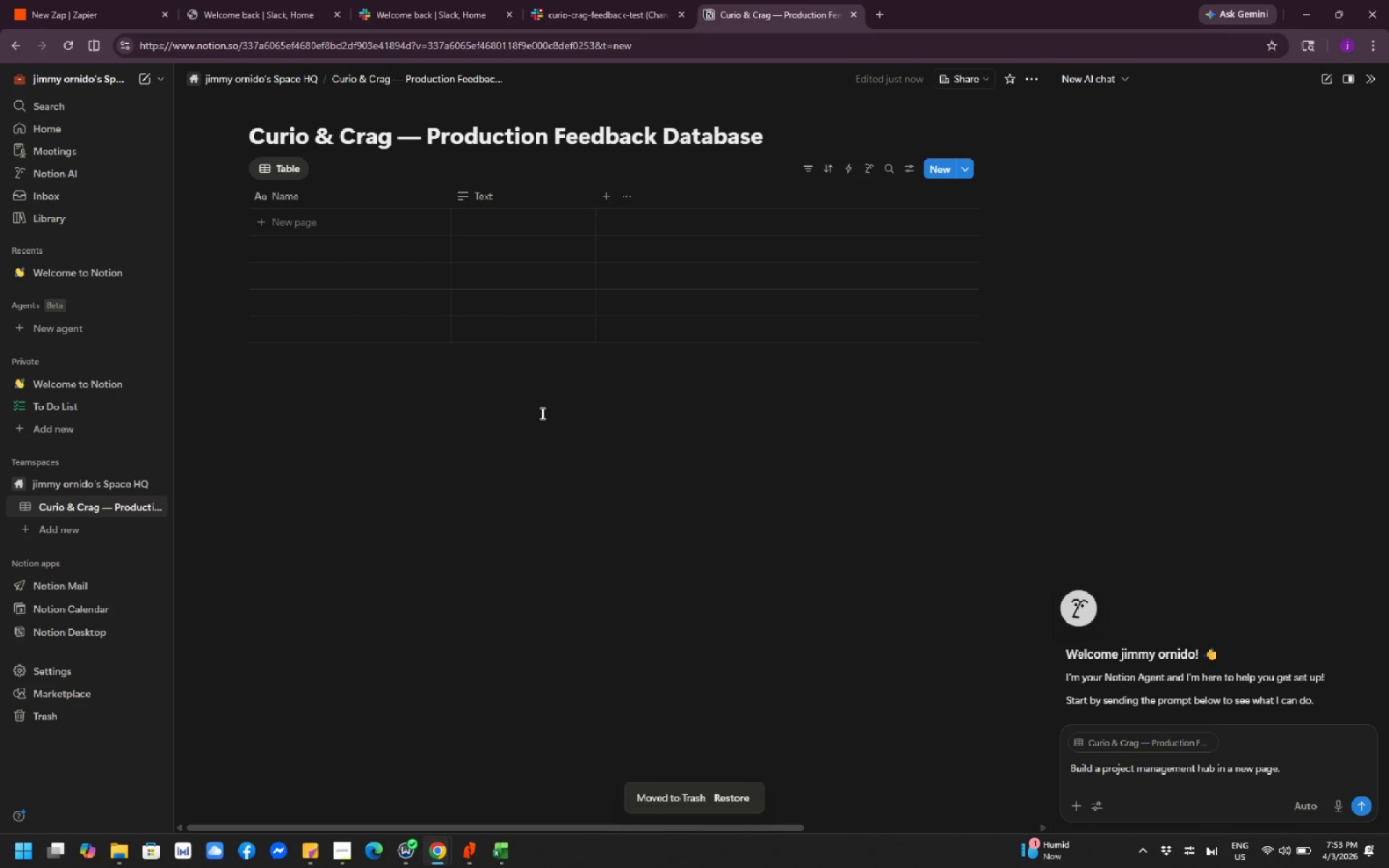 
left_click([553, 470])
 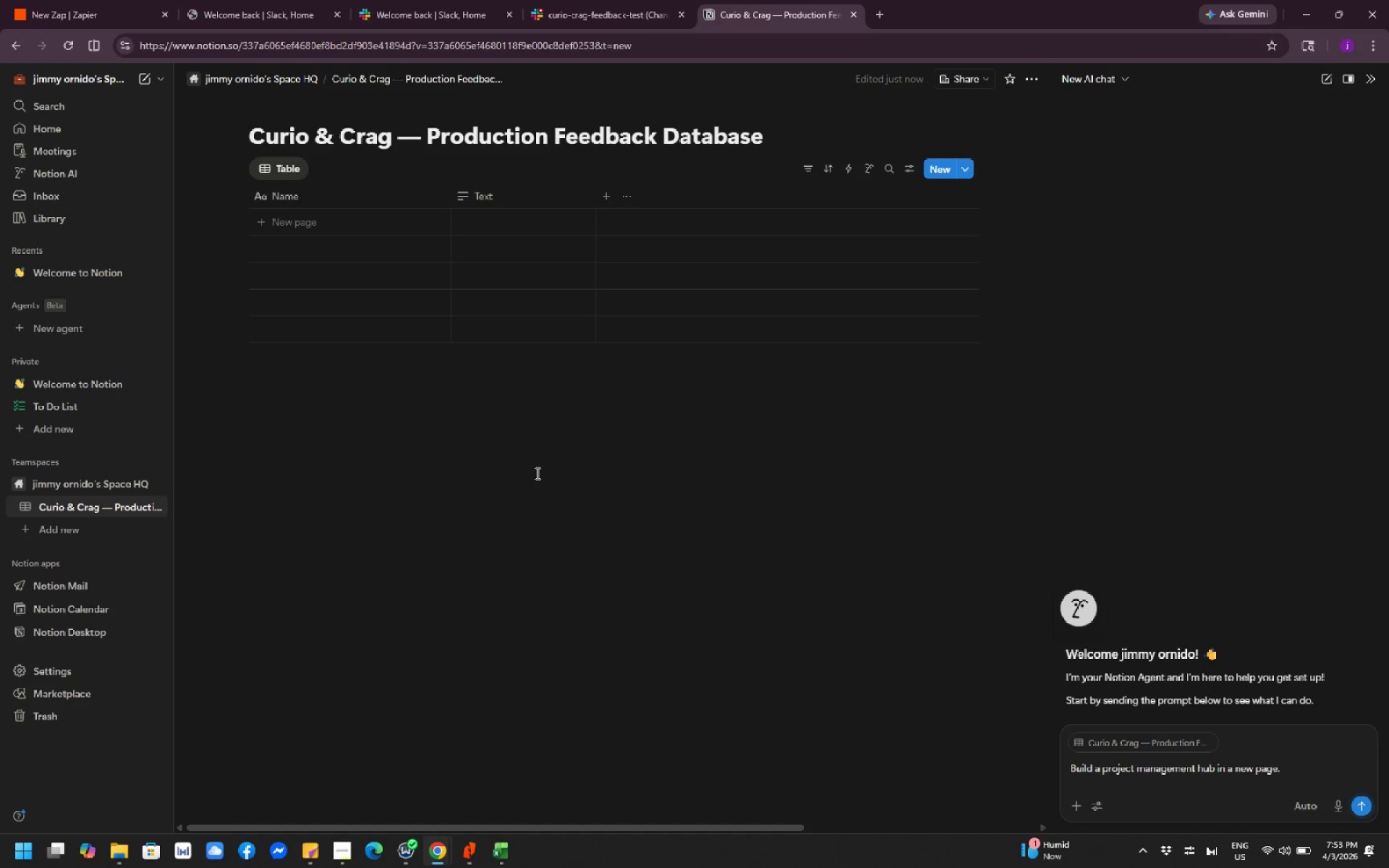 
left_click([536, 473])
 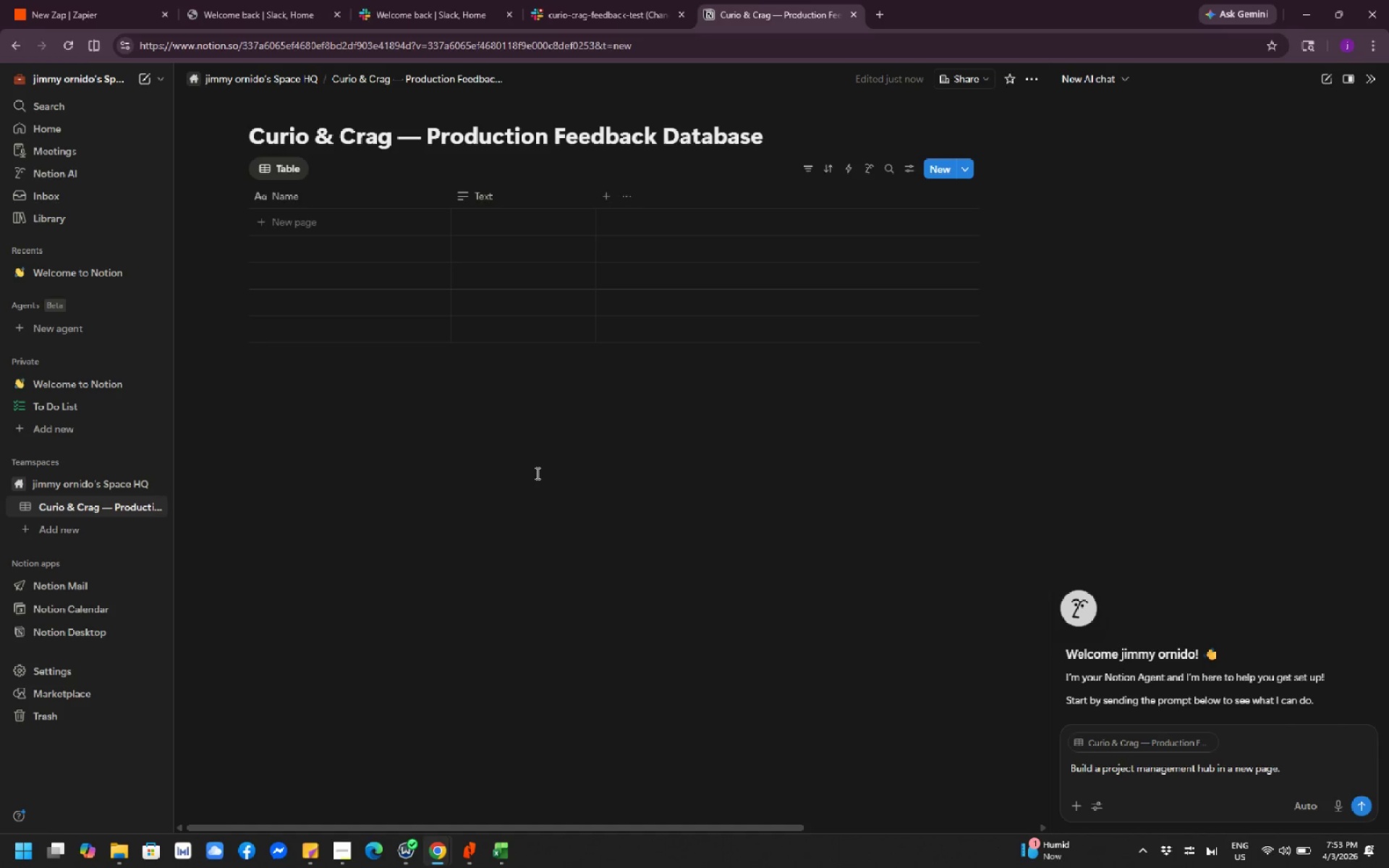 
scroll: coordinate [548, 468], scroll_direction: up, amount: 2.0
 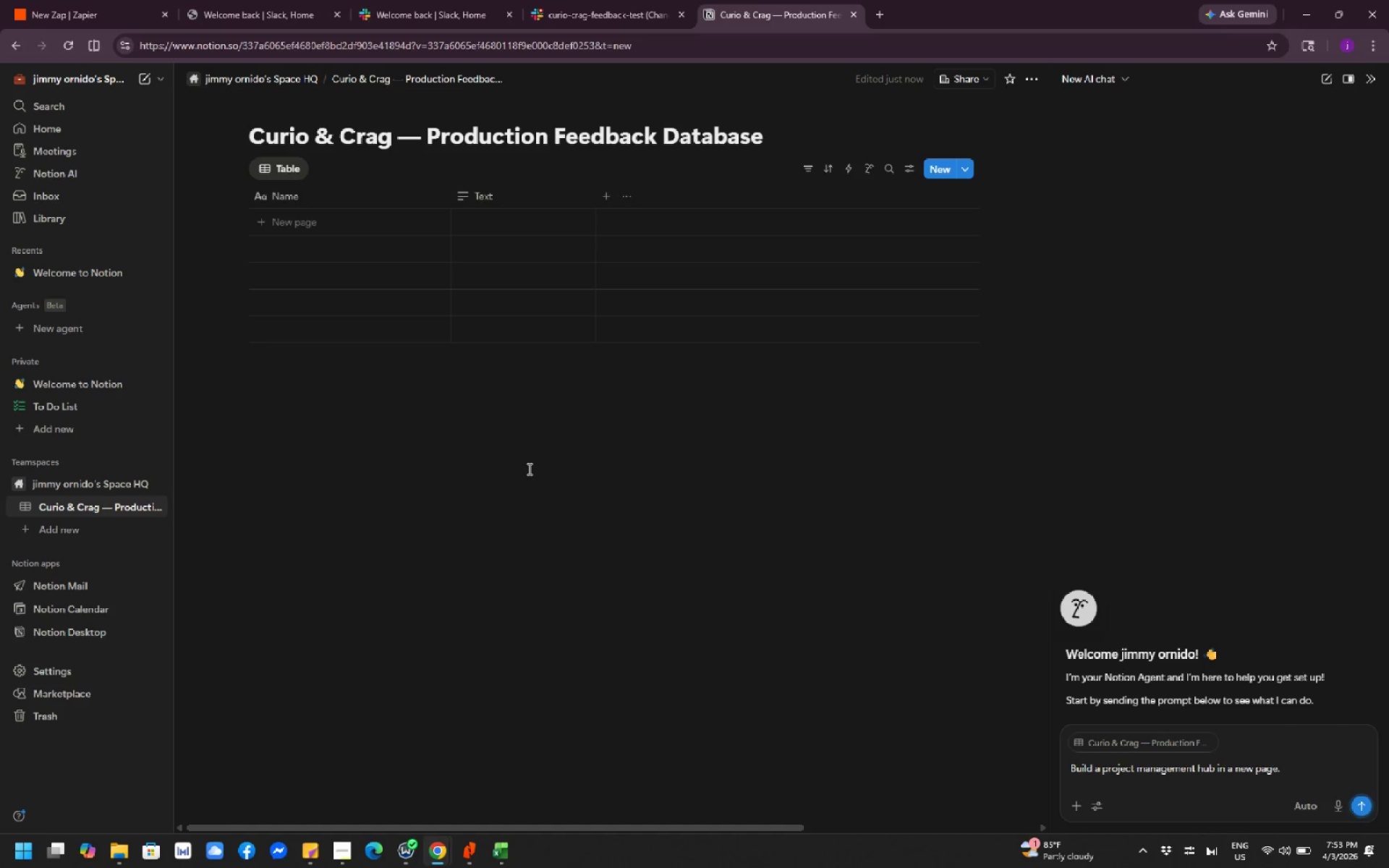 
wait(15.63)
 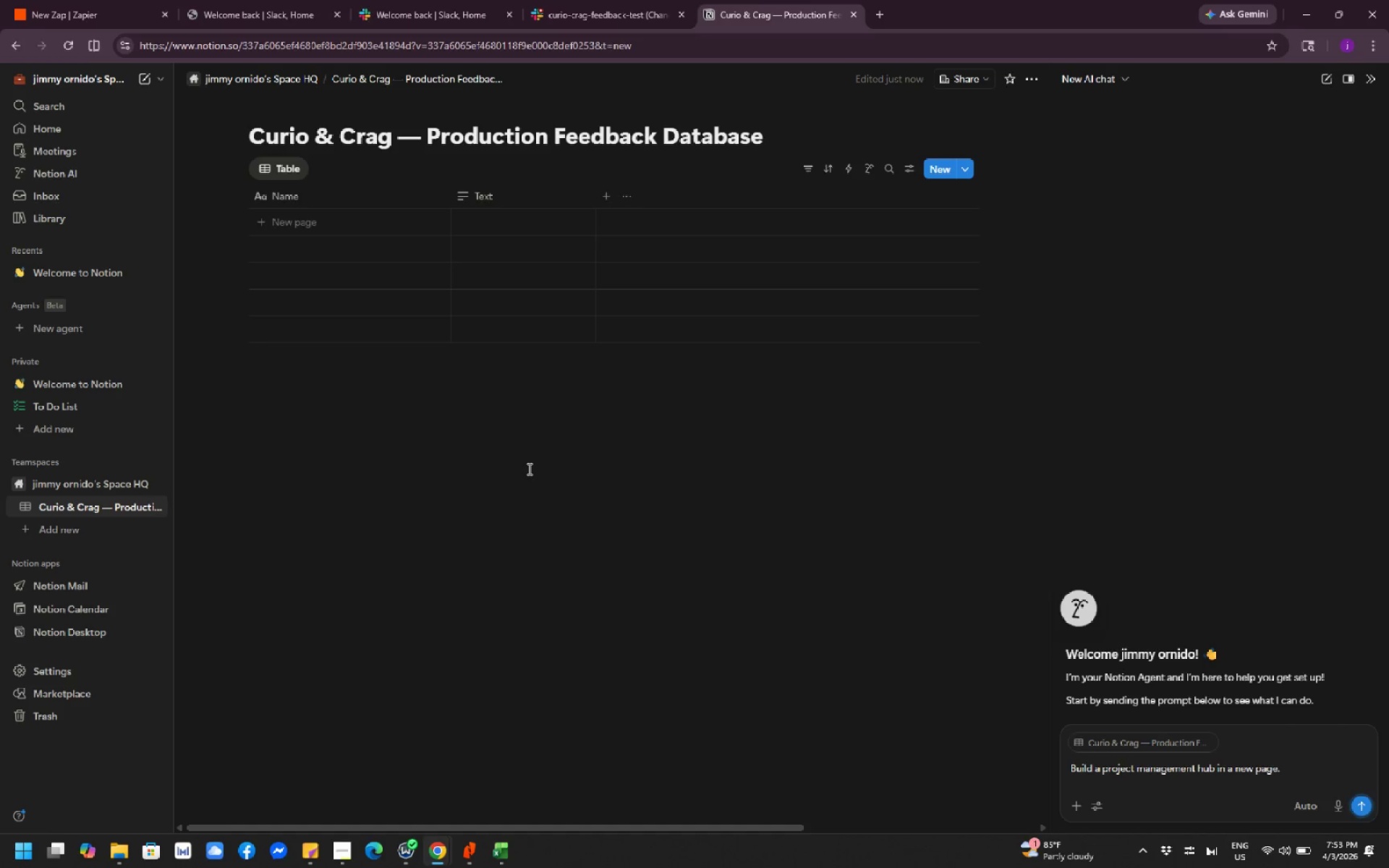 
left_click([345, 226])
 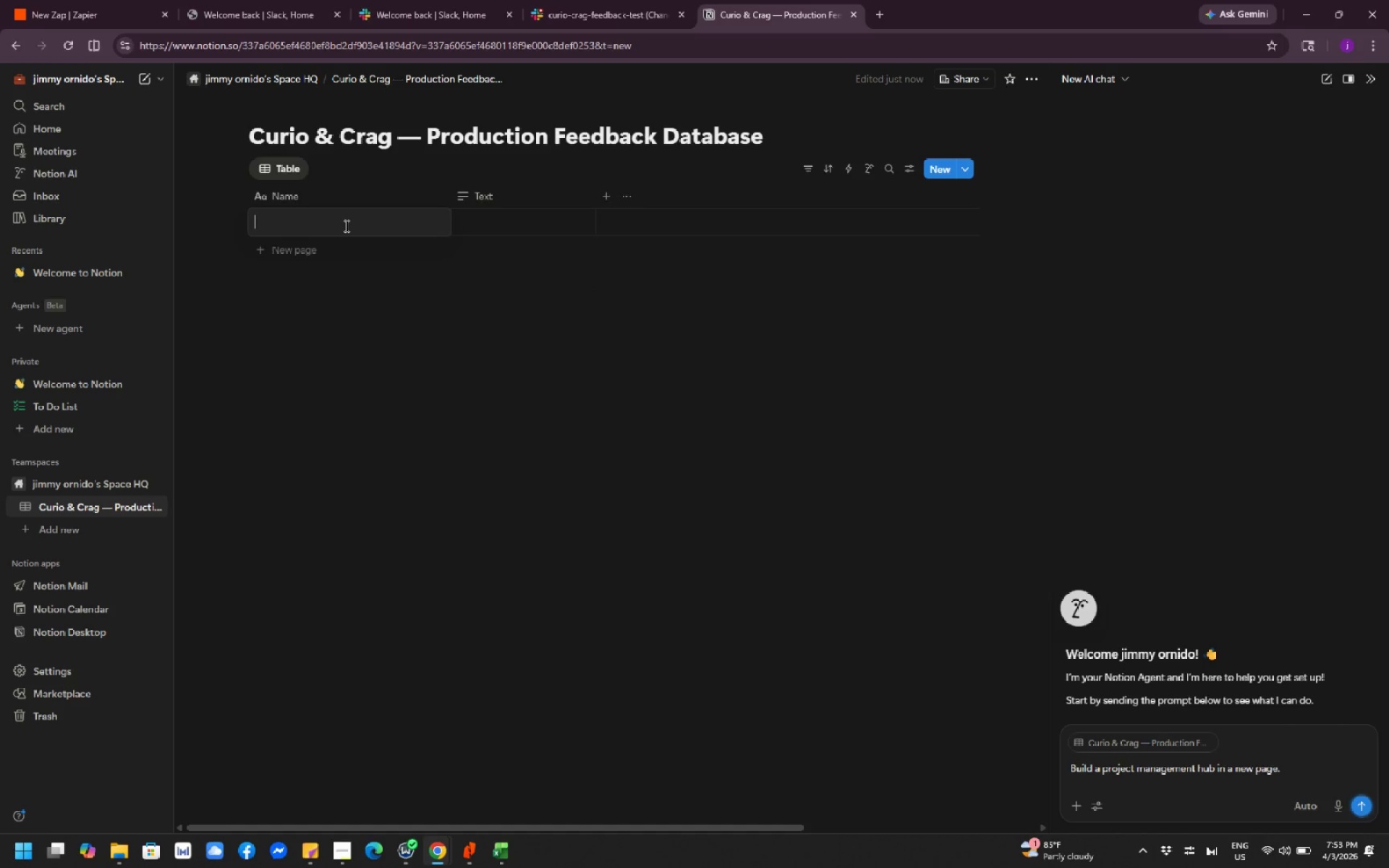 
type(t)
key(Backspace)
type(Text)
 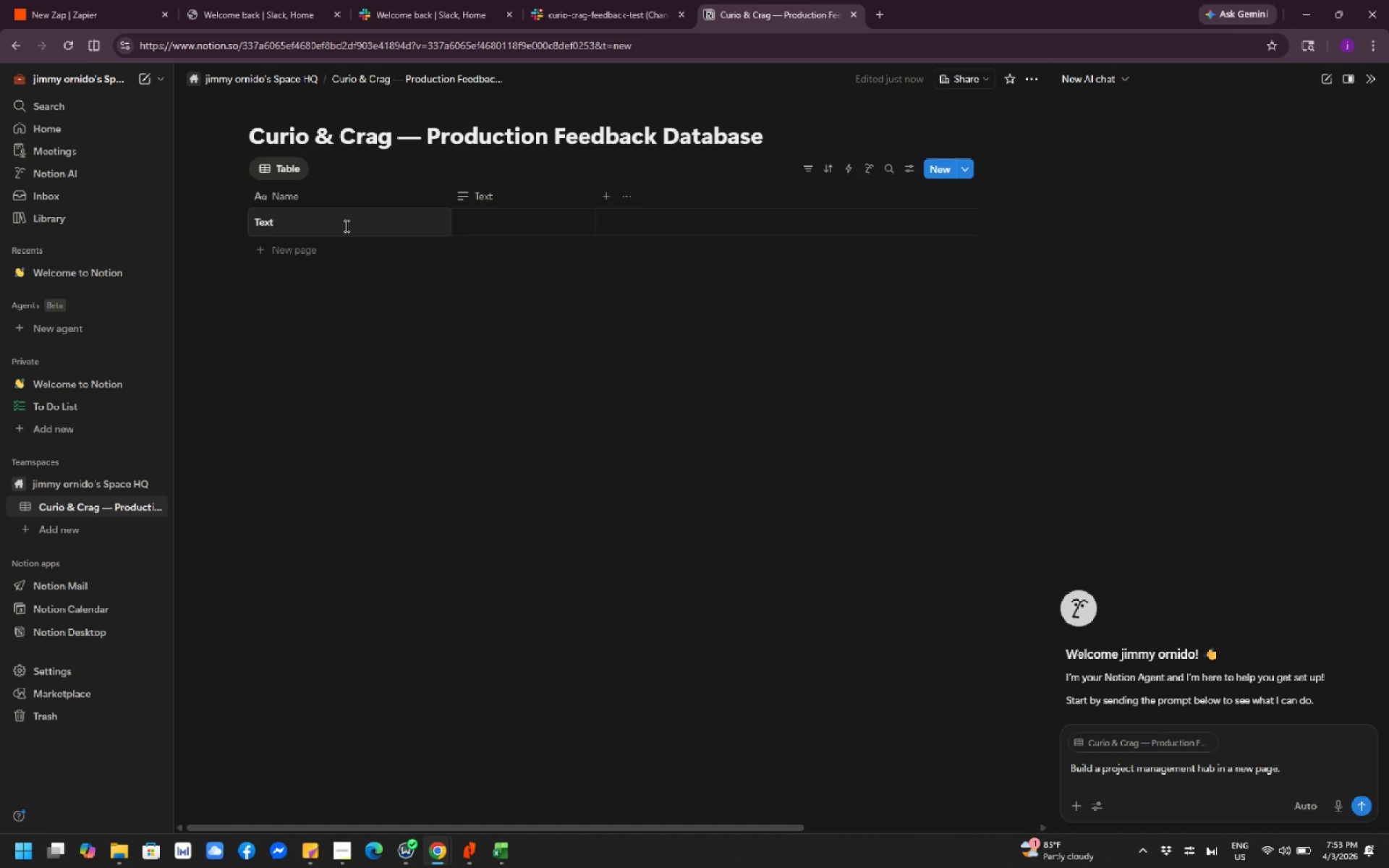 
left_click_drag(start_coordinate=[373, 321], to_coordinate=[370, 325])
 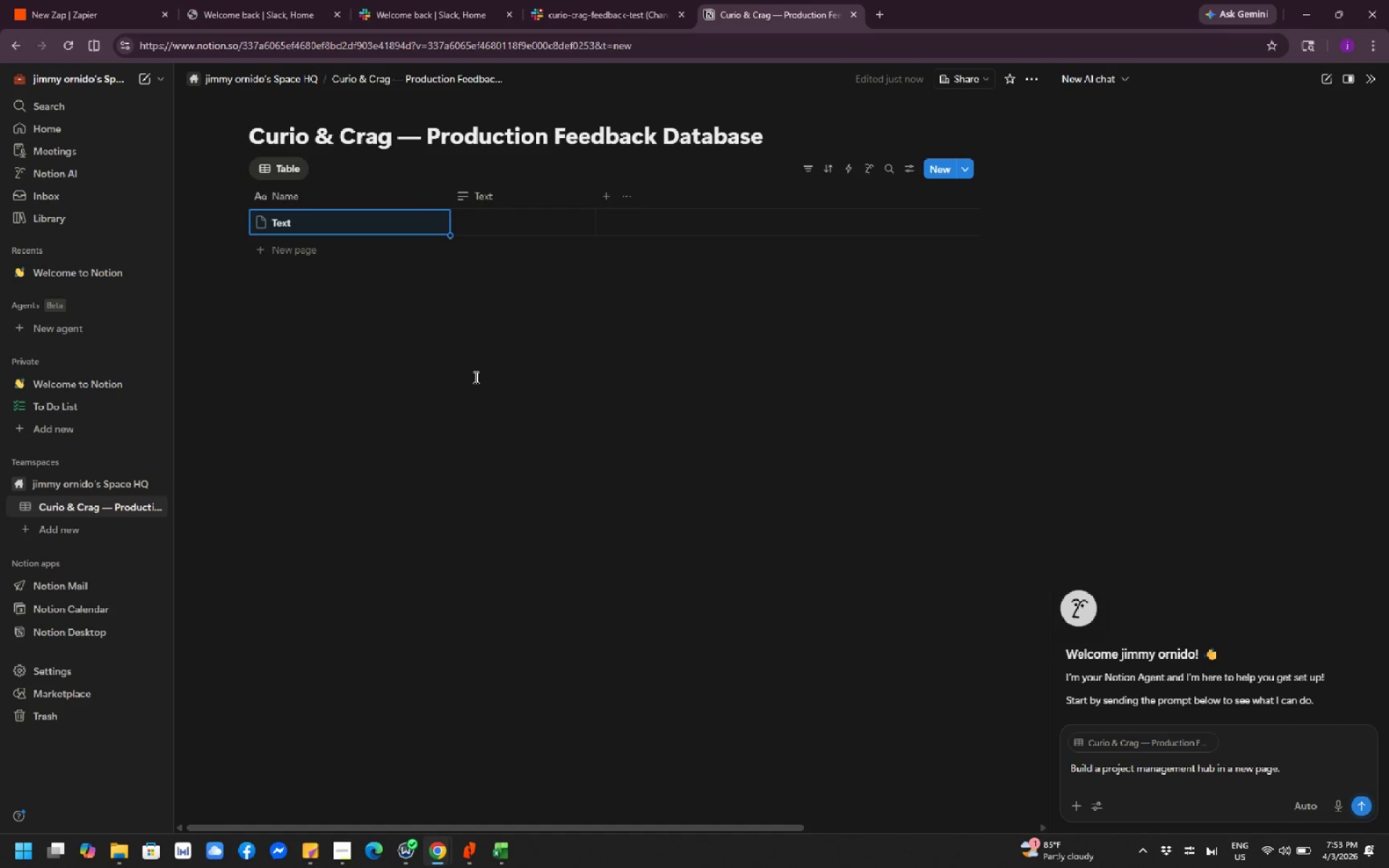 
wait(7.49)
 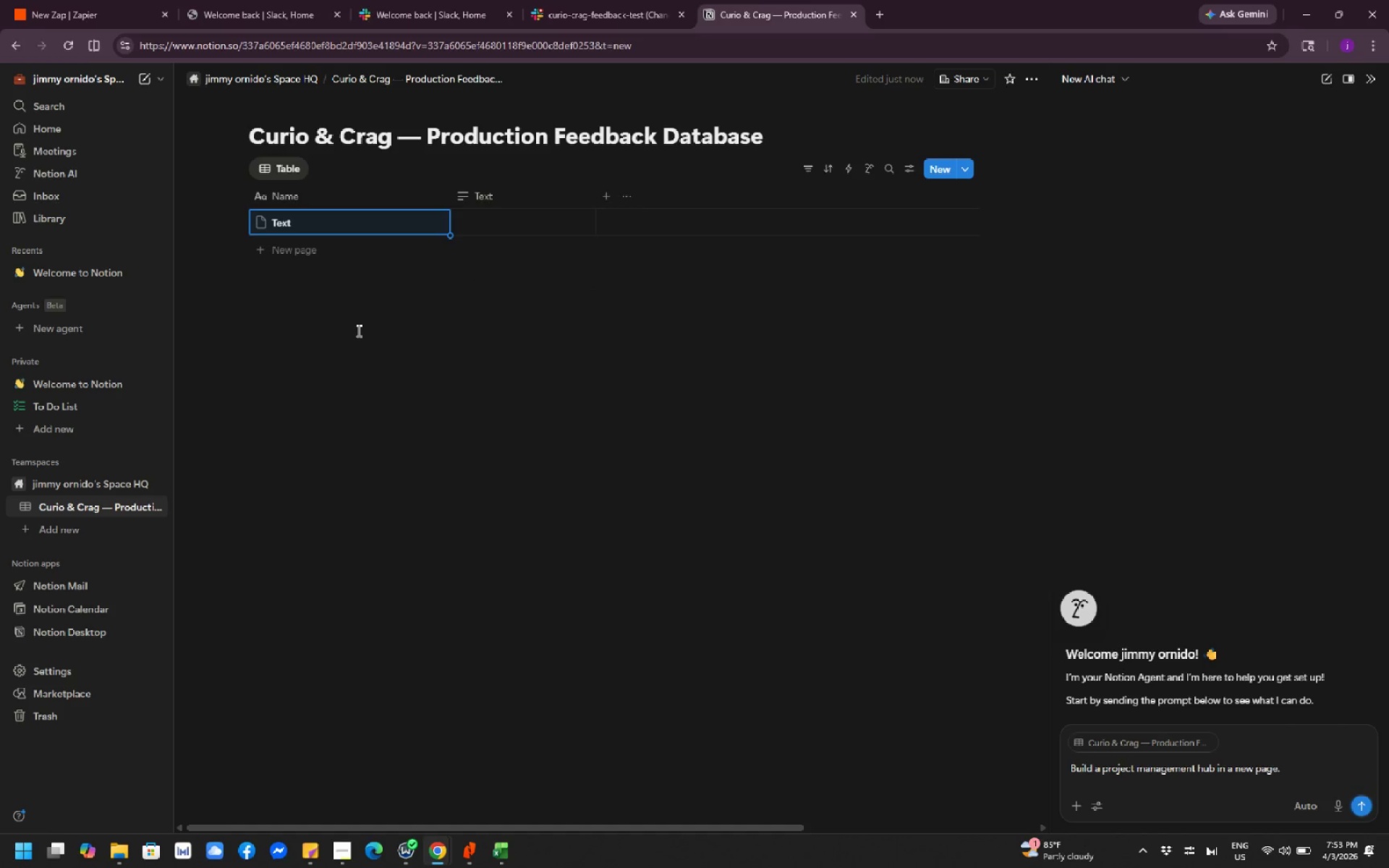 
left_click([333, 231])
 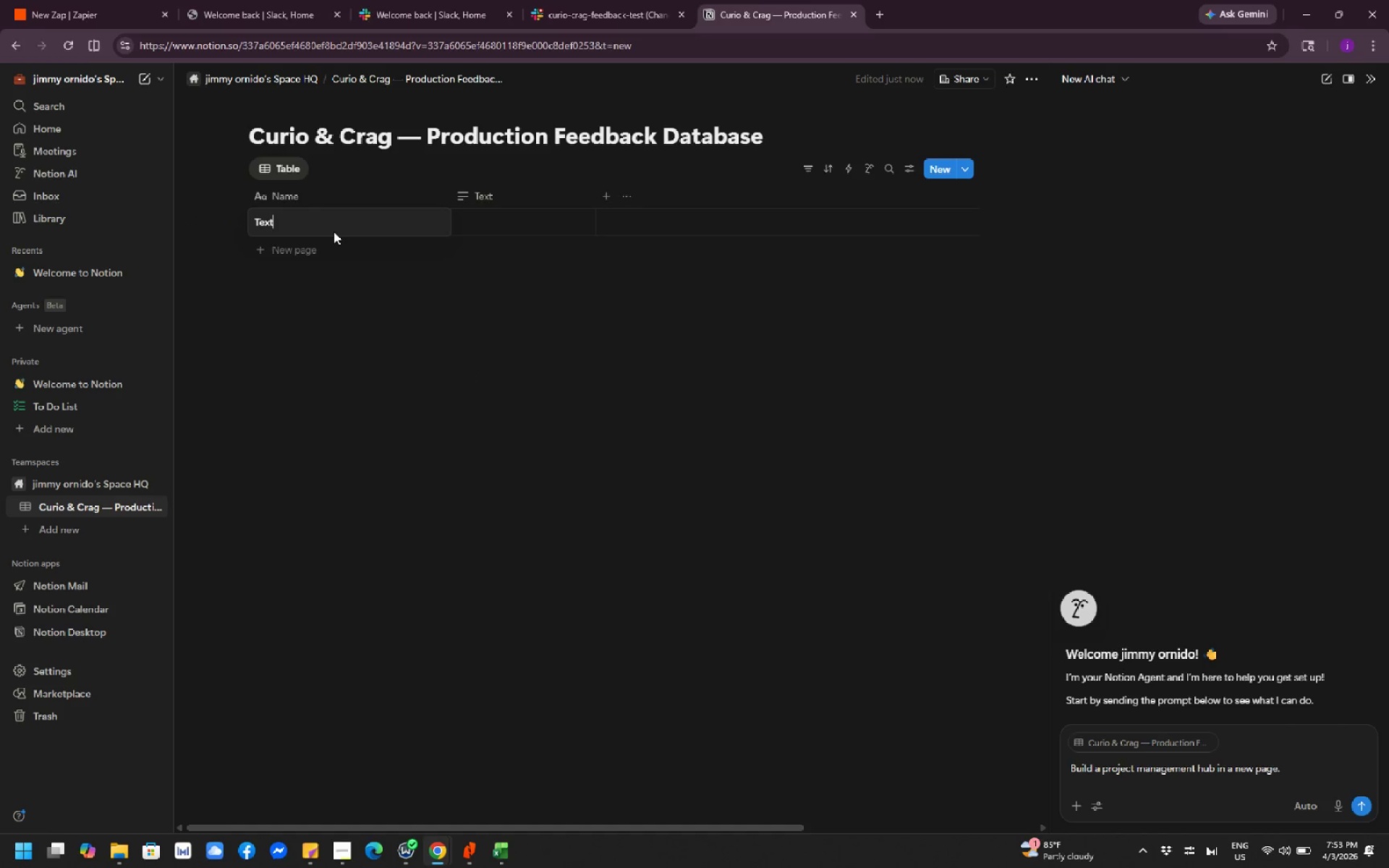 
left_click([334, 231])
 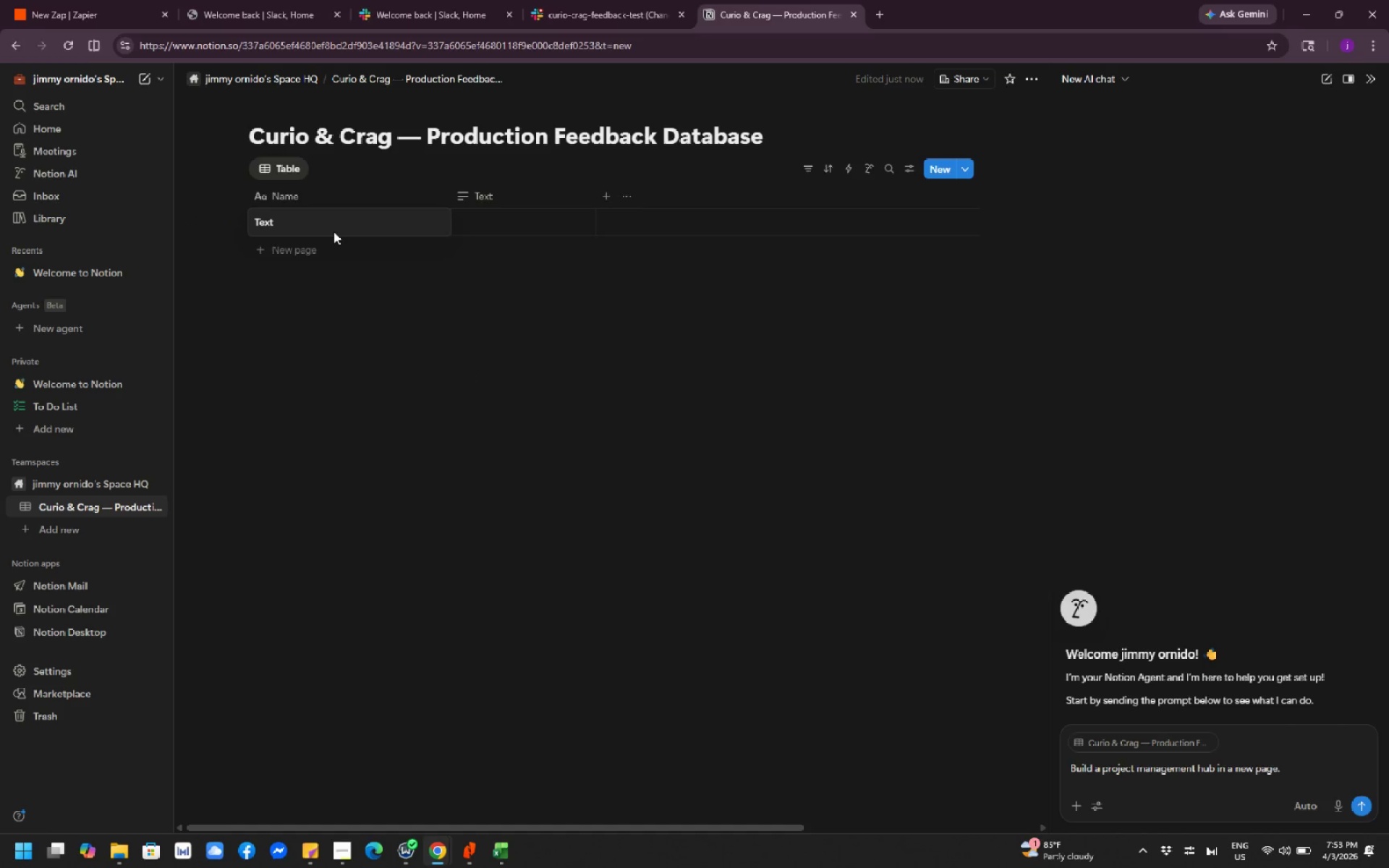 
right_click([334, 231])
 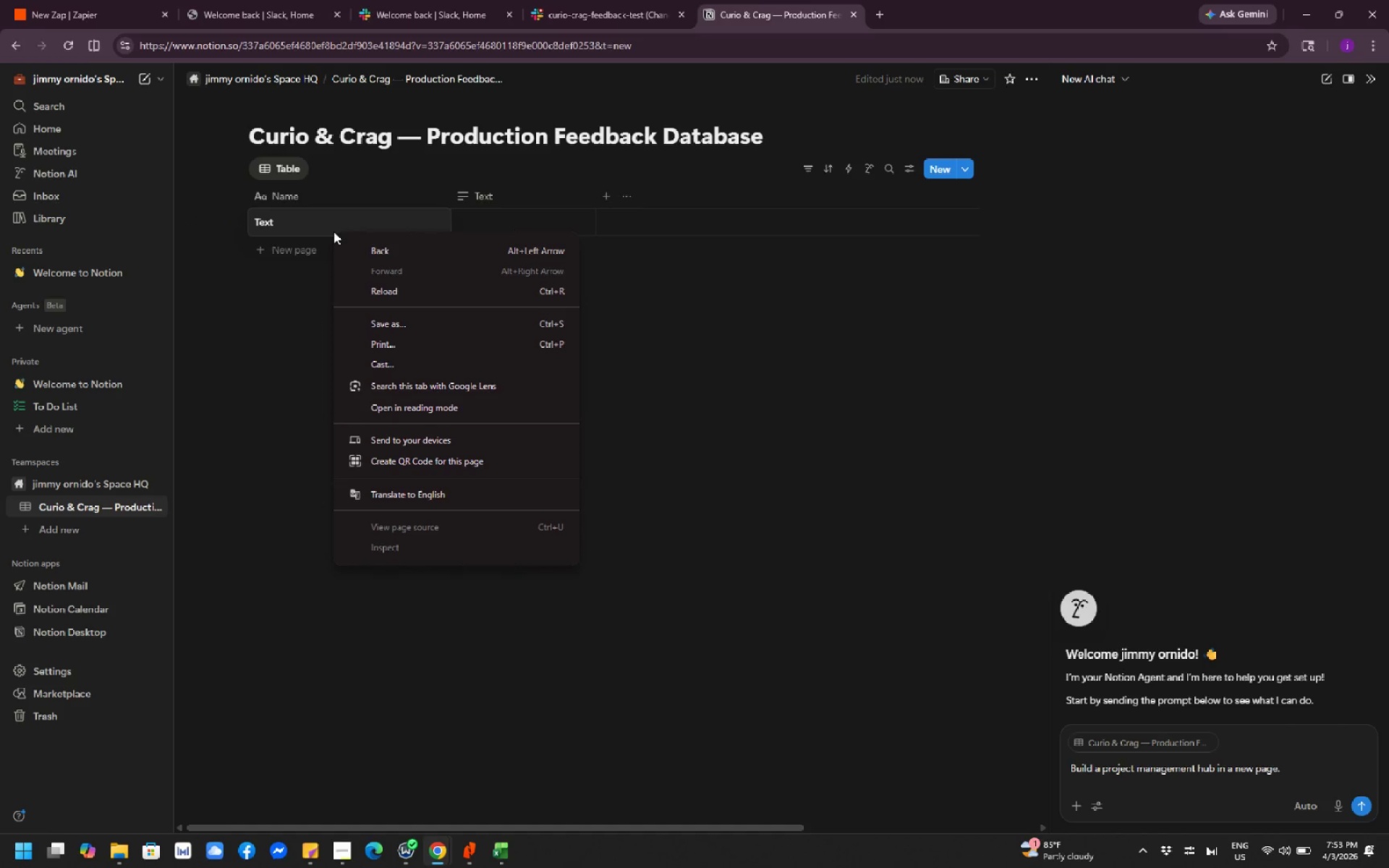 
left_click([325, 226])
 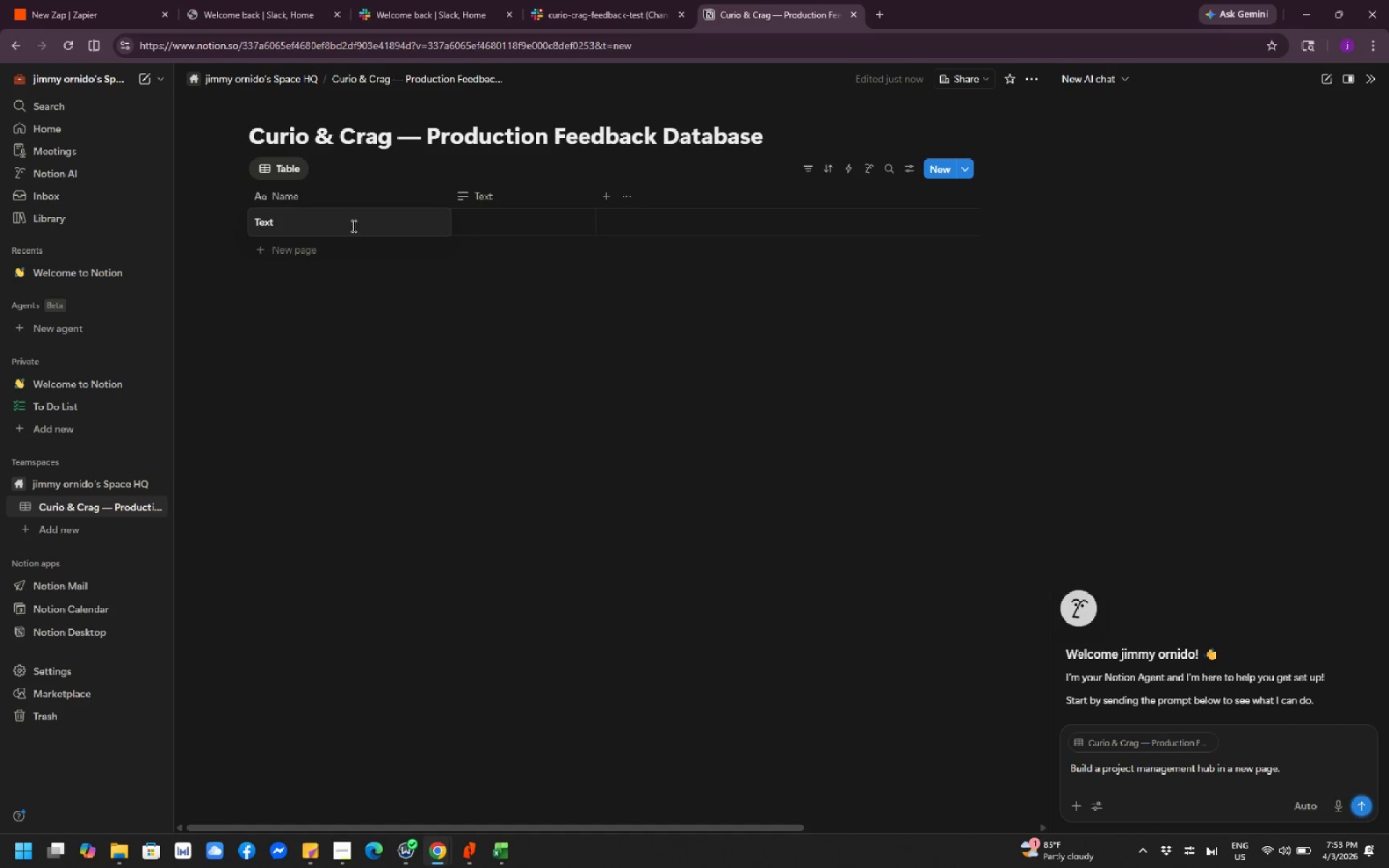 
left_click([384, 336])
 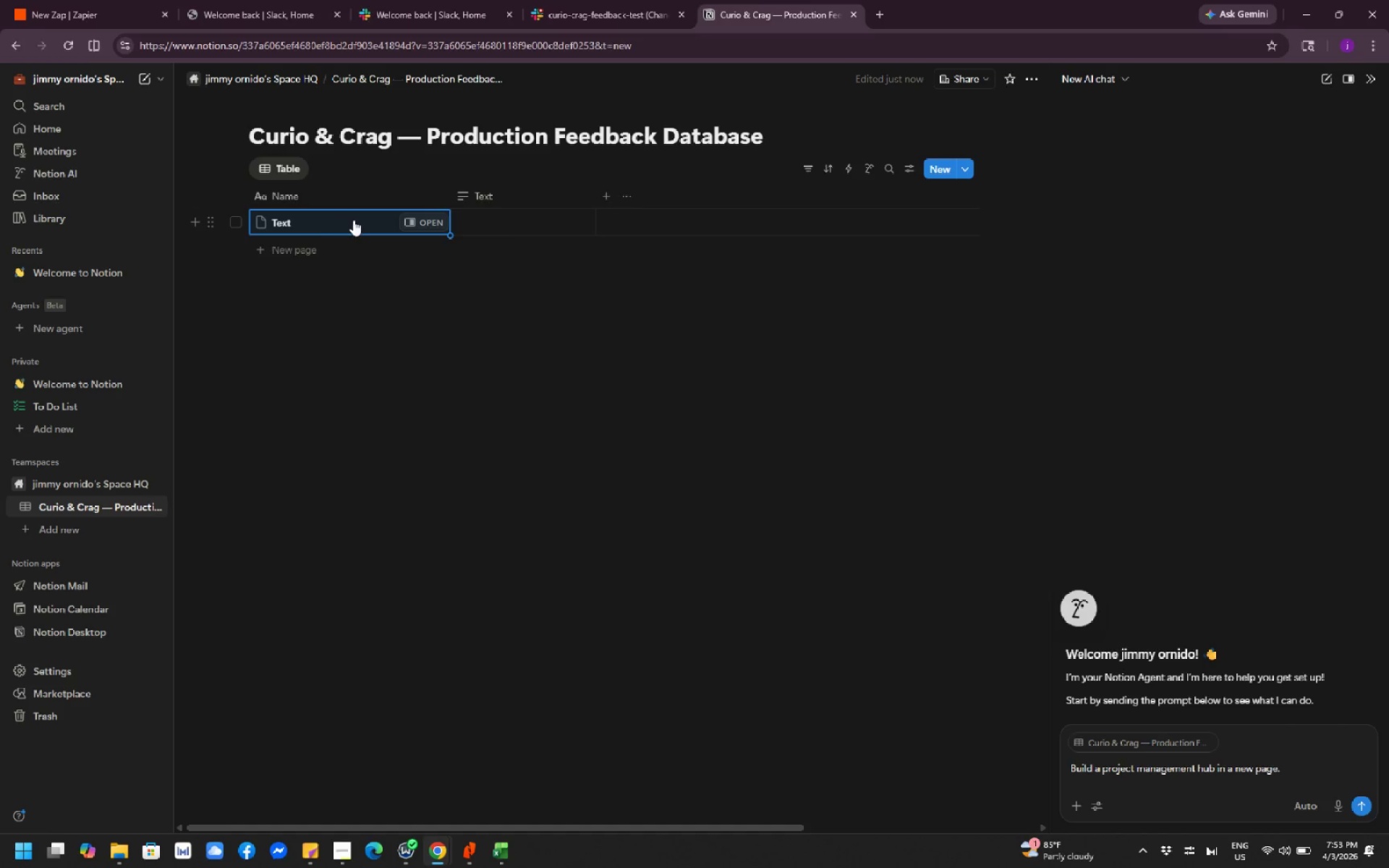 
mouse_move([230, 224])
 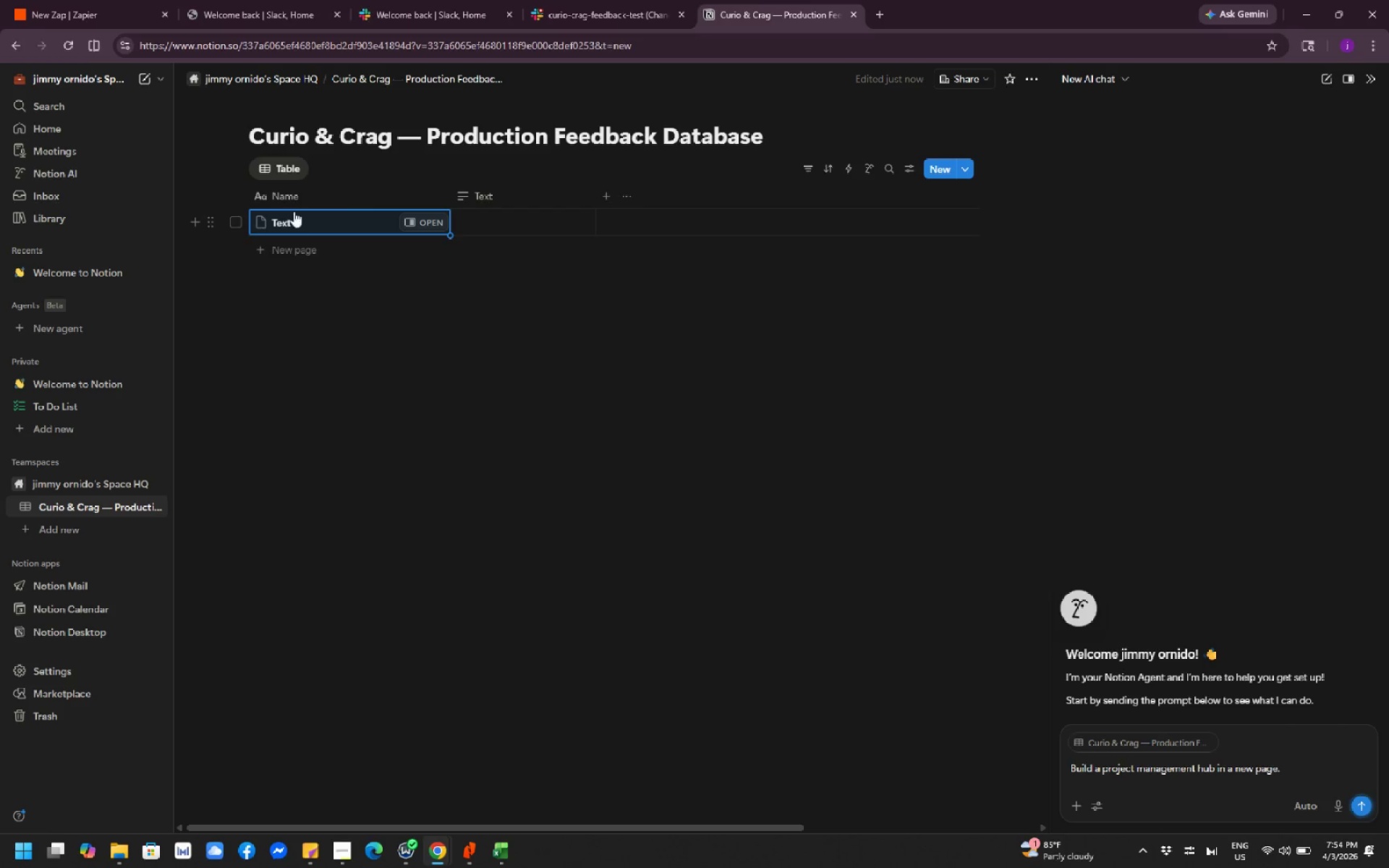 
mouse_move([406, 220])
 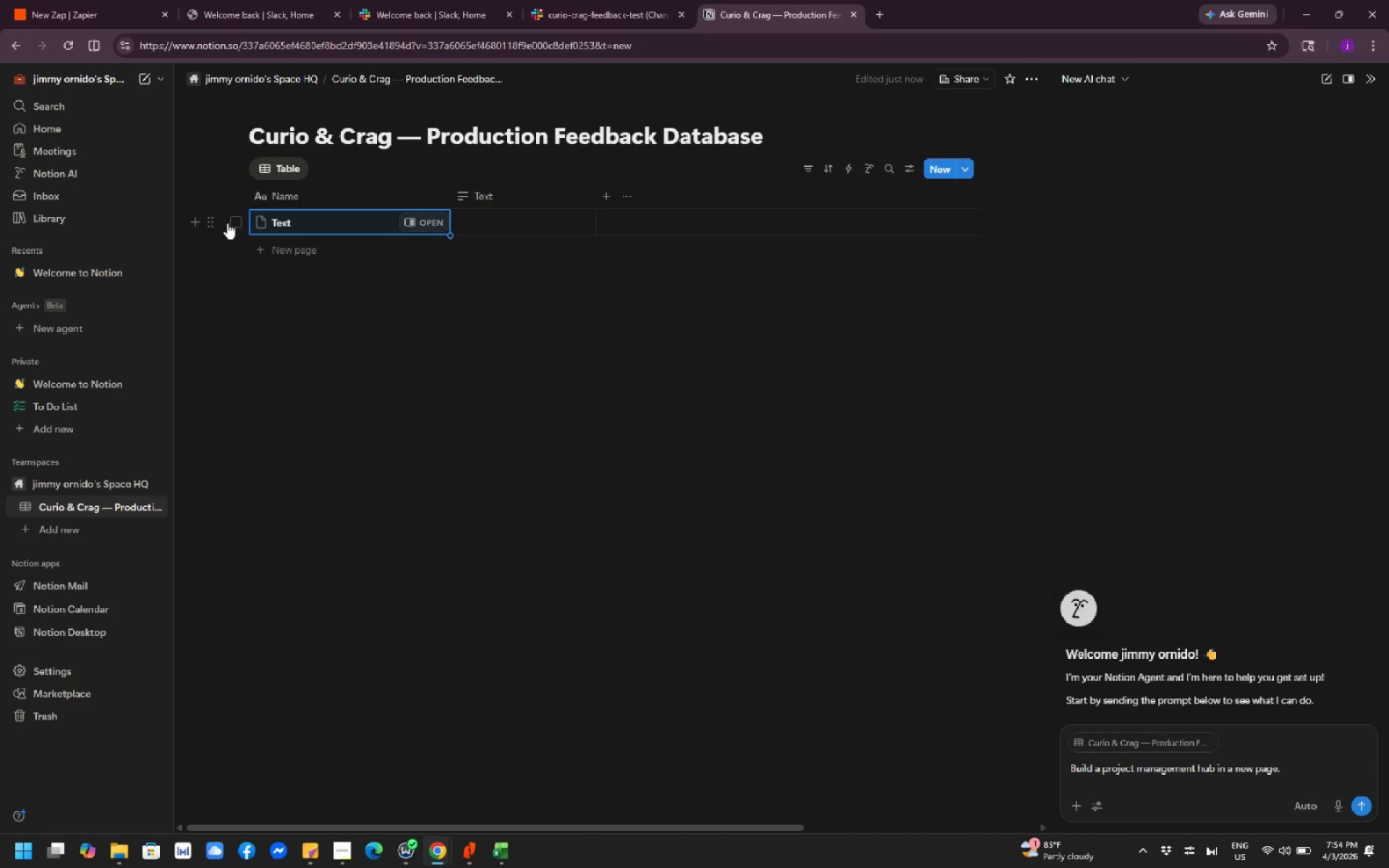 
mouse_move([233, 223])
 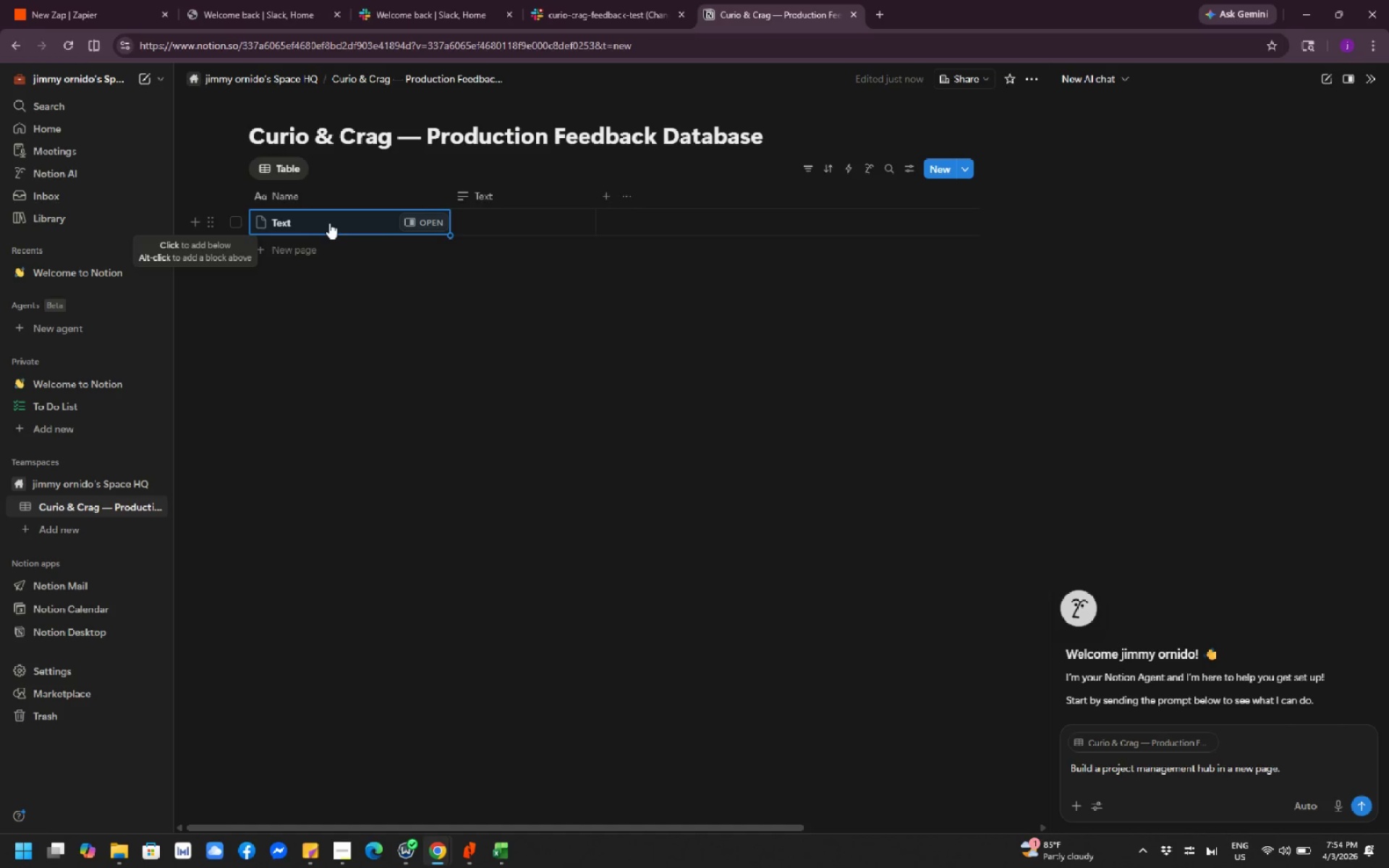 
left_click([331, 223])
 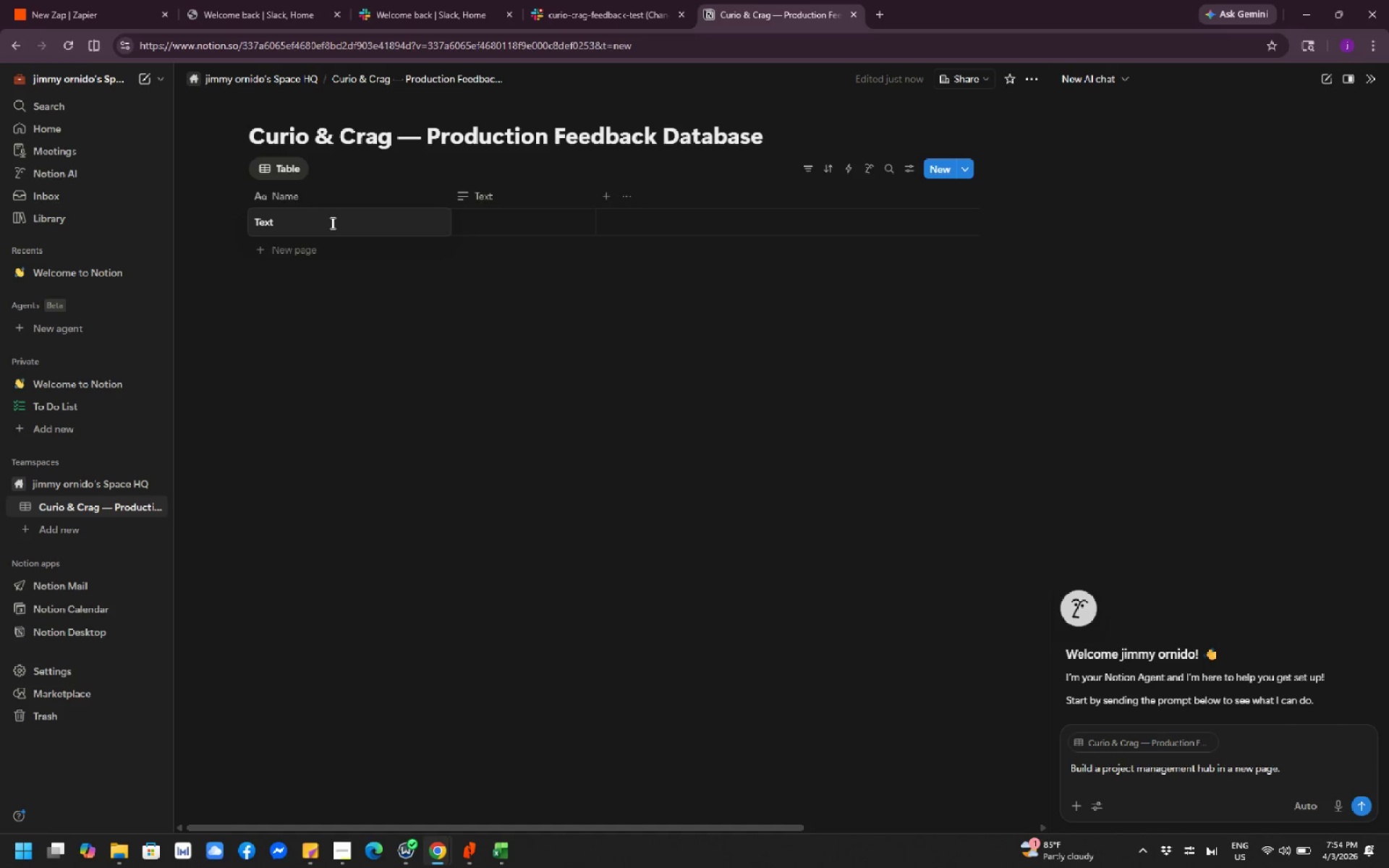 
left_click([368, 375])
 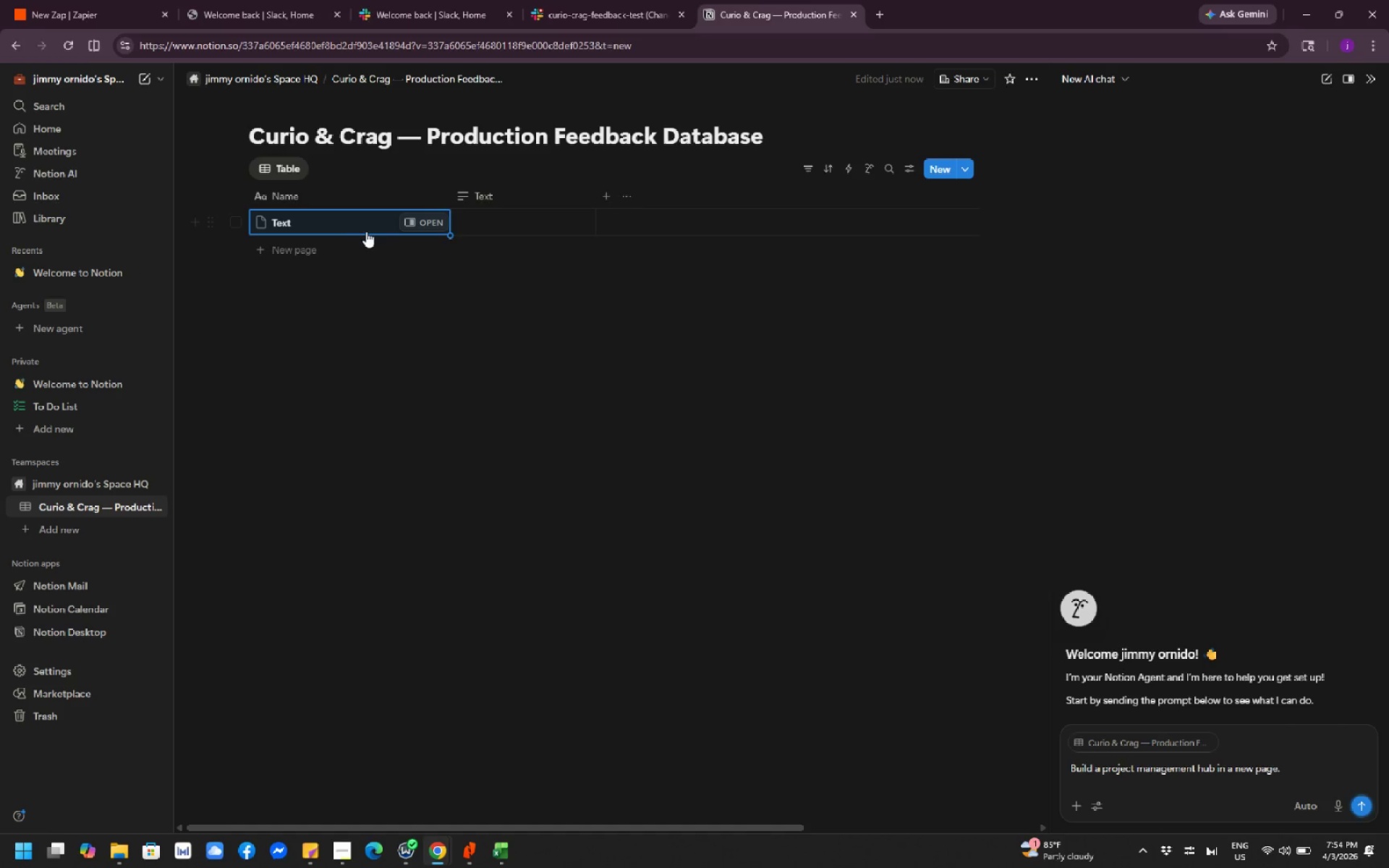 
right_click([368, 229])
 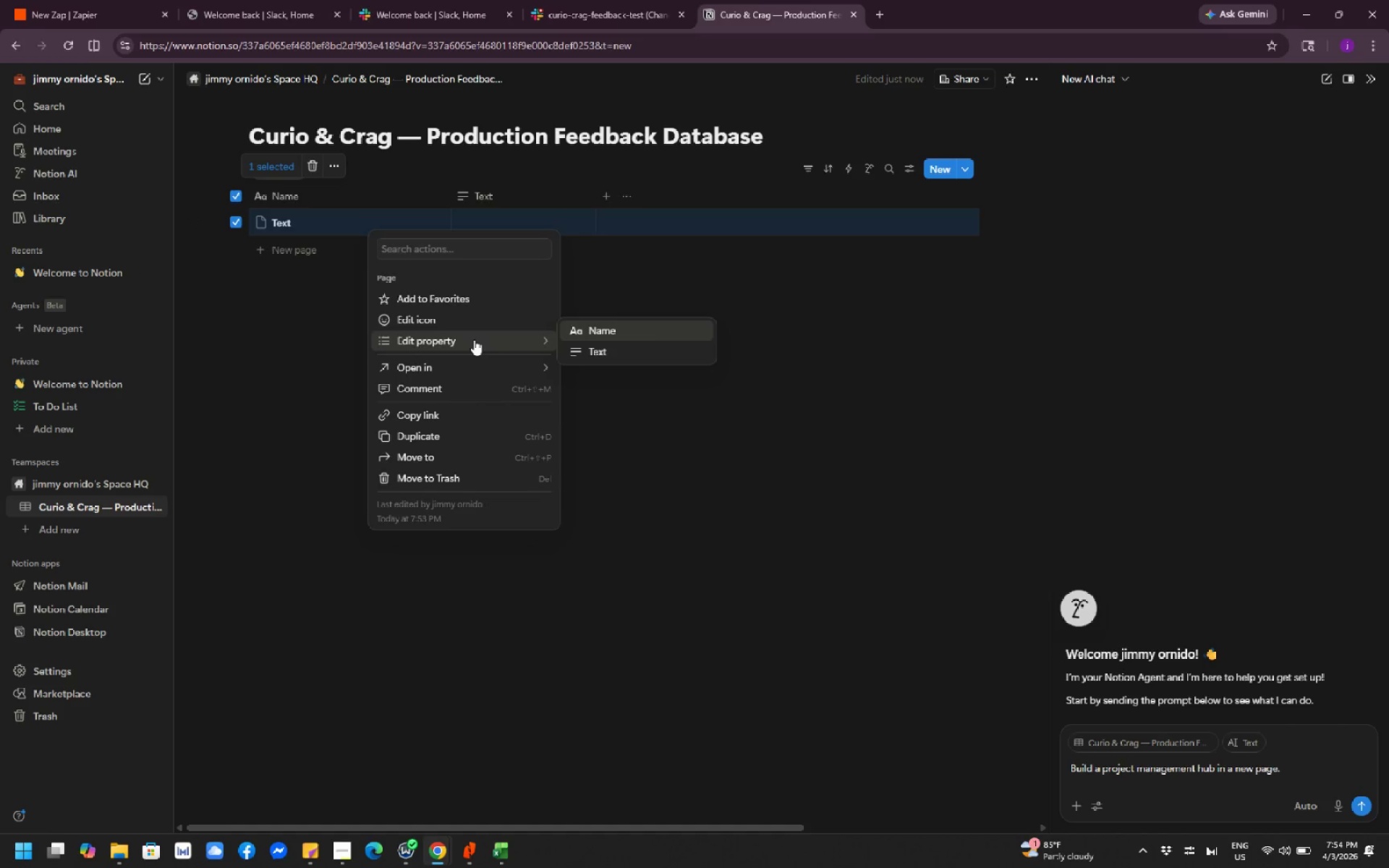 
wait(10.48)
 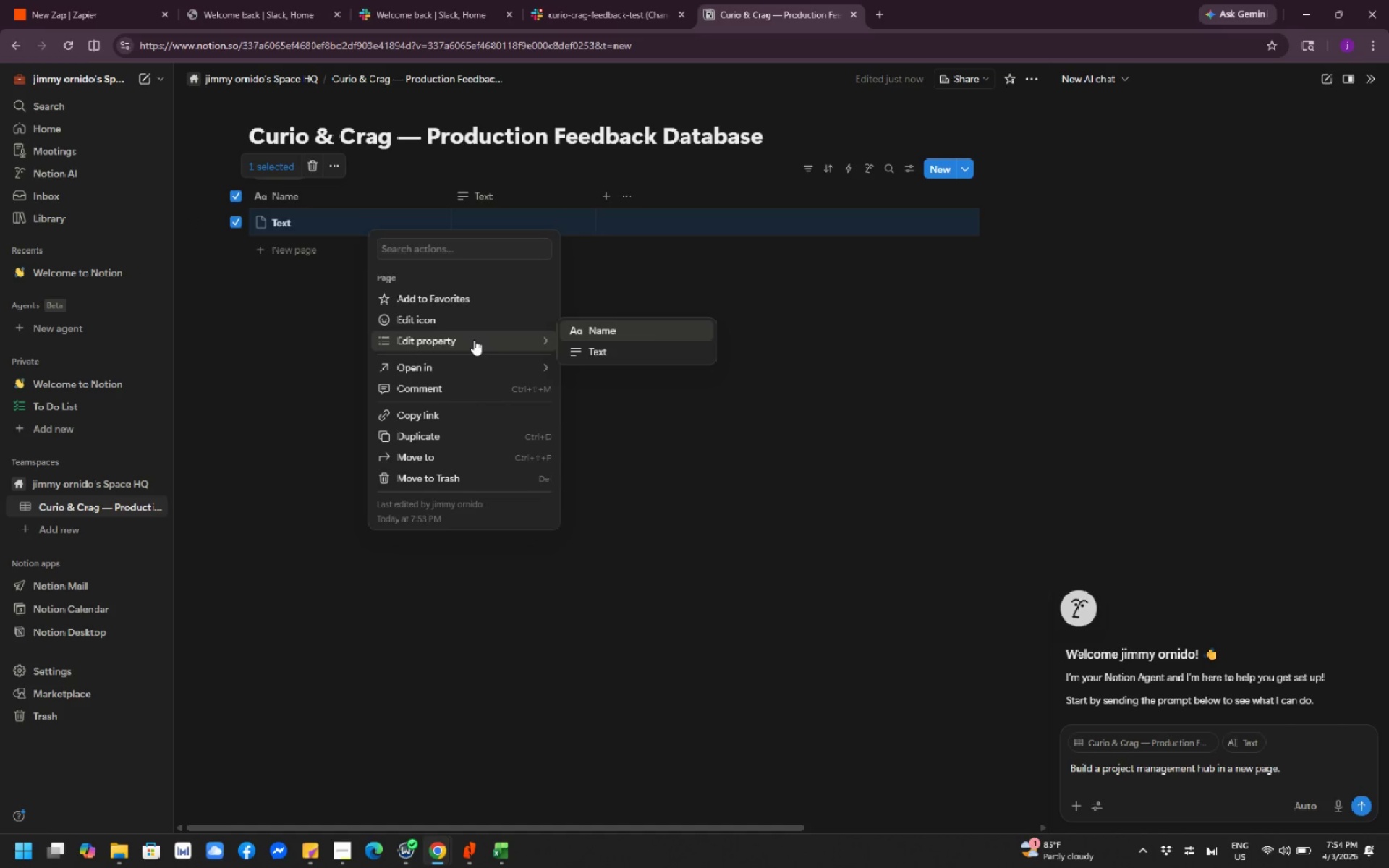 
left_click([474, 339])
 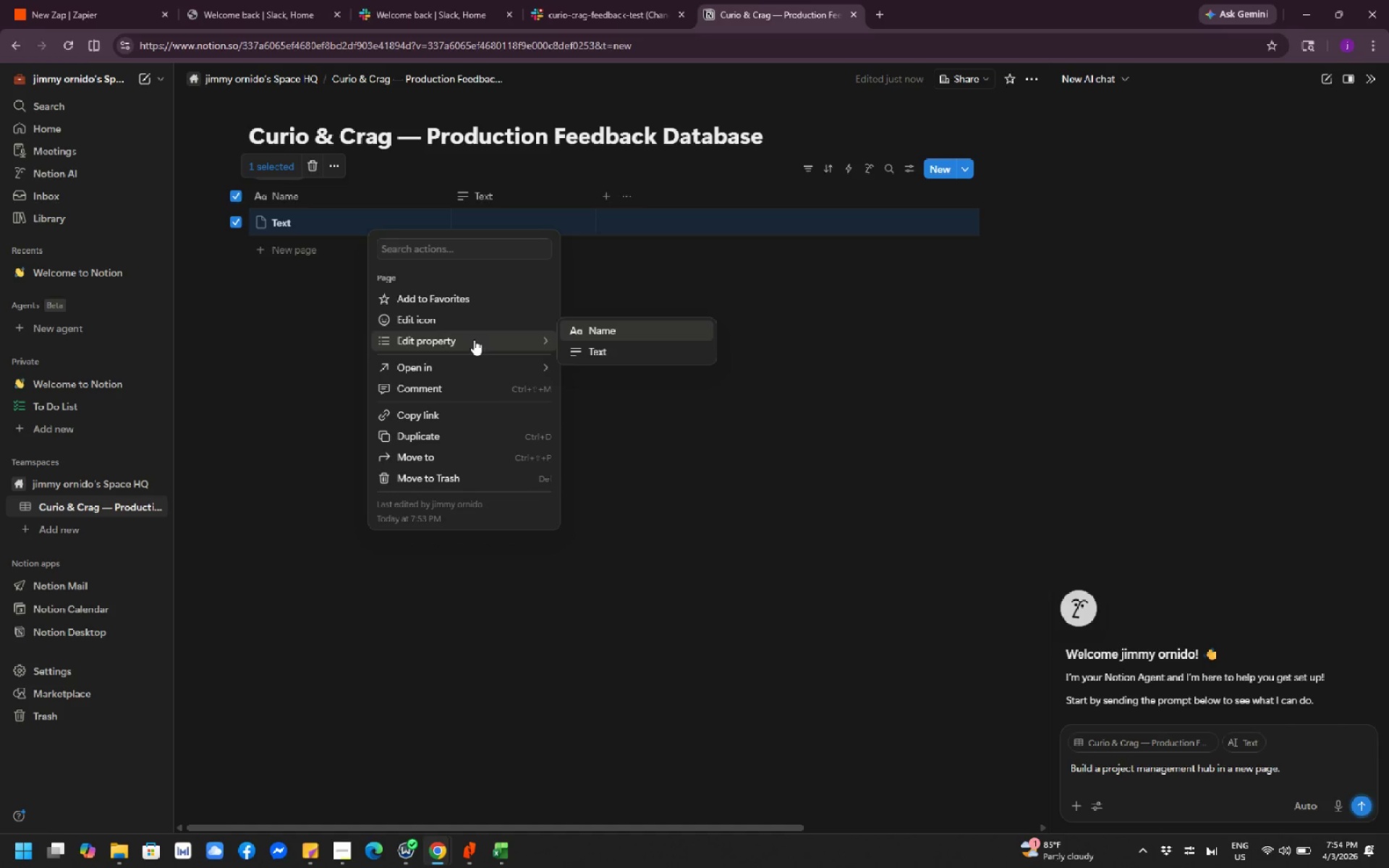 
wait(10.05)
 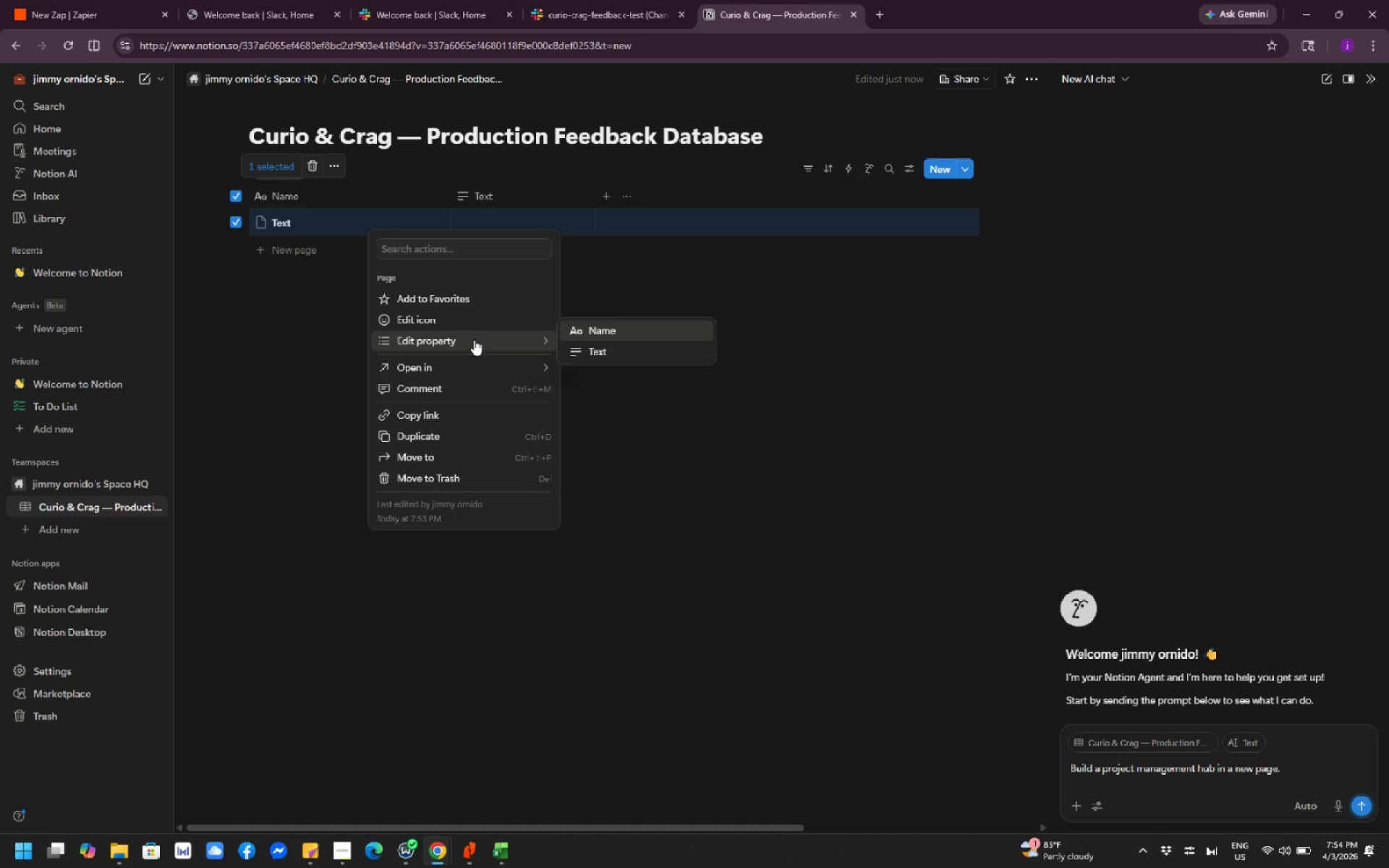 
left_click([617, 347])
 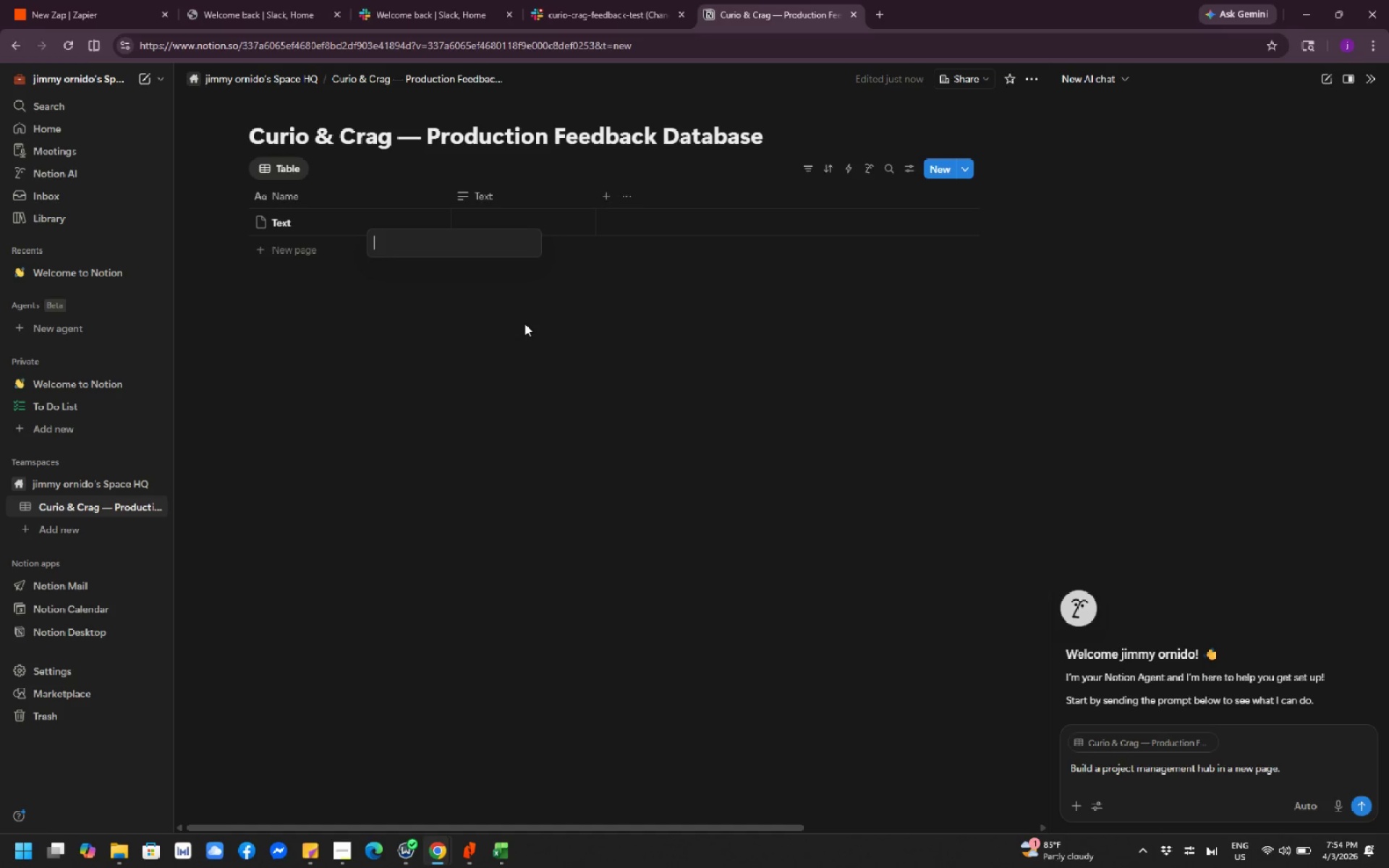 
type(Dwscriotion)
key(Backspace)
key(Backspace)
key(Backspace)
key(Backspace)
key(Backspace)
key(Backspace)
key(Backspace)
key(Backspace)
key(Backspace)
key(Backspace)
type(escription)
 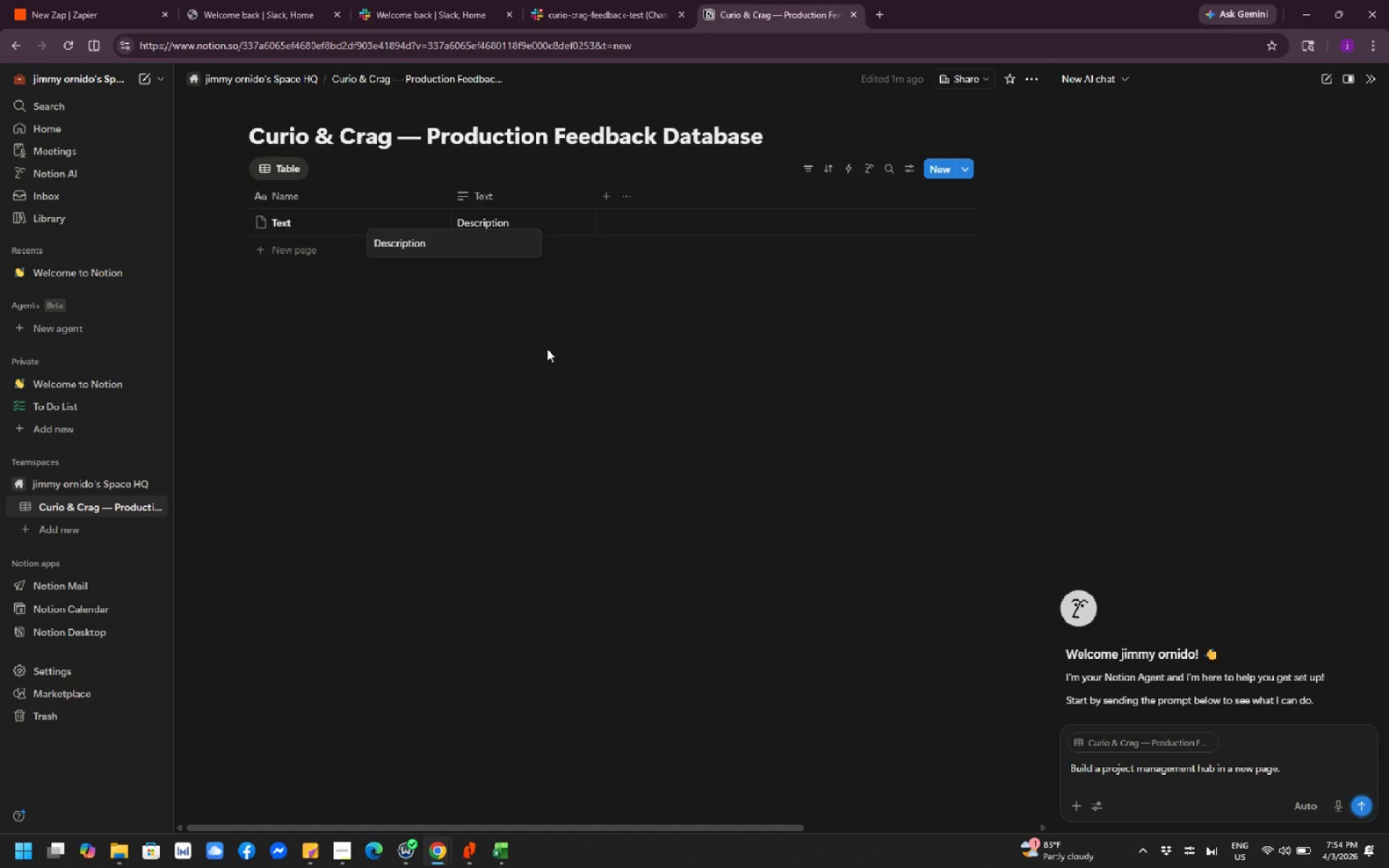 
left_click([547, 349])
 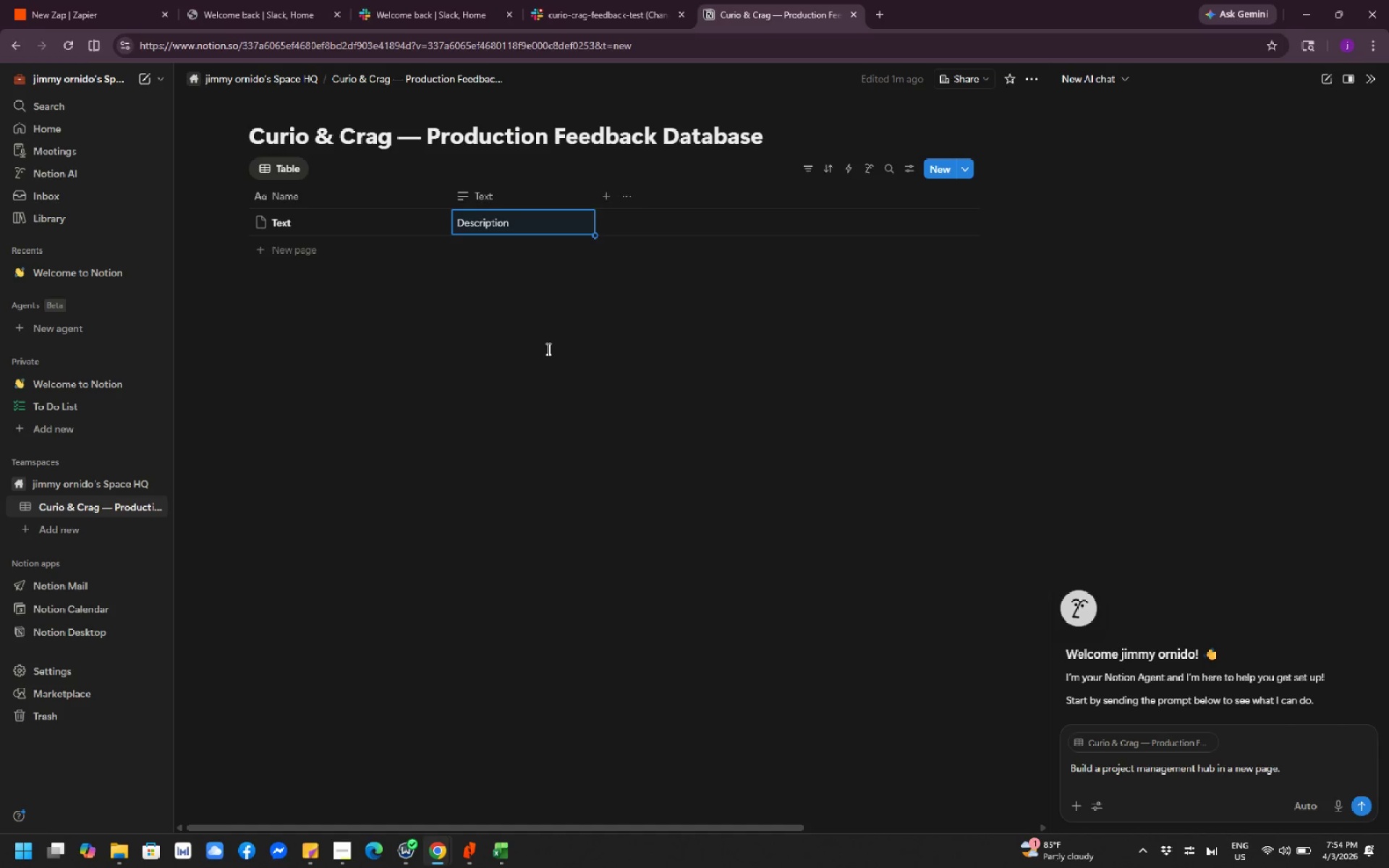 
left_click([593, 342])
 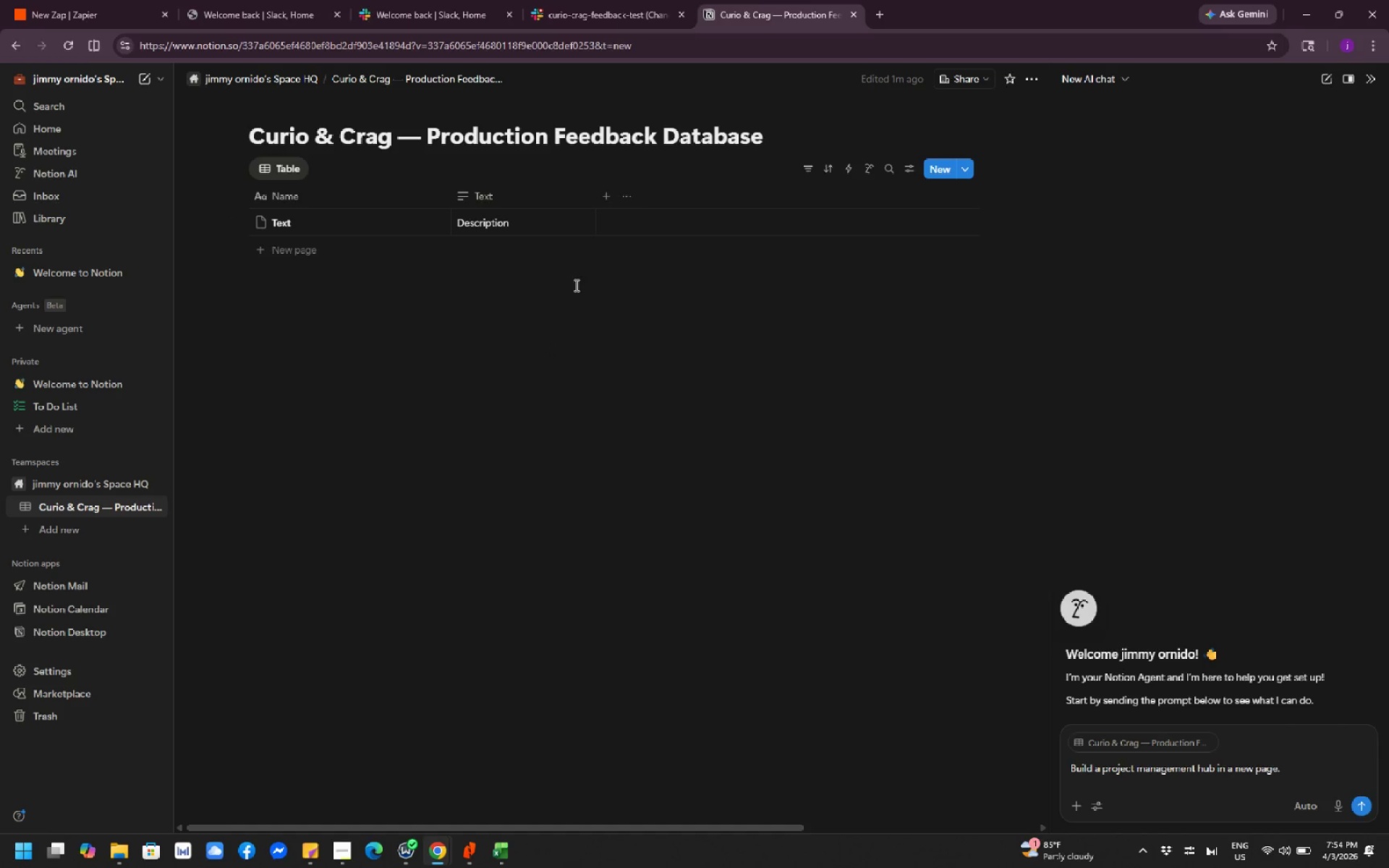 
left_click([553, 297])
 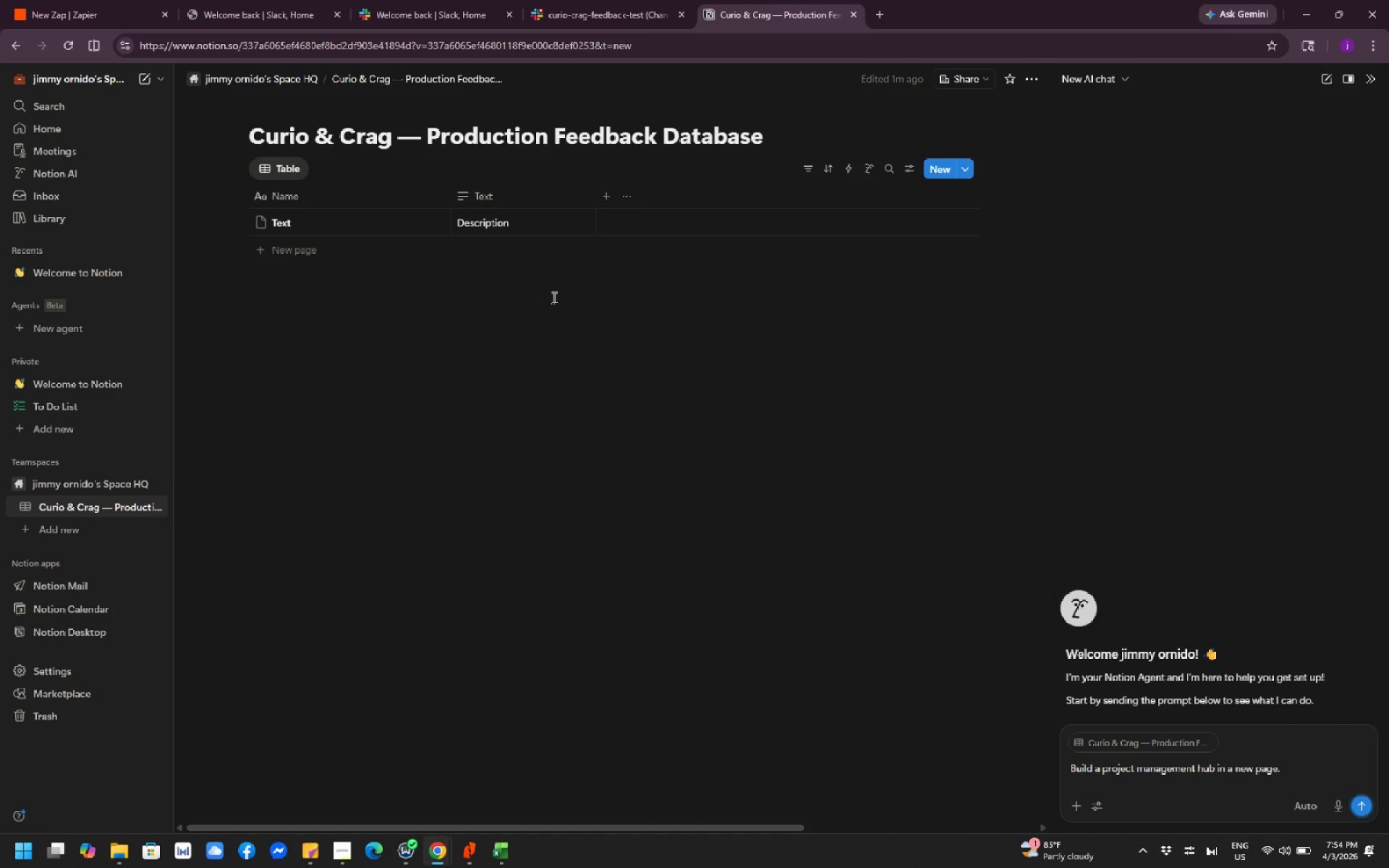 
wait(7.31)
 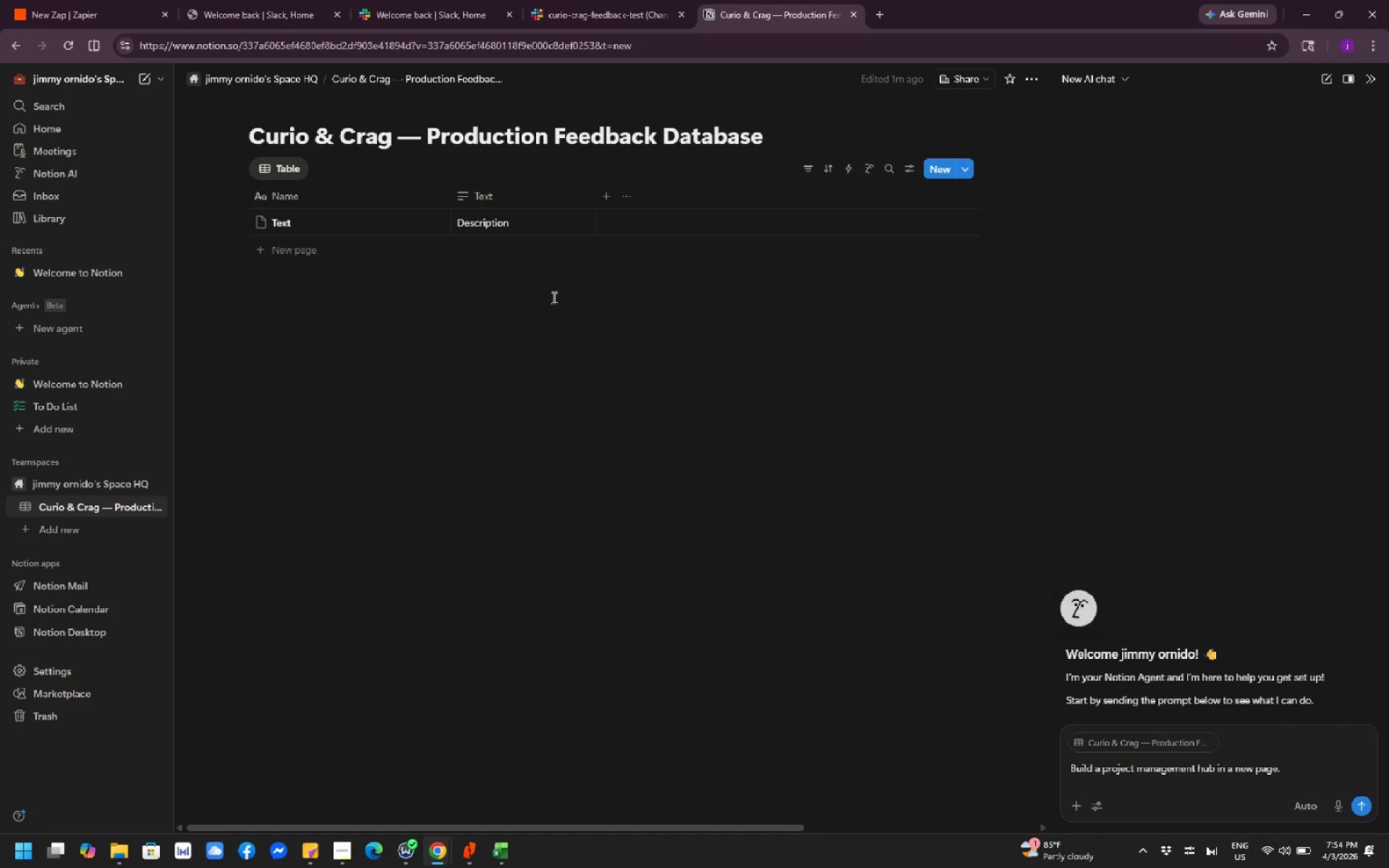 
scroll: coordinate [553, 297], scroll_direction: down, amount: 1.0
 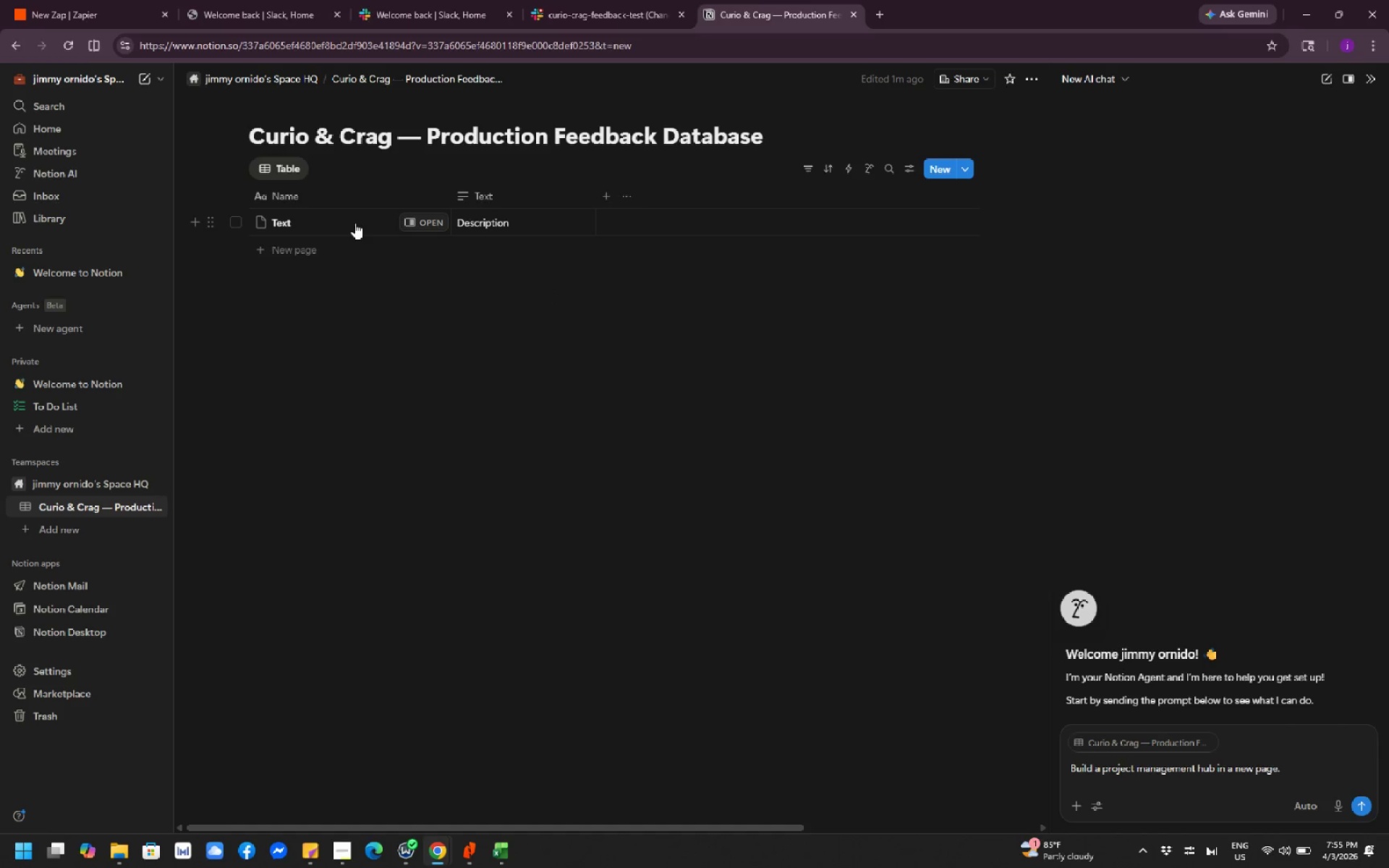 
right_click([354, 223])
 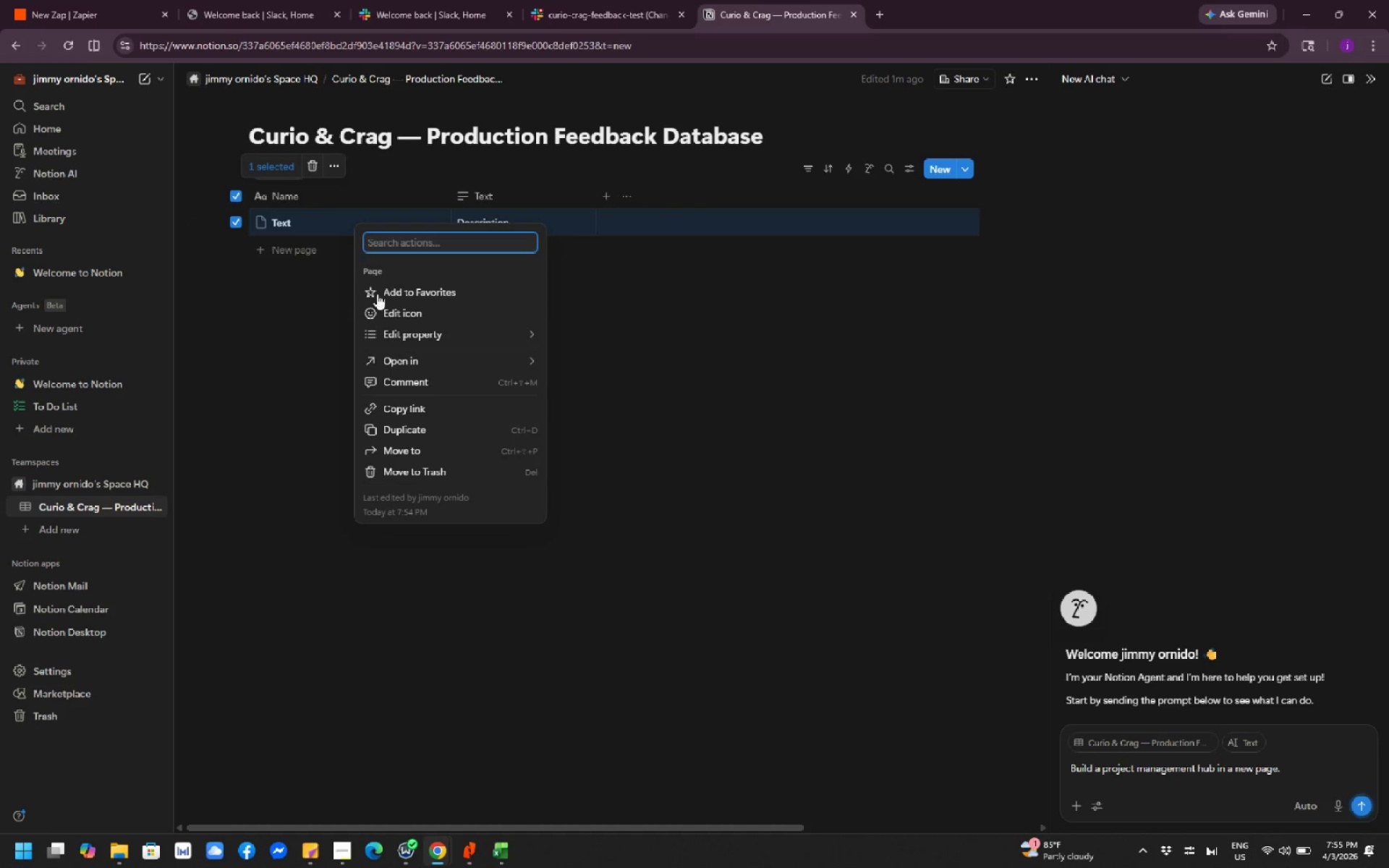 
mouse_move([454, 333])
 